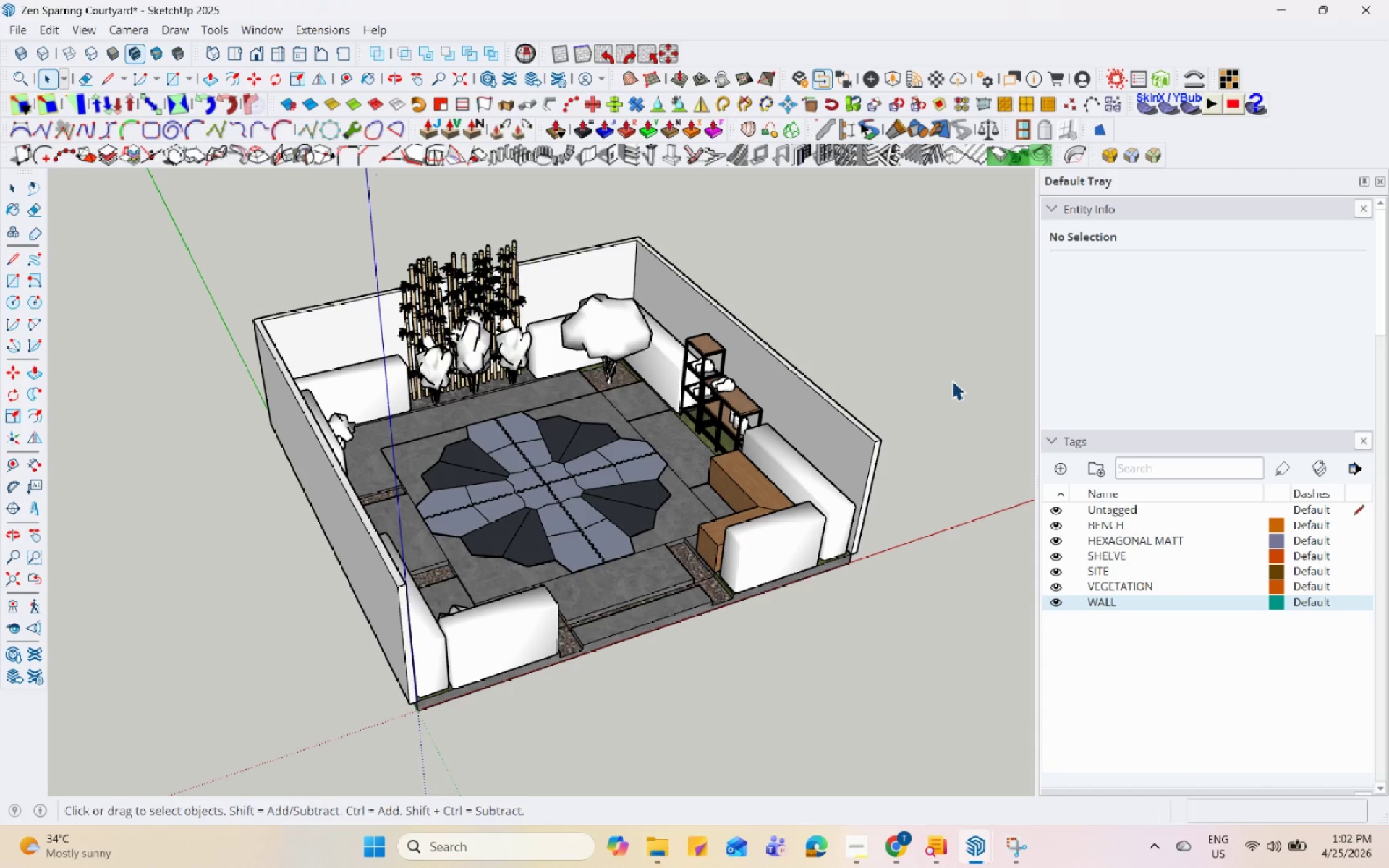 
hold_key(key=Space, duration=1.51)
 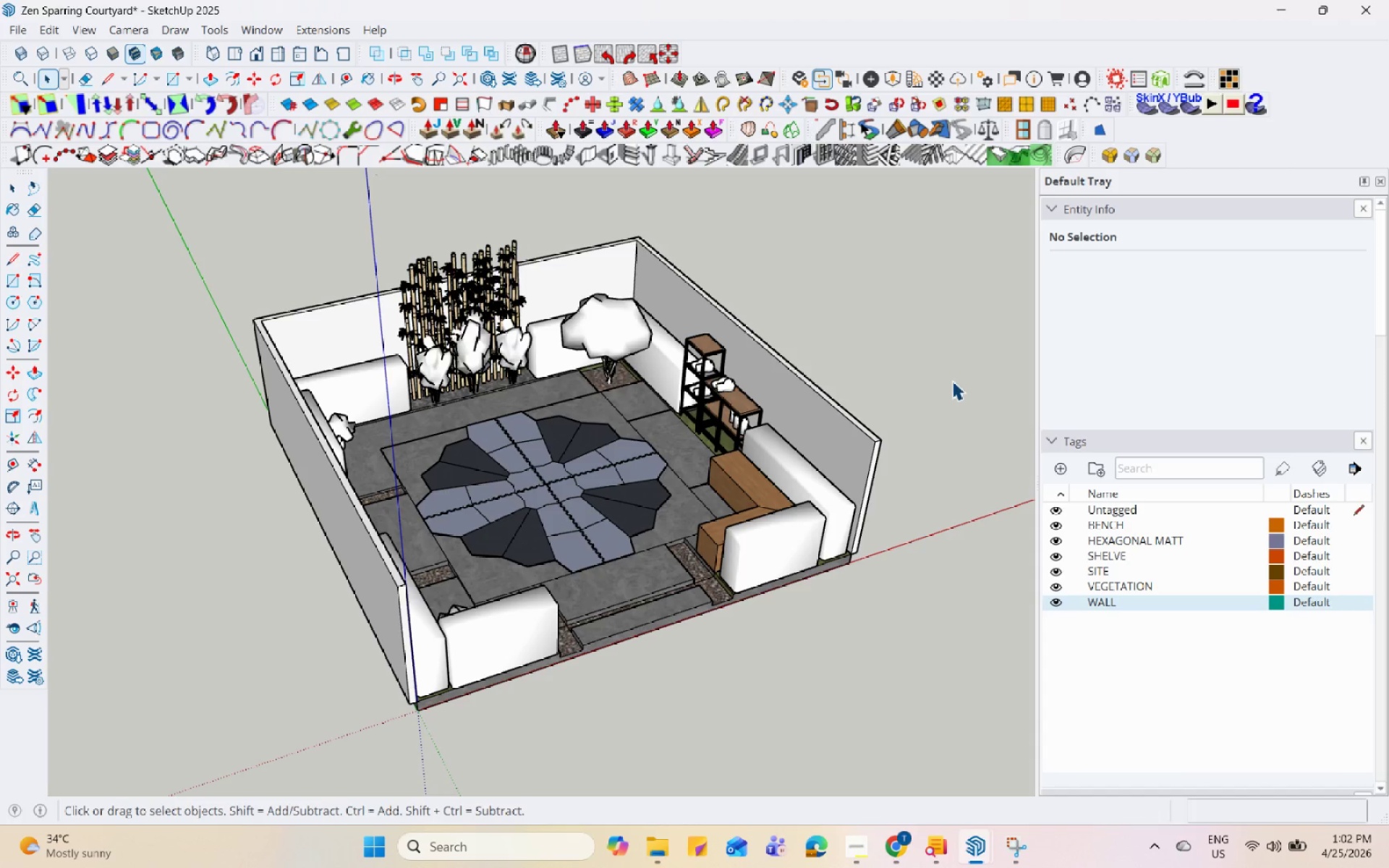 
hold_key(key=Space, duration=1.5)
 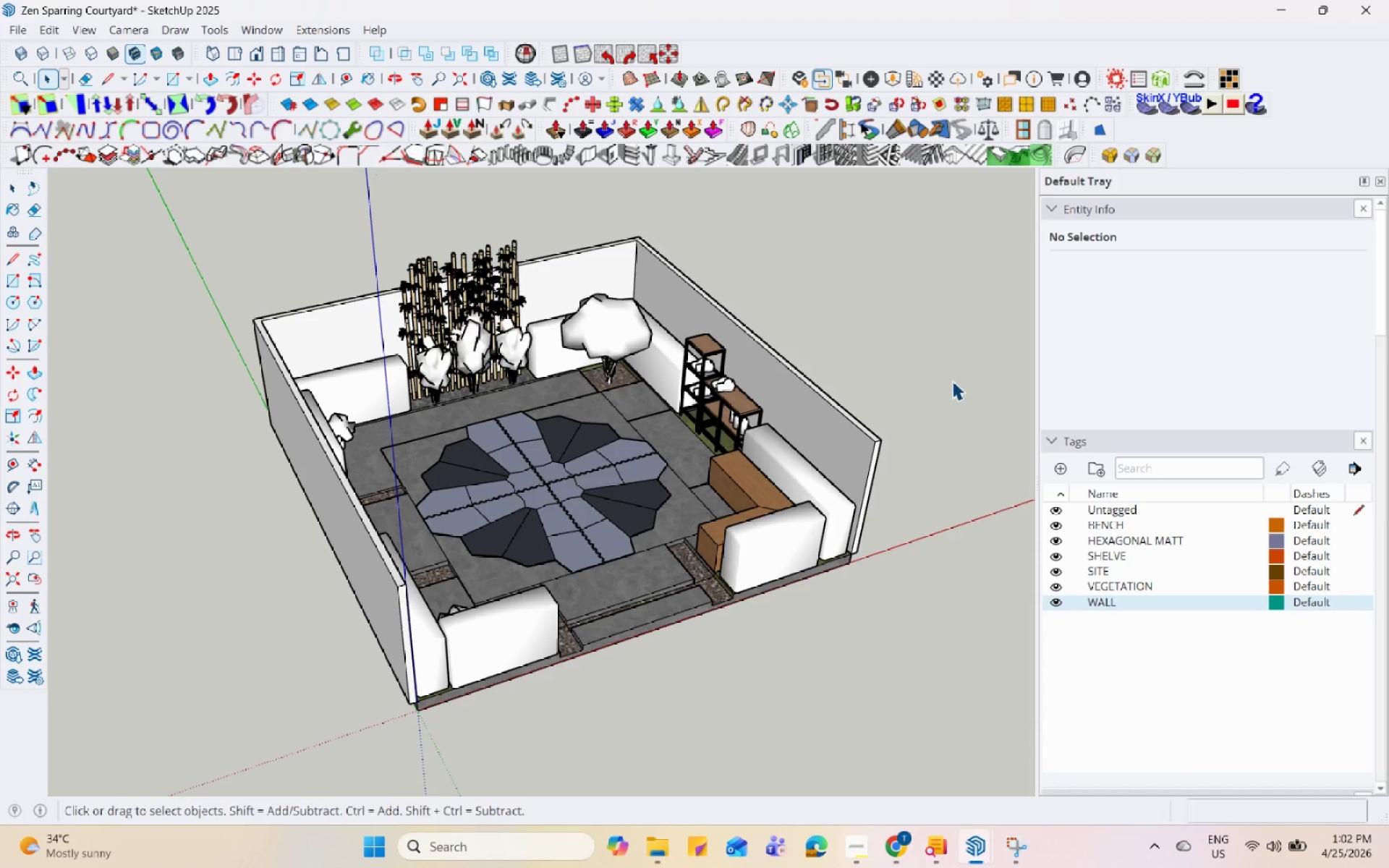 
hold_key(key=Space, duration=1.52)
 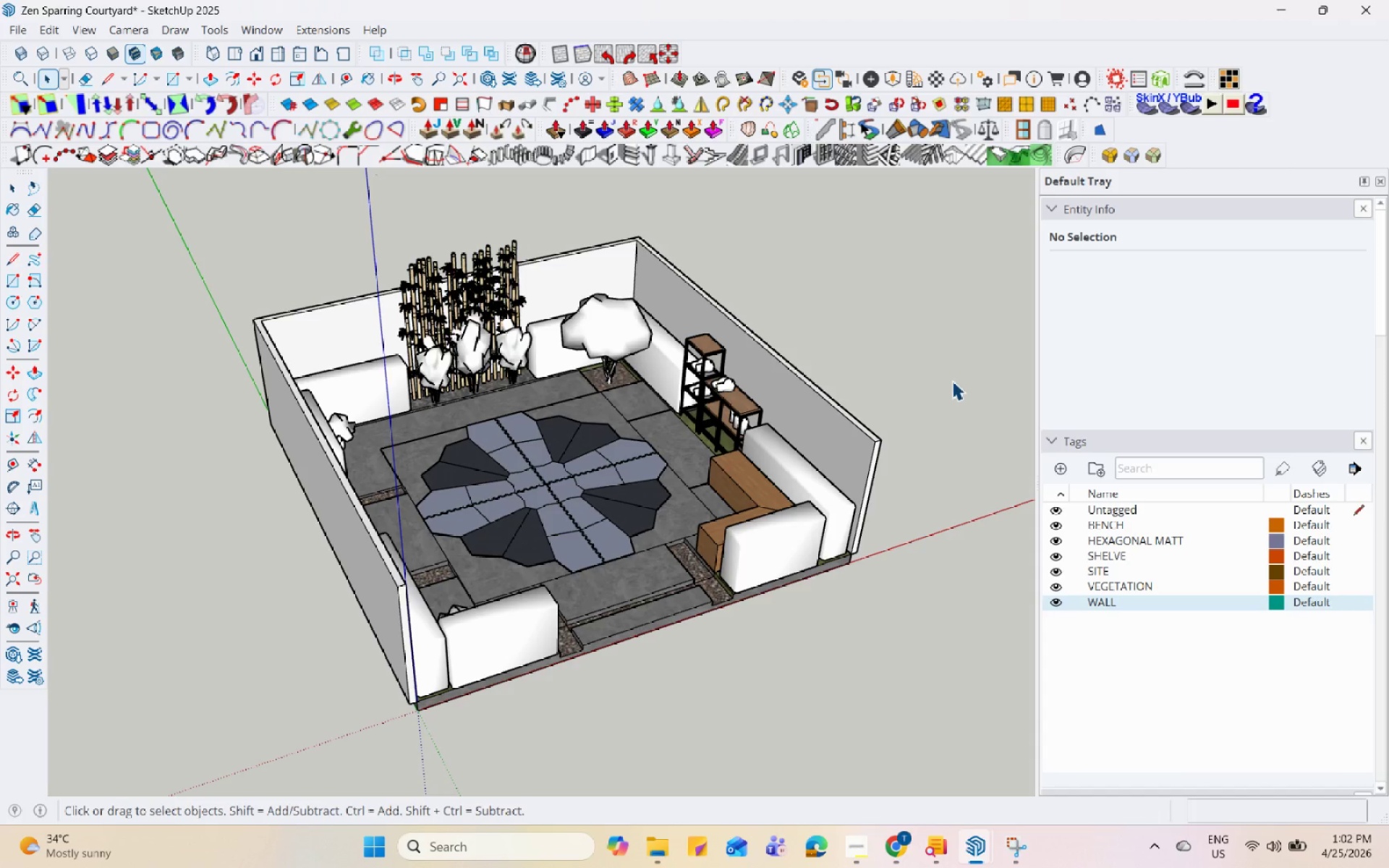 
hold_key(key=Space, duration=1.52)
 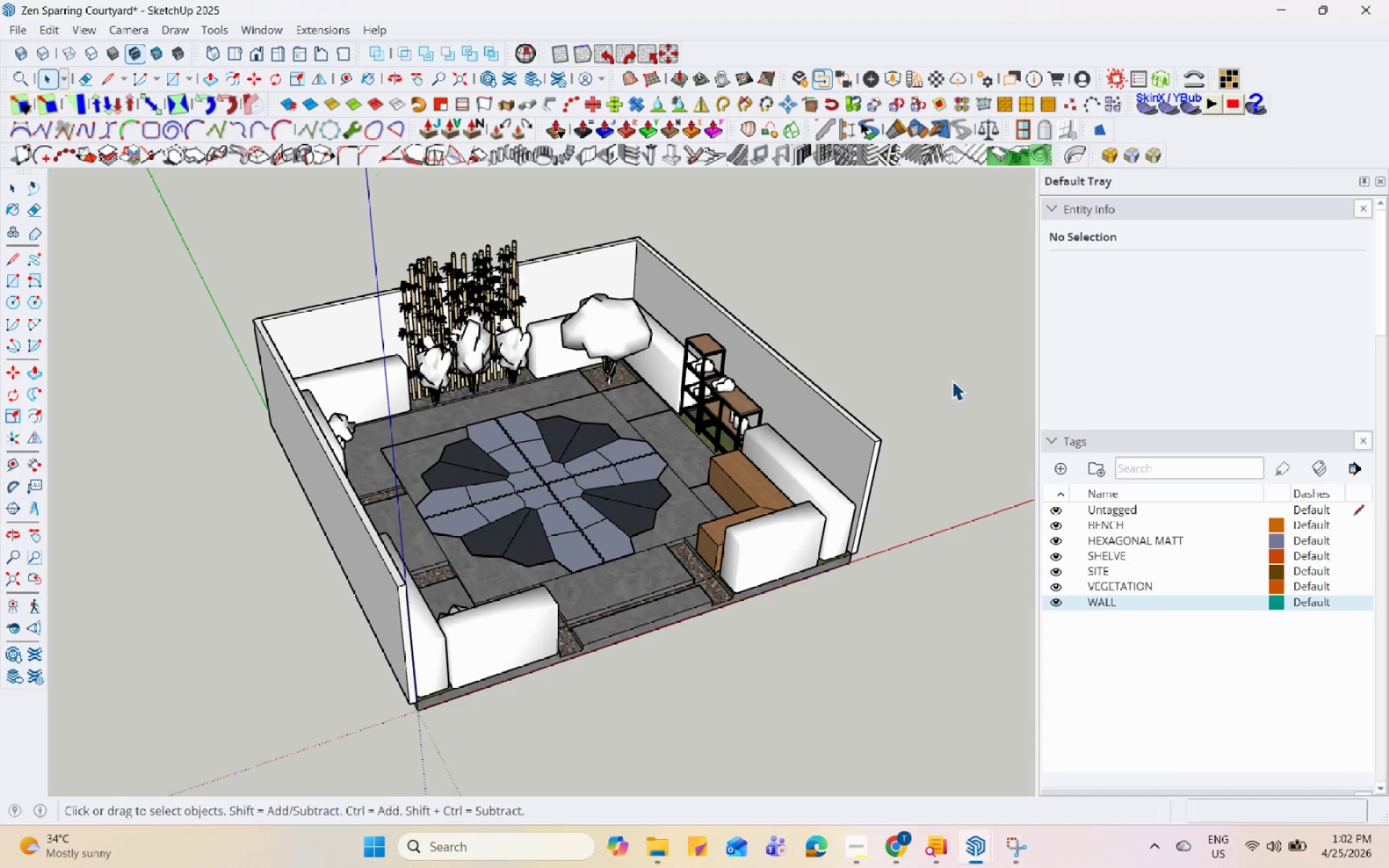 
hold_key(key=Space, duration=1.51)
 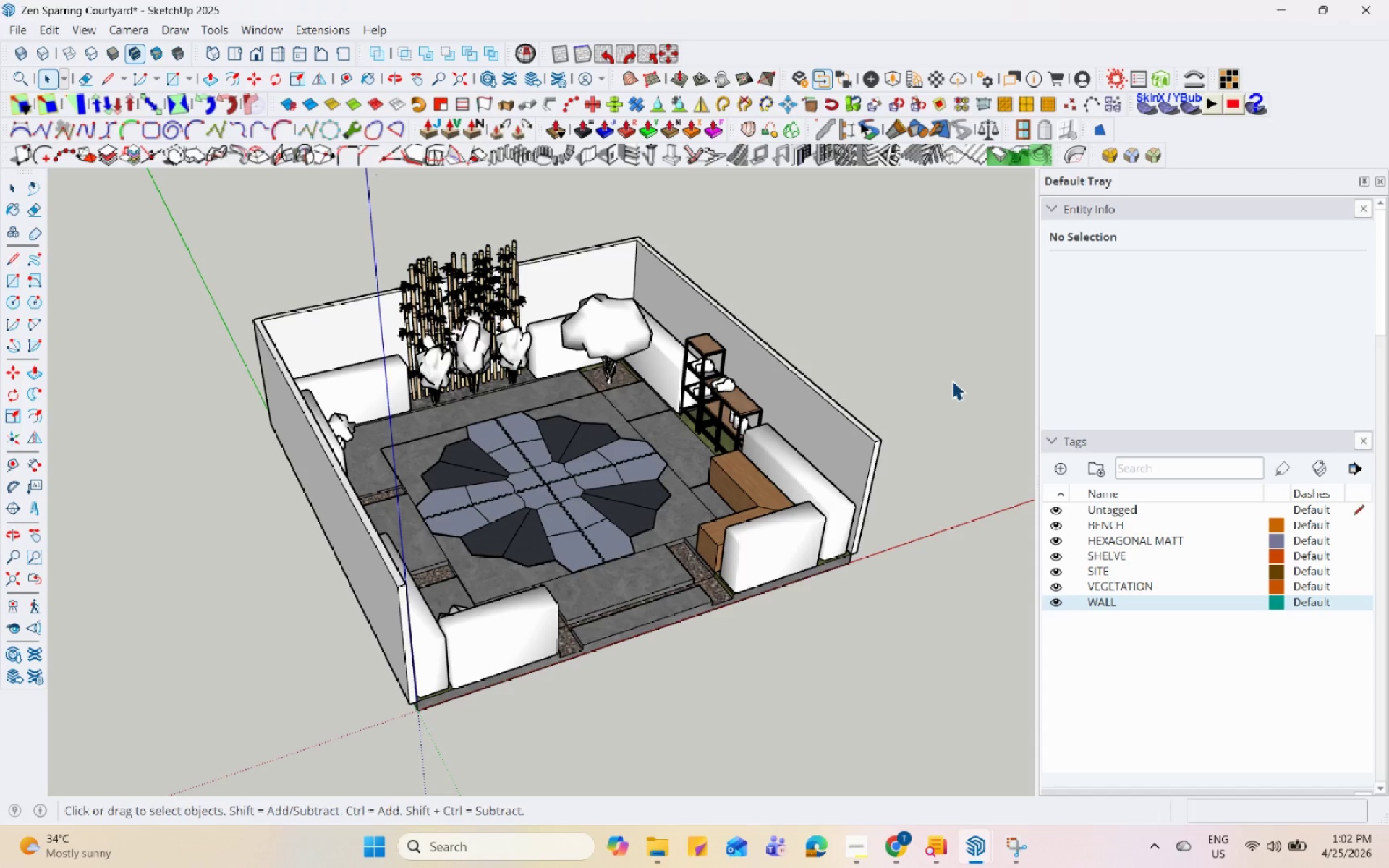 
hold_key(key=Space, duration=1.52)
 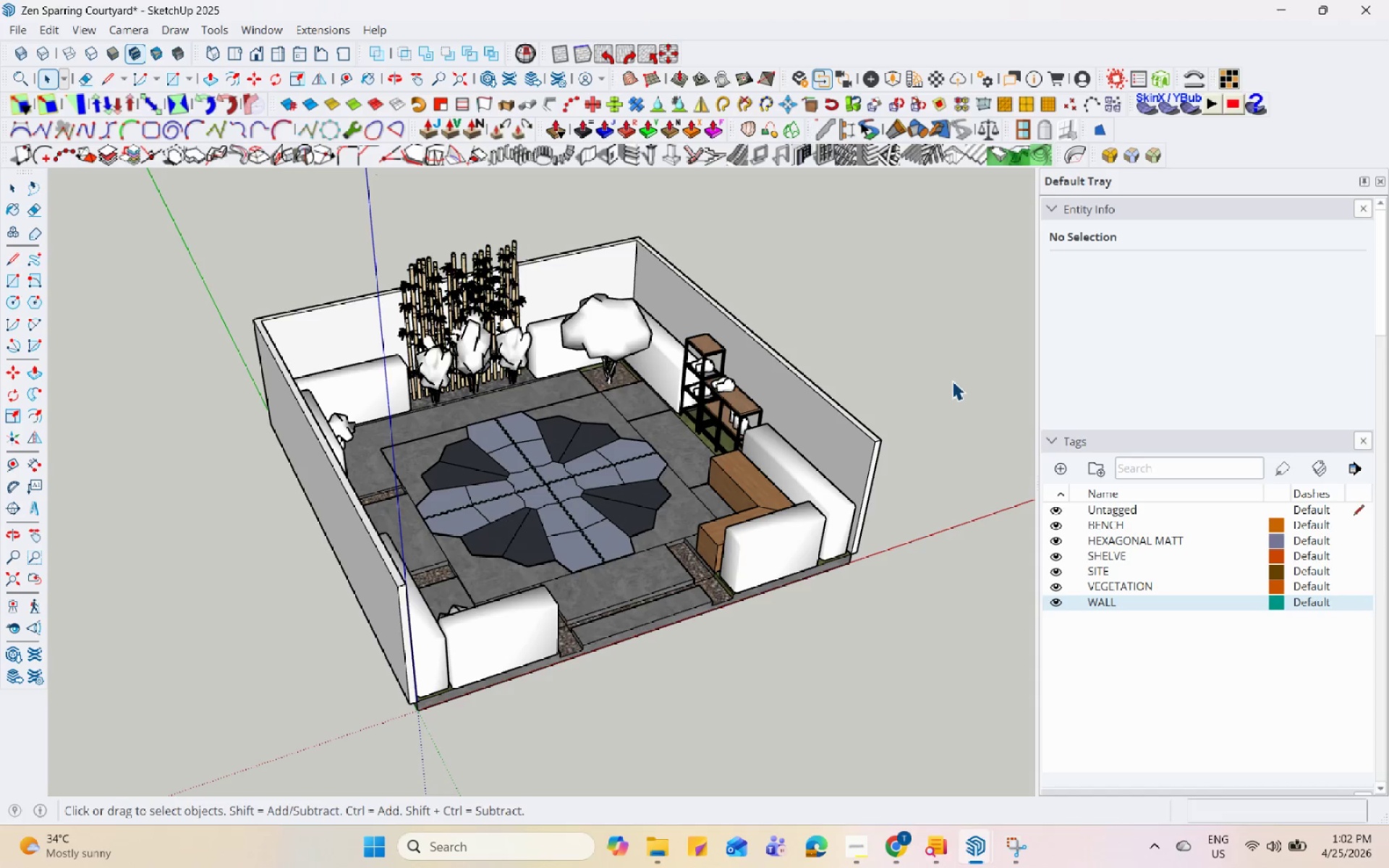 
hold_key(key=Space, duration=1.5)
 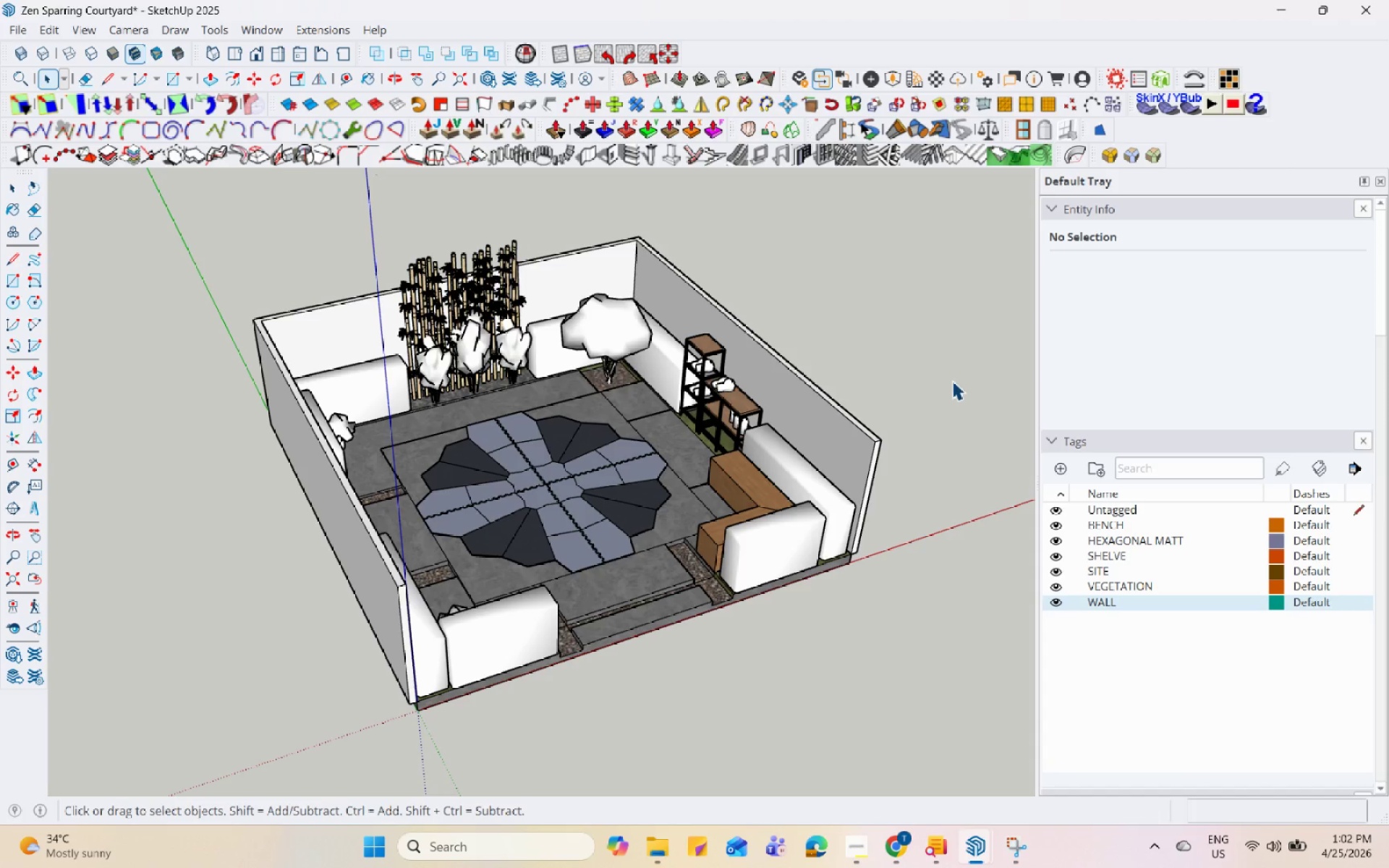 
hold_key(key=Space, duration=1.5)
 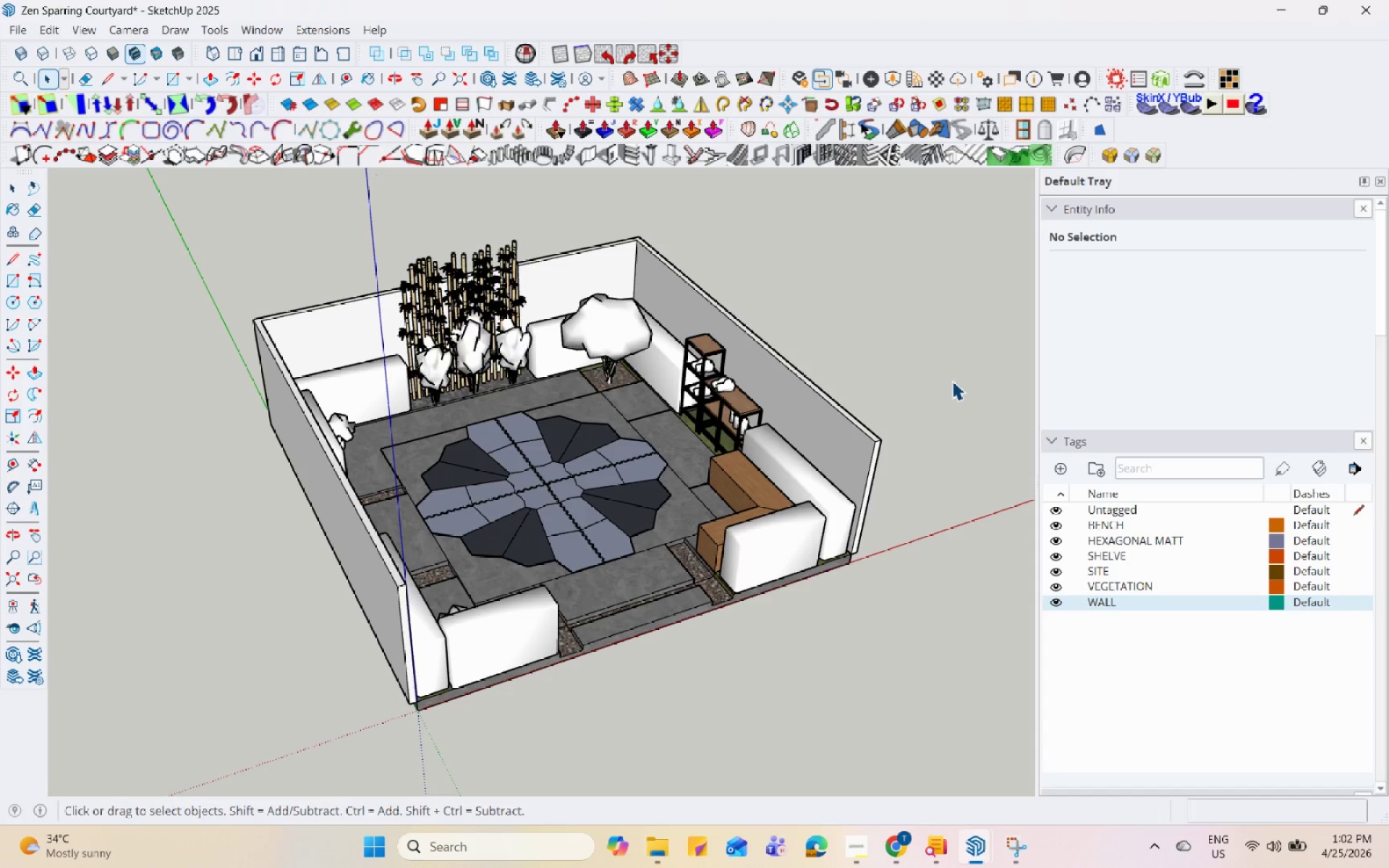 
hold_key(key=Space, duration=1.53)
 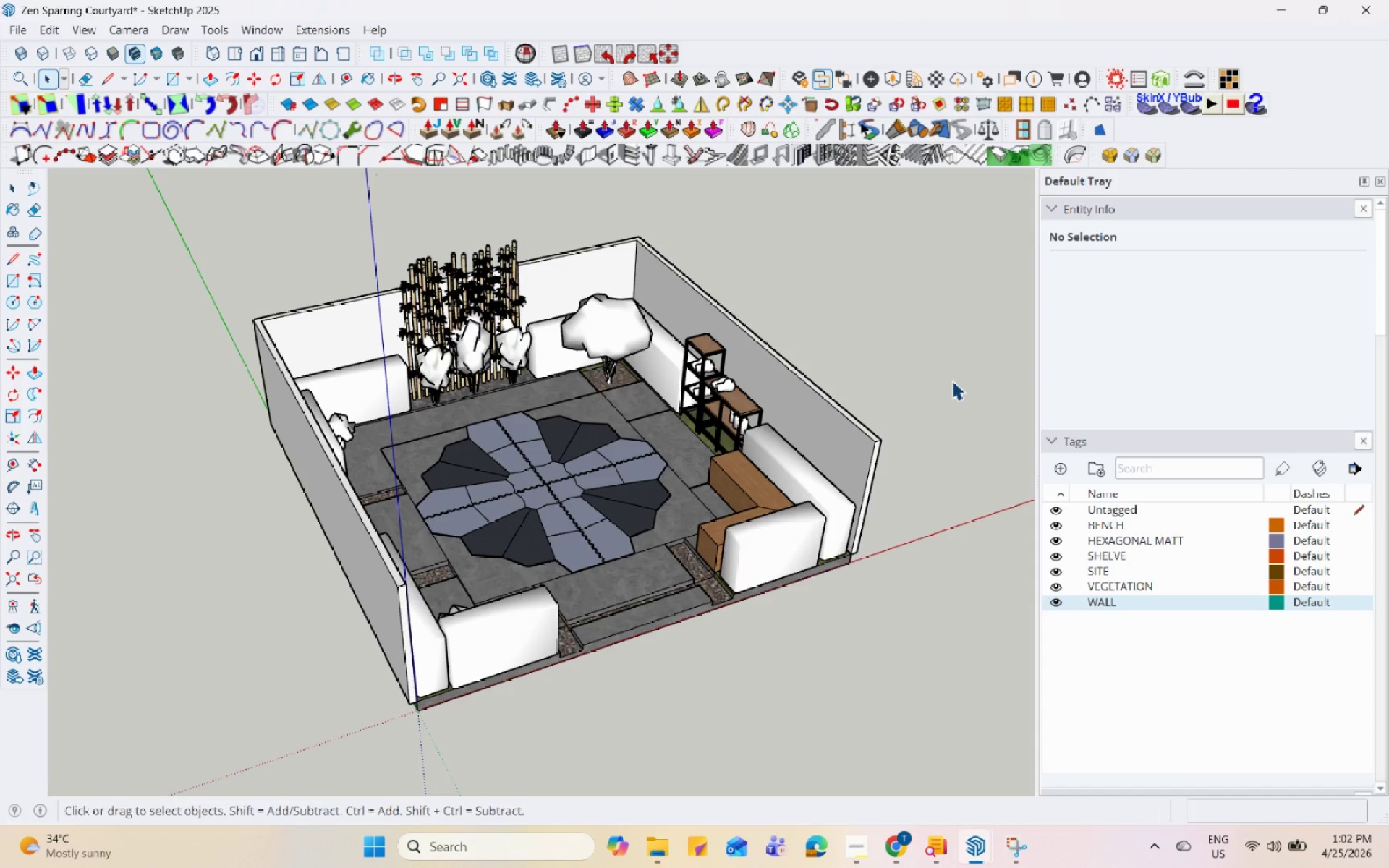 
hold_key(key=Space, duration=1.52)
 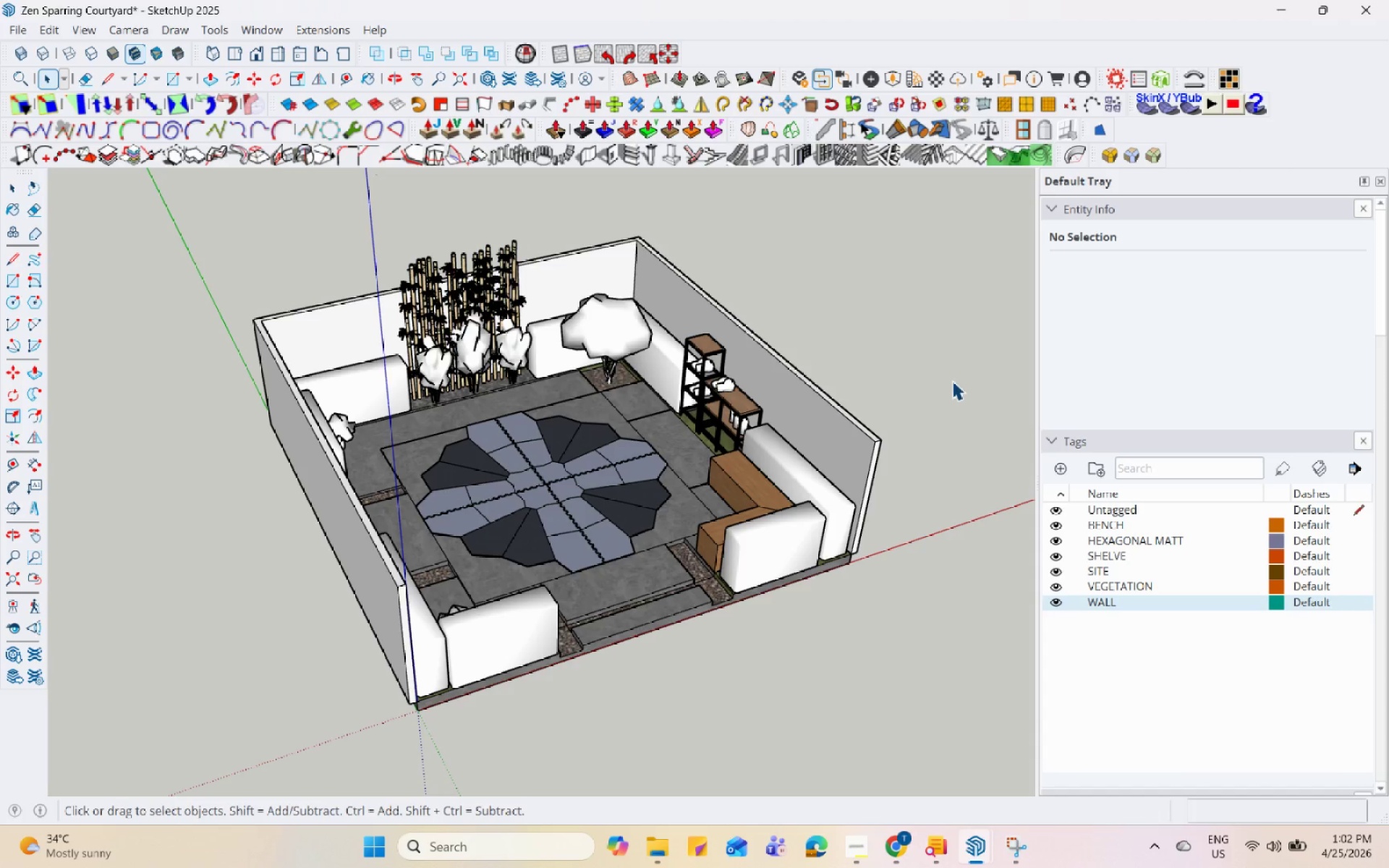 
hold_key(key=Space, duration=1.51)
 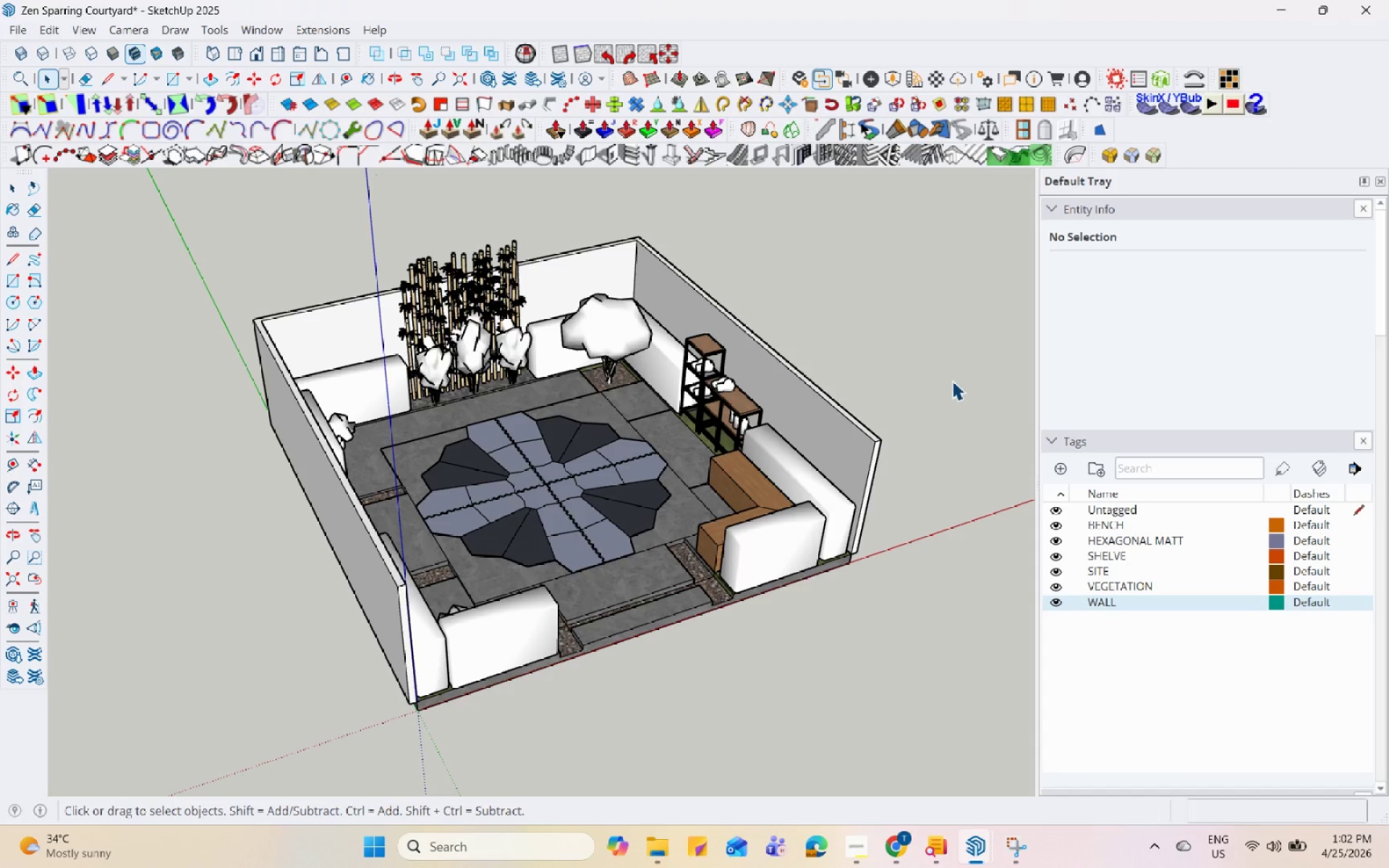 
hold_key(key=Space, duration=1.53)
 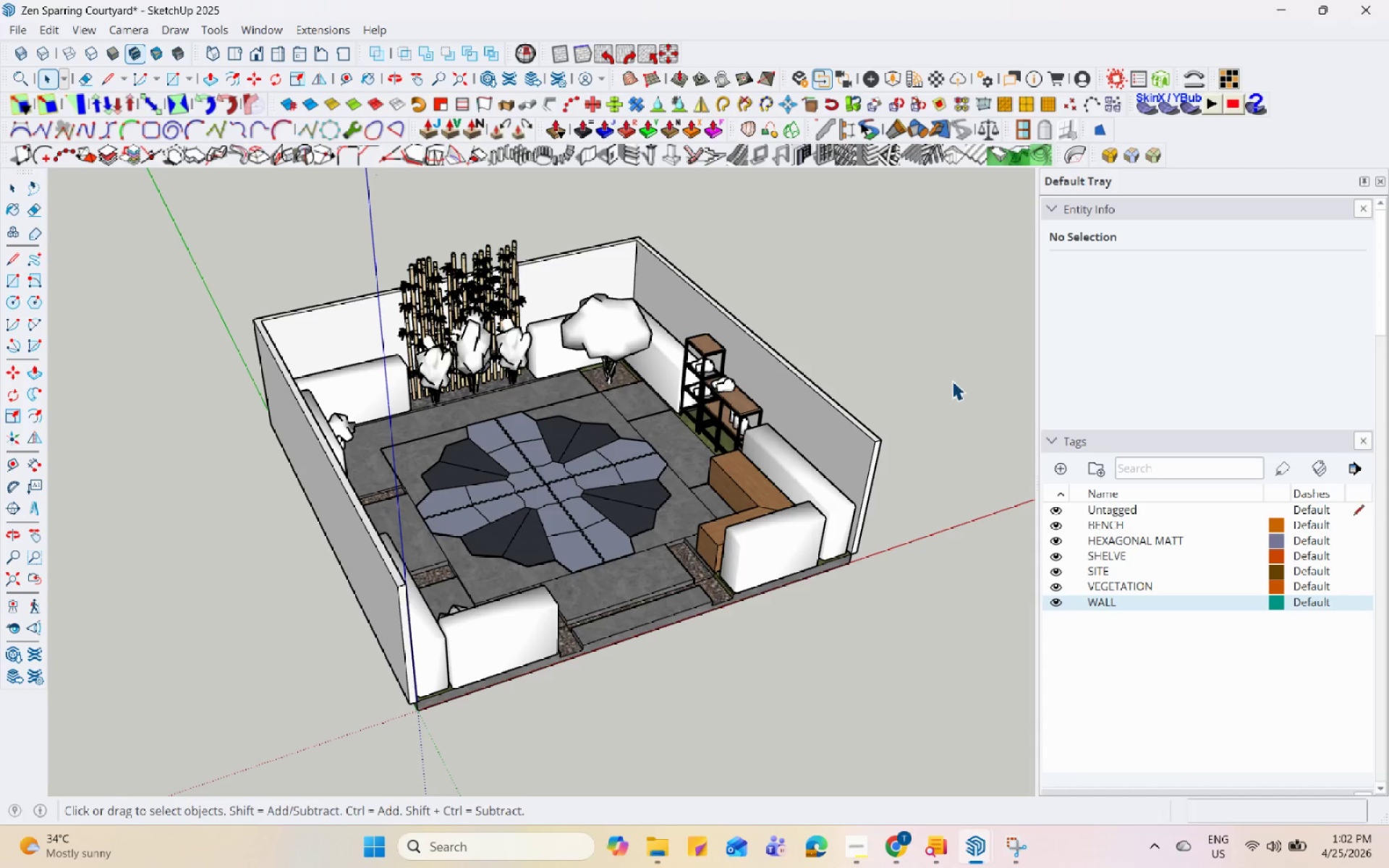 
hold_key(key=Space, duration=1.51)
 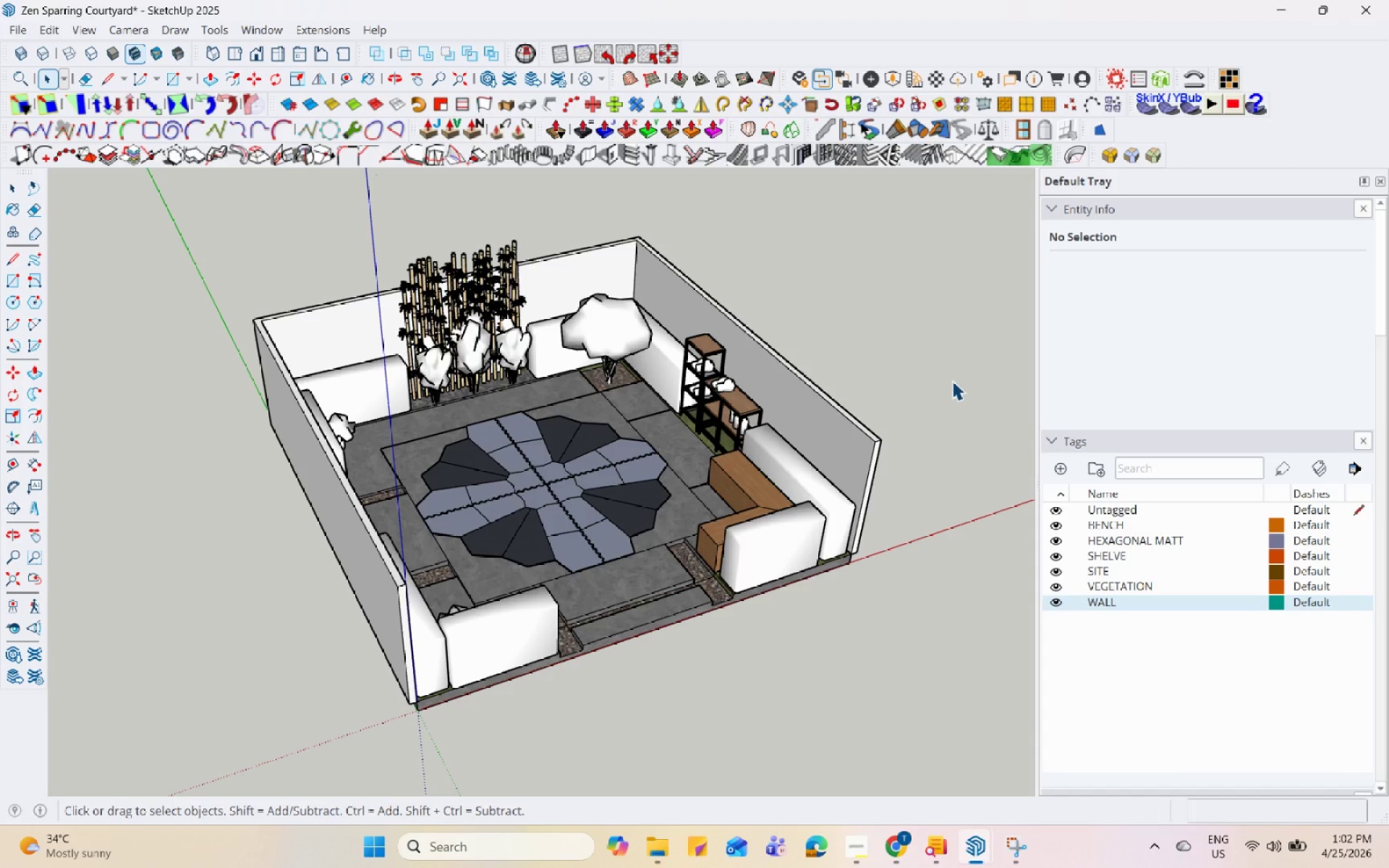 
hold_key(key=Space, duration=1.52)
 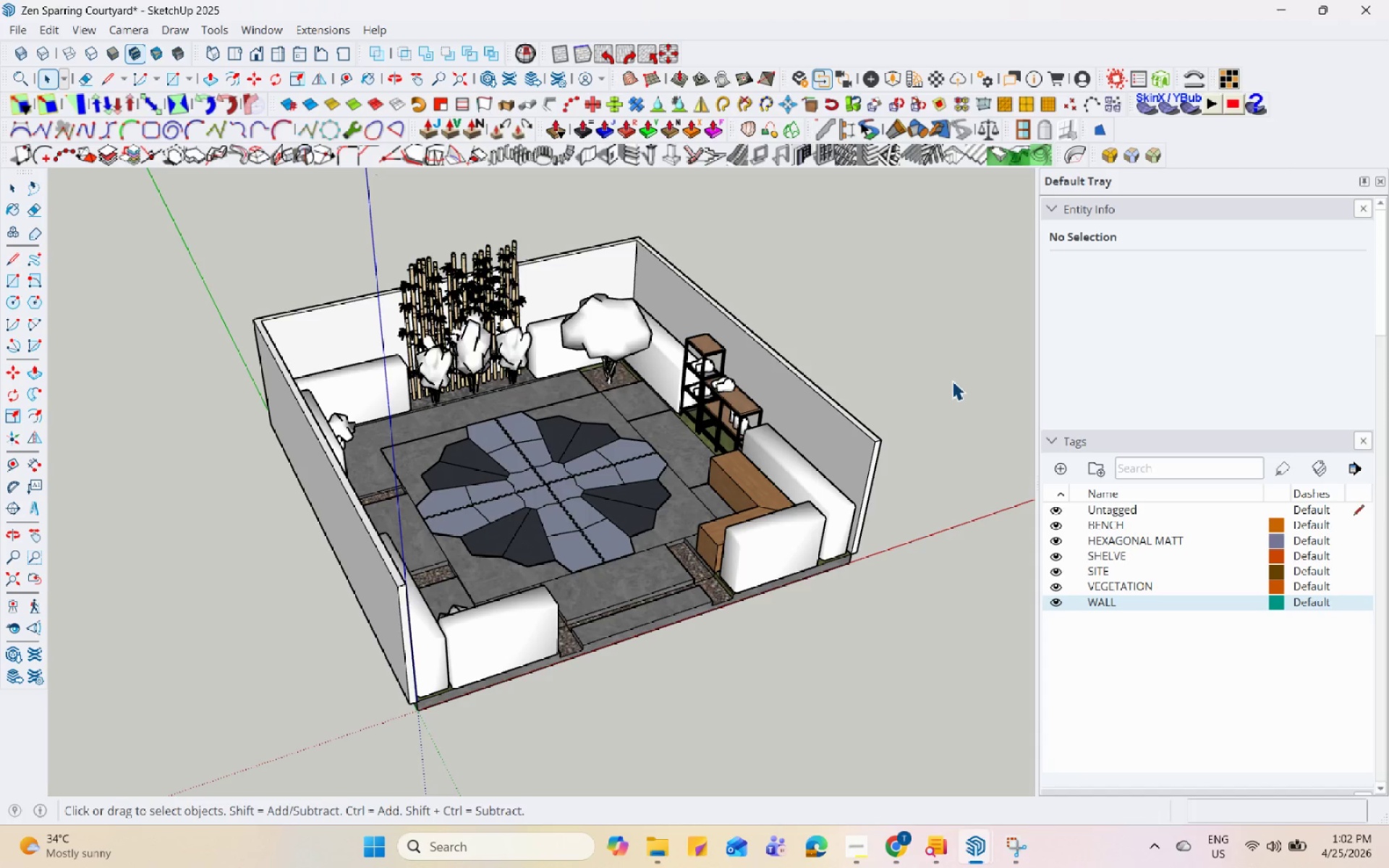 
hold_key(key=Space, duration=1.51)
 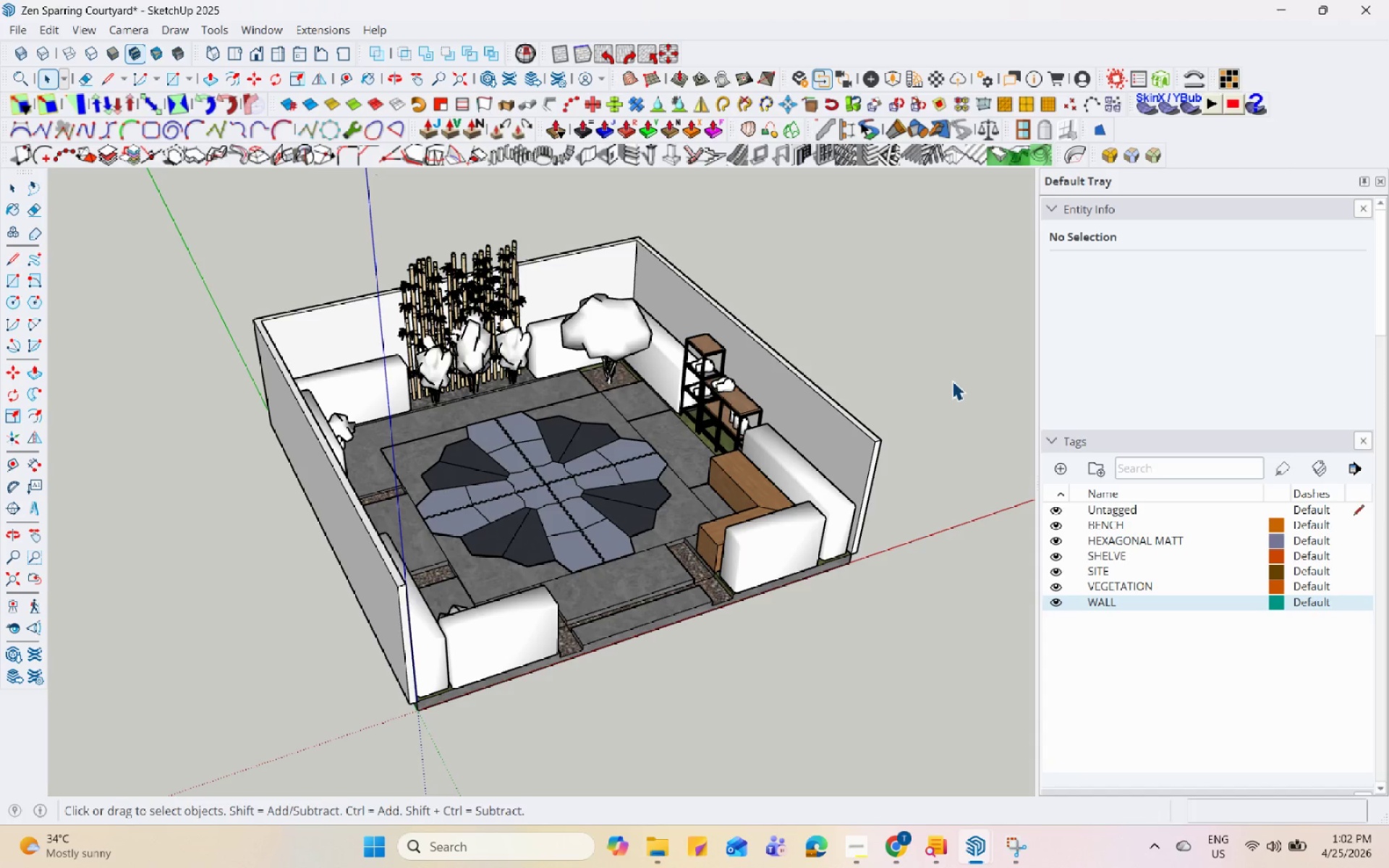 
hold_key(key=Space, duration=1.5)
 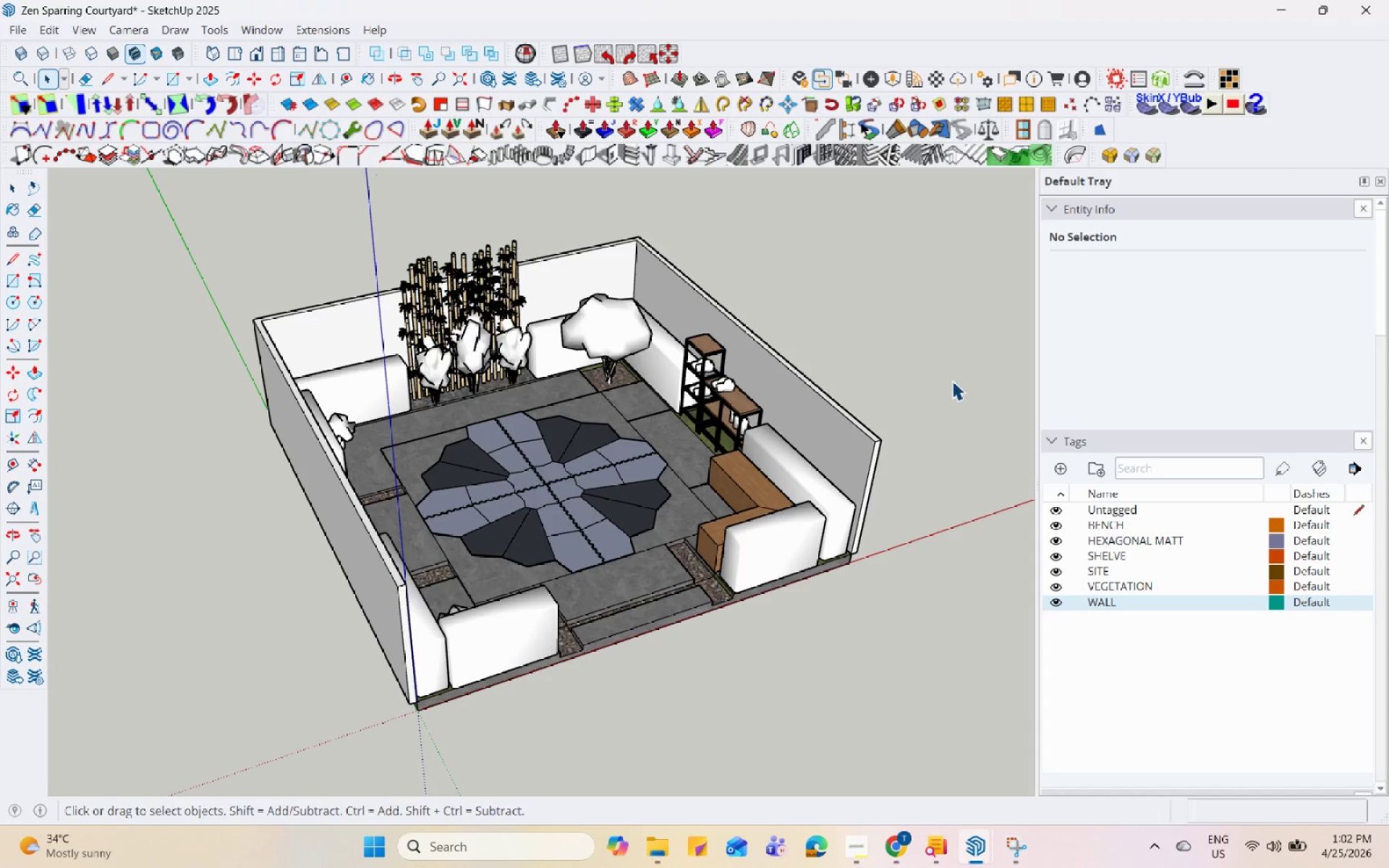 
hold_key(key=Space, duration=1.5)
 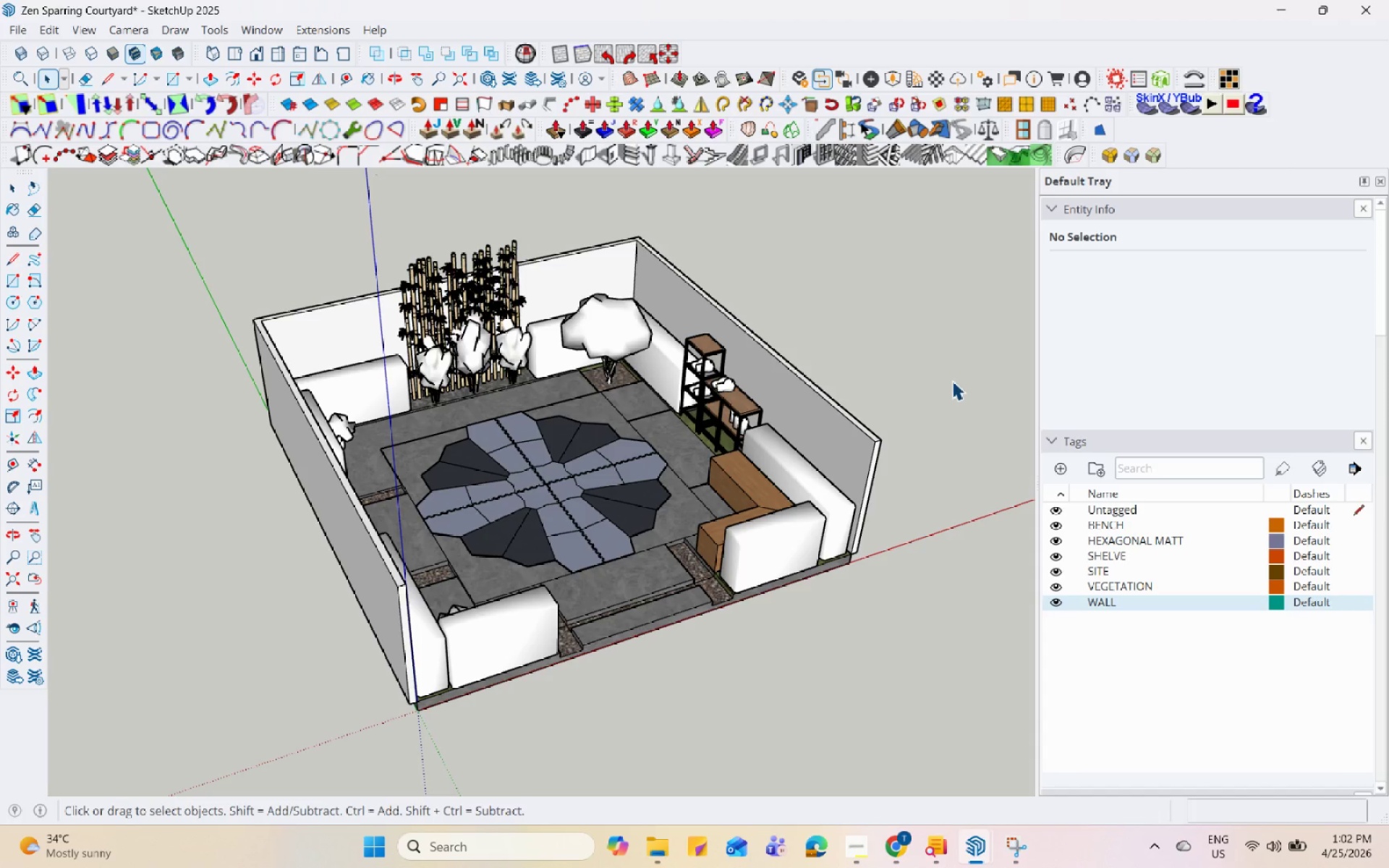 
hold_key(key=Space, duration=1.52)
 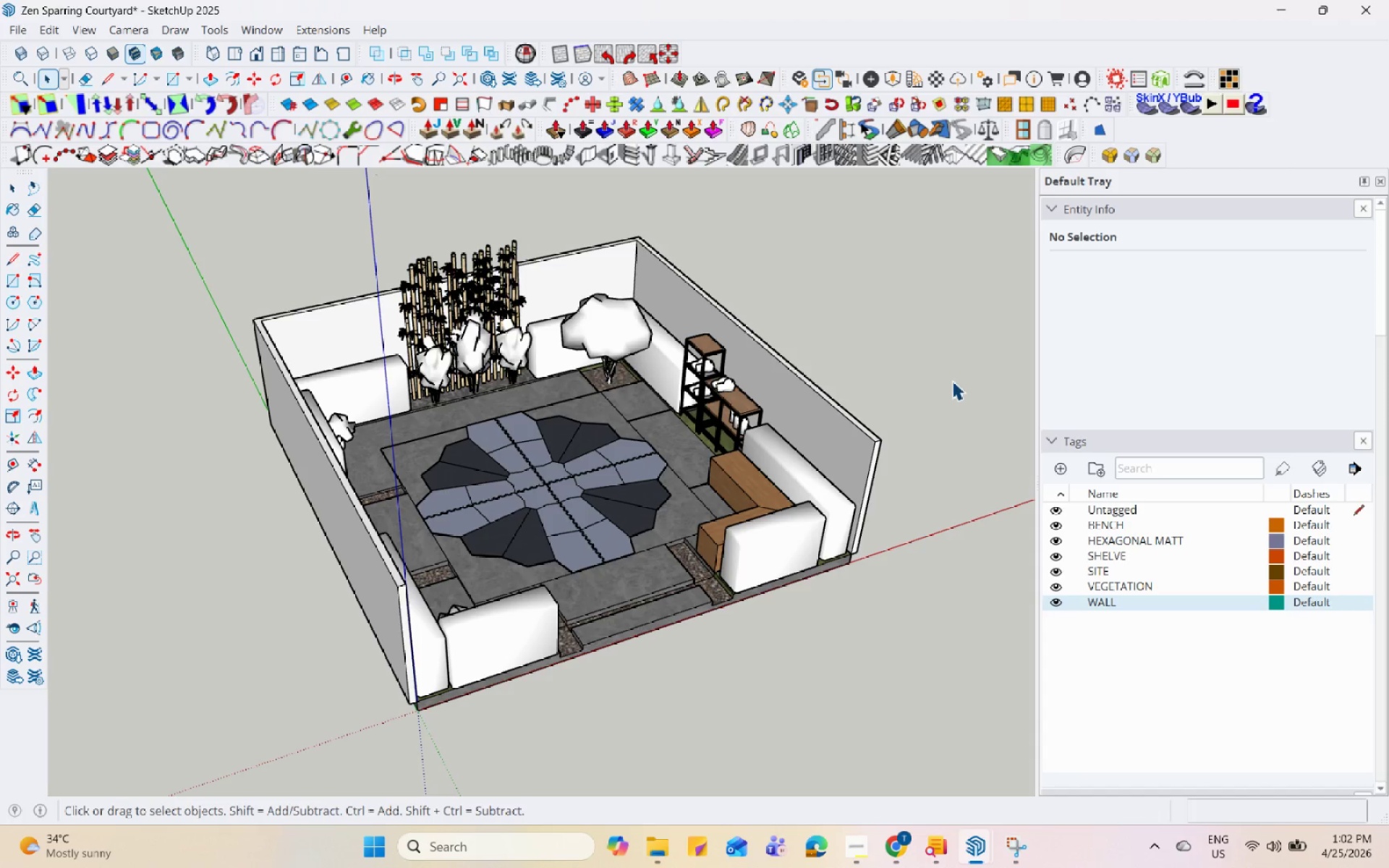 
hold_key(key=Space, duration=1.52)
 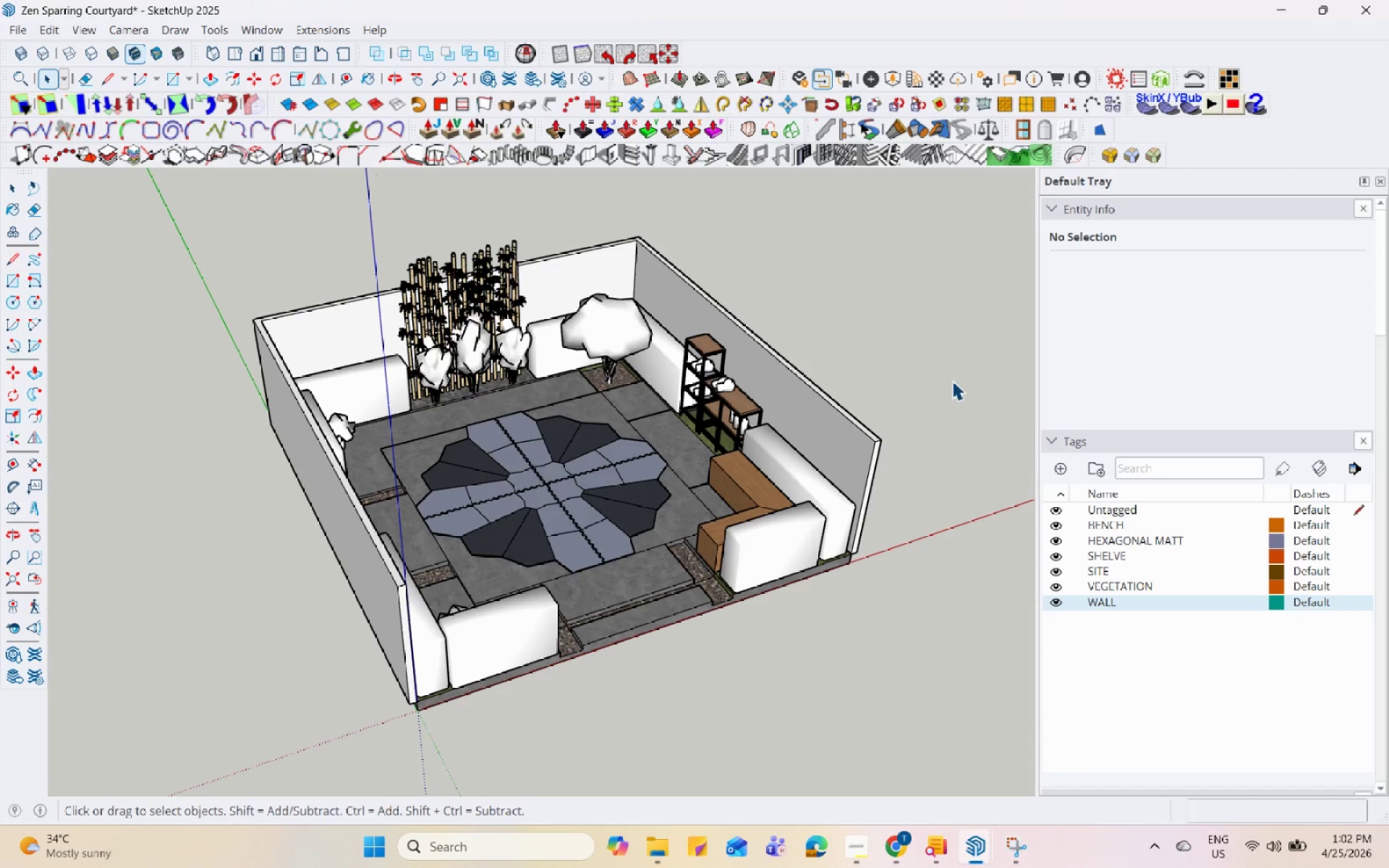 
hold_key(key=Space, duration=1.51)
 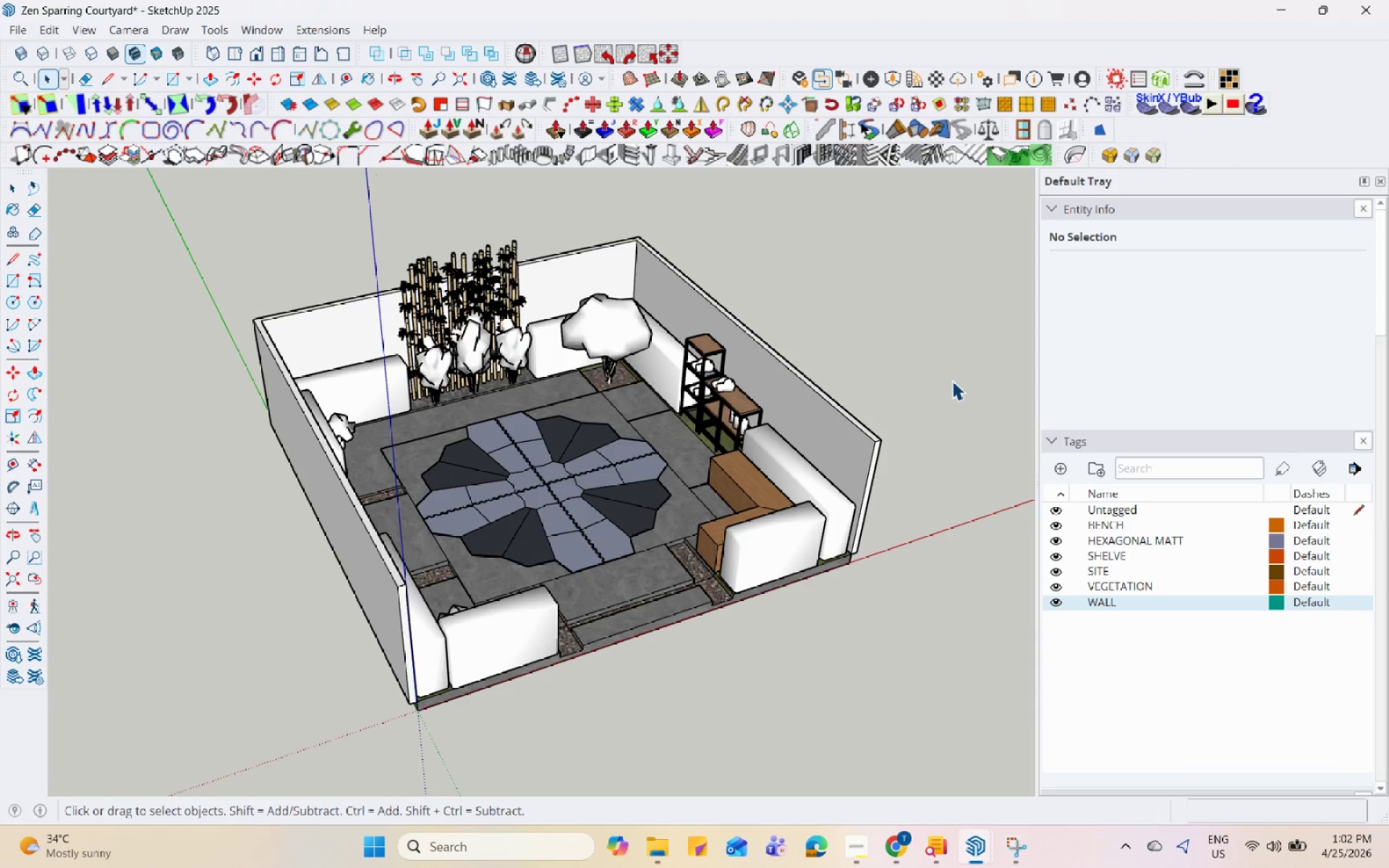 
hold_key(key=Space, duration=1.52)
 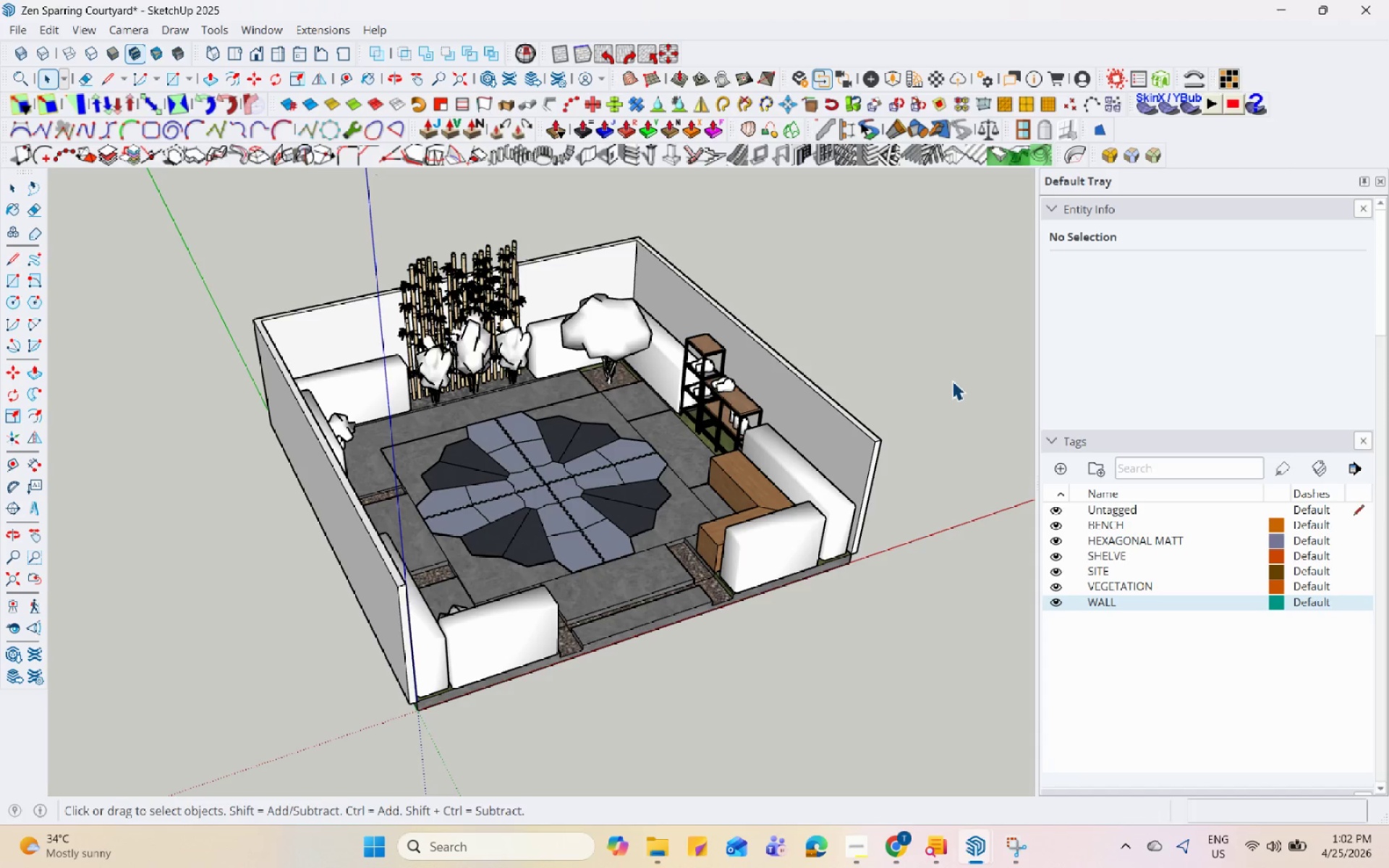 
hold_key(key=Space, duration=1.5)
 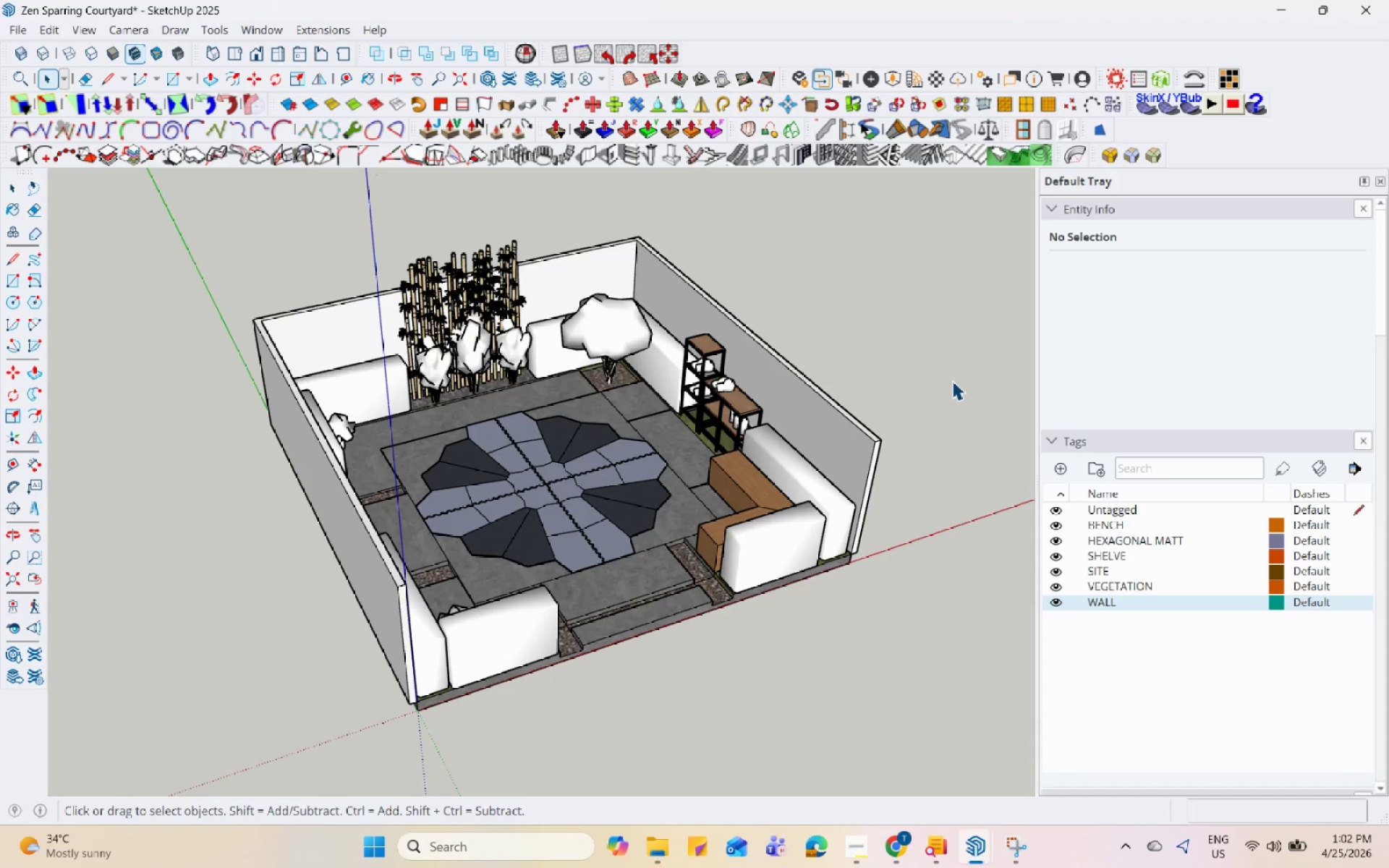 
hold_key(key=Space, duration=1.5)
 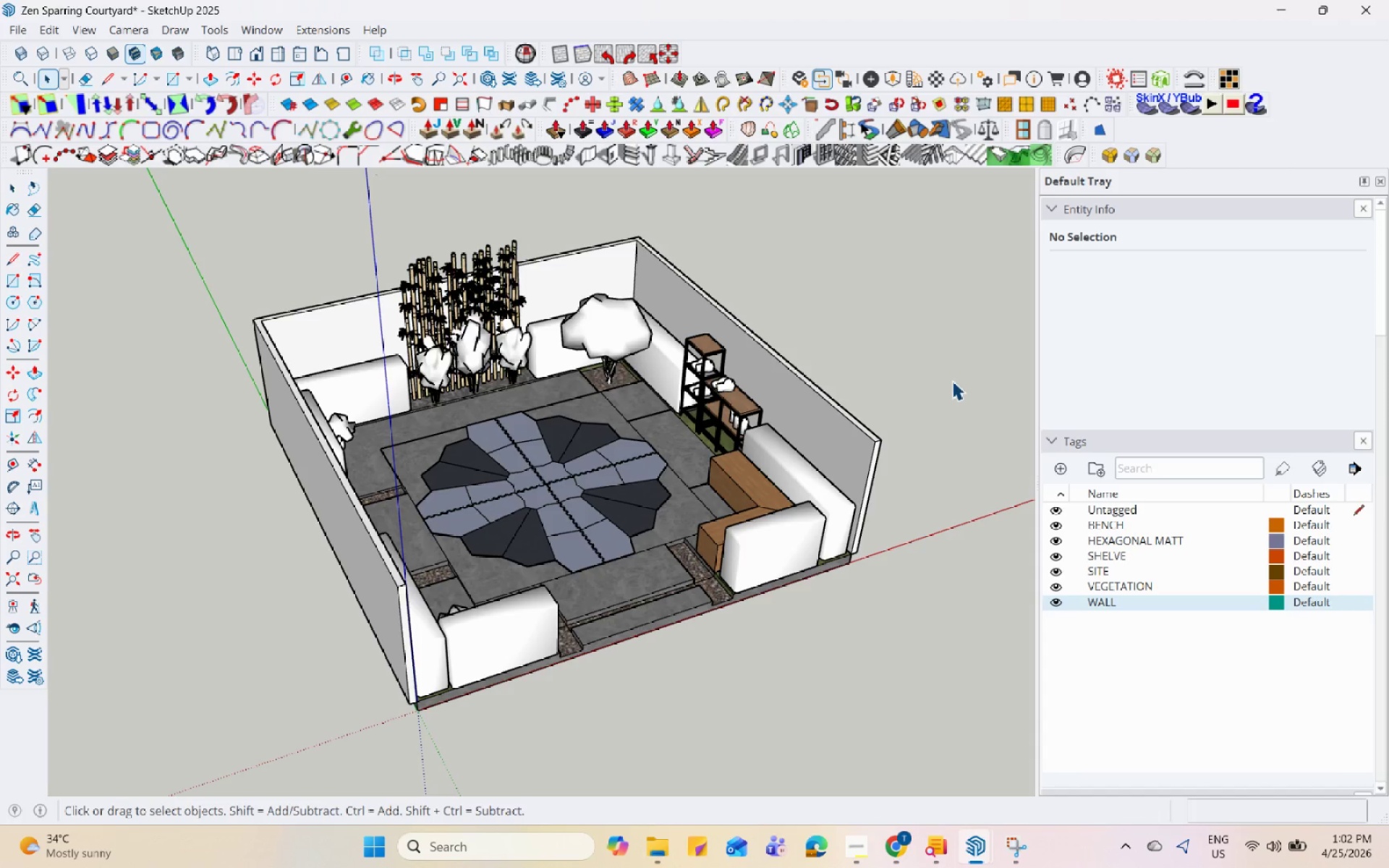 
hold_key(key=Space, duration=1.53)
 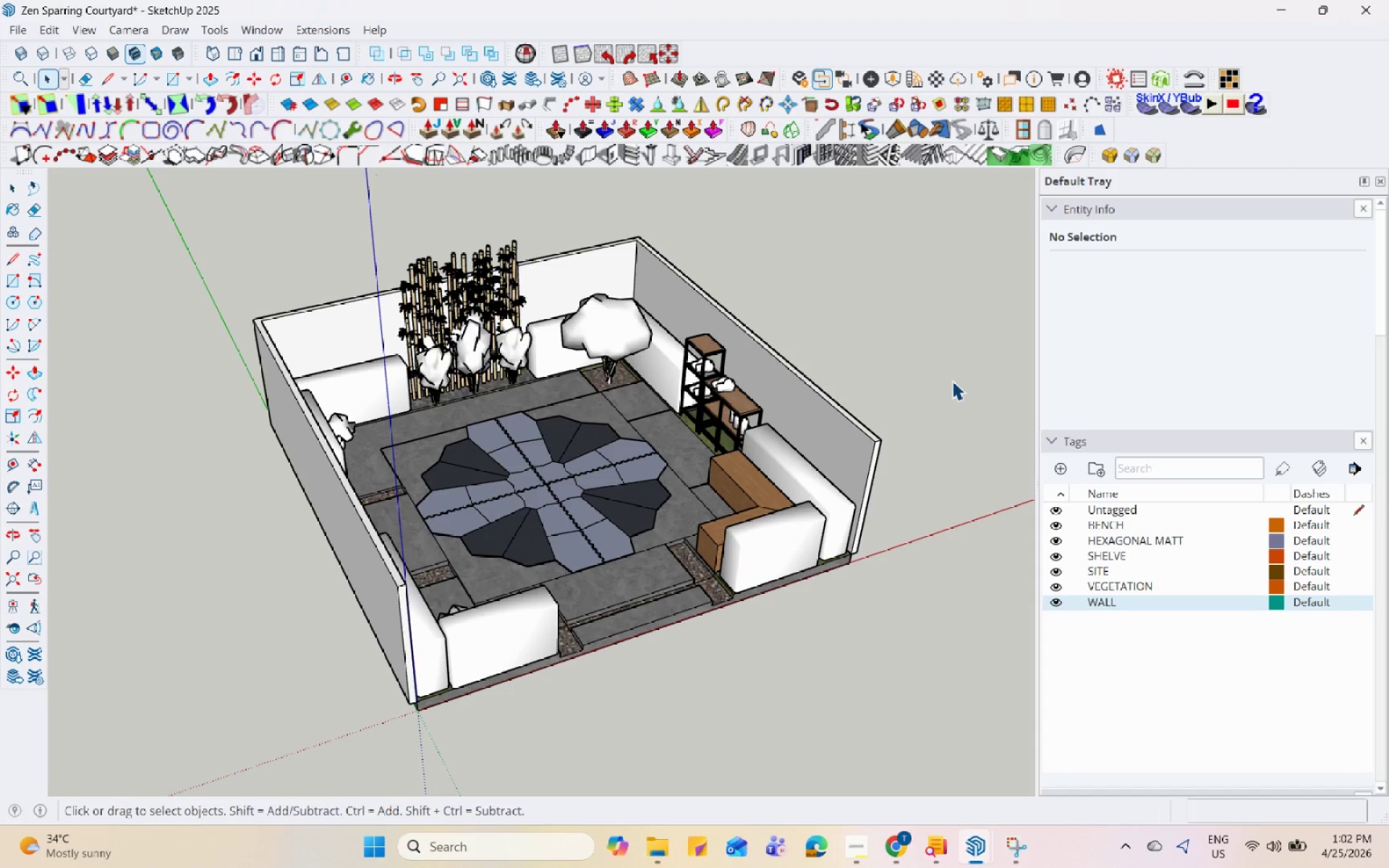 
hold_key(key=Space, duration=1.52)
 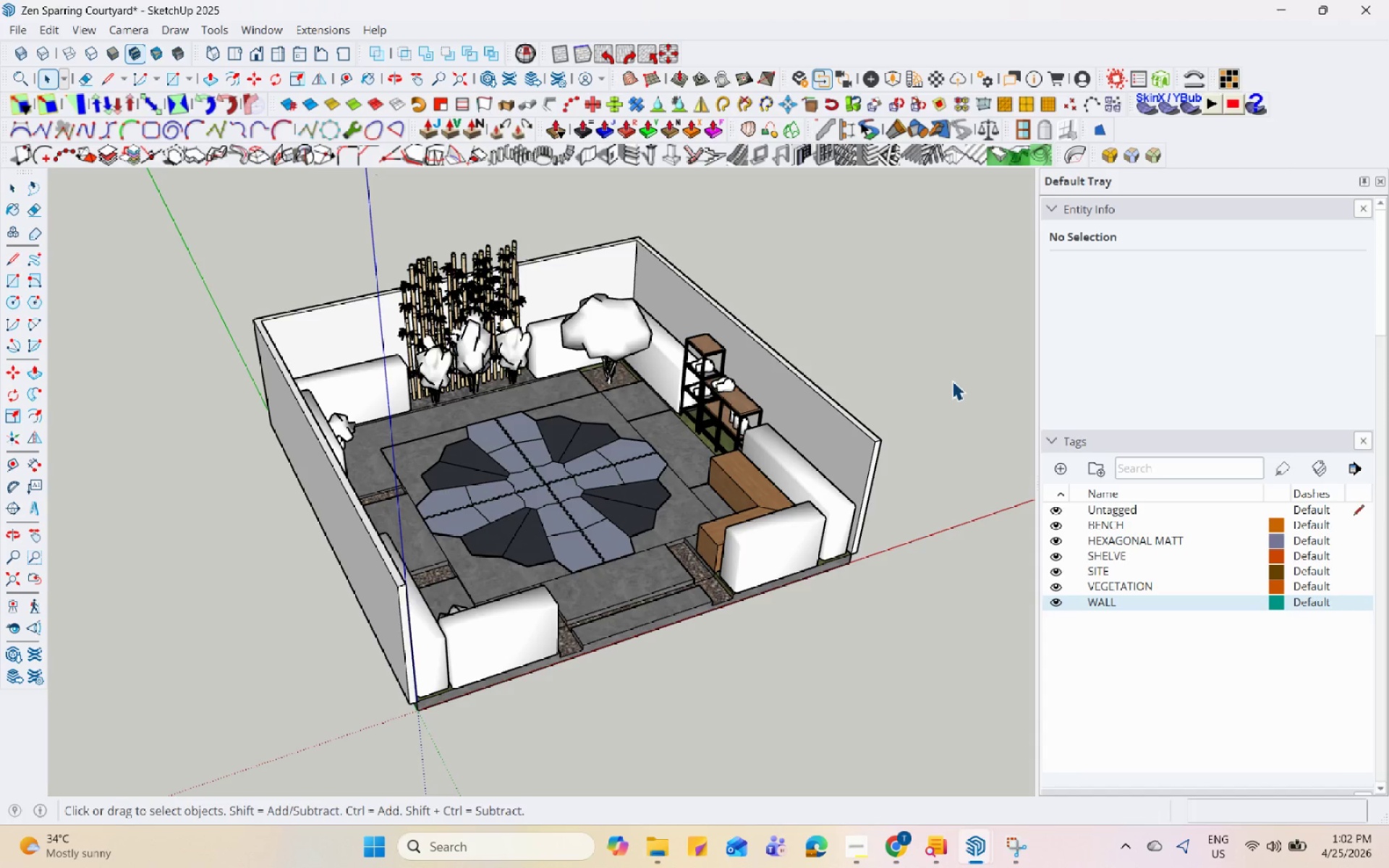 
hold_key(key=Space, duration=1.51)
 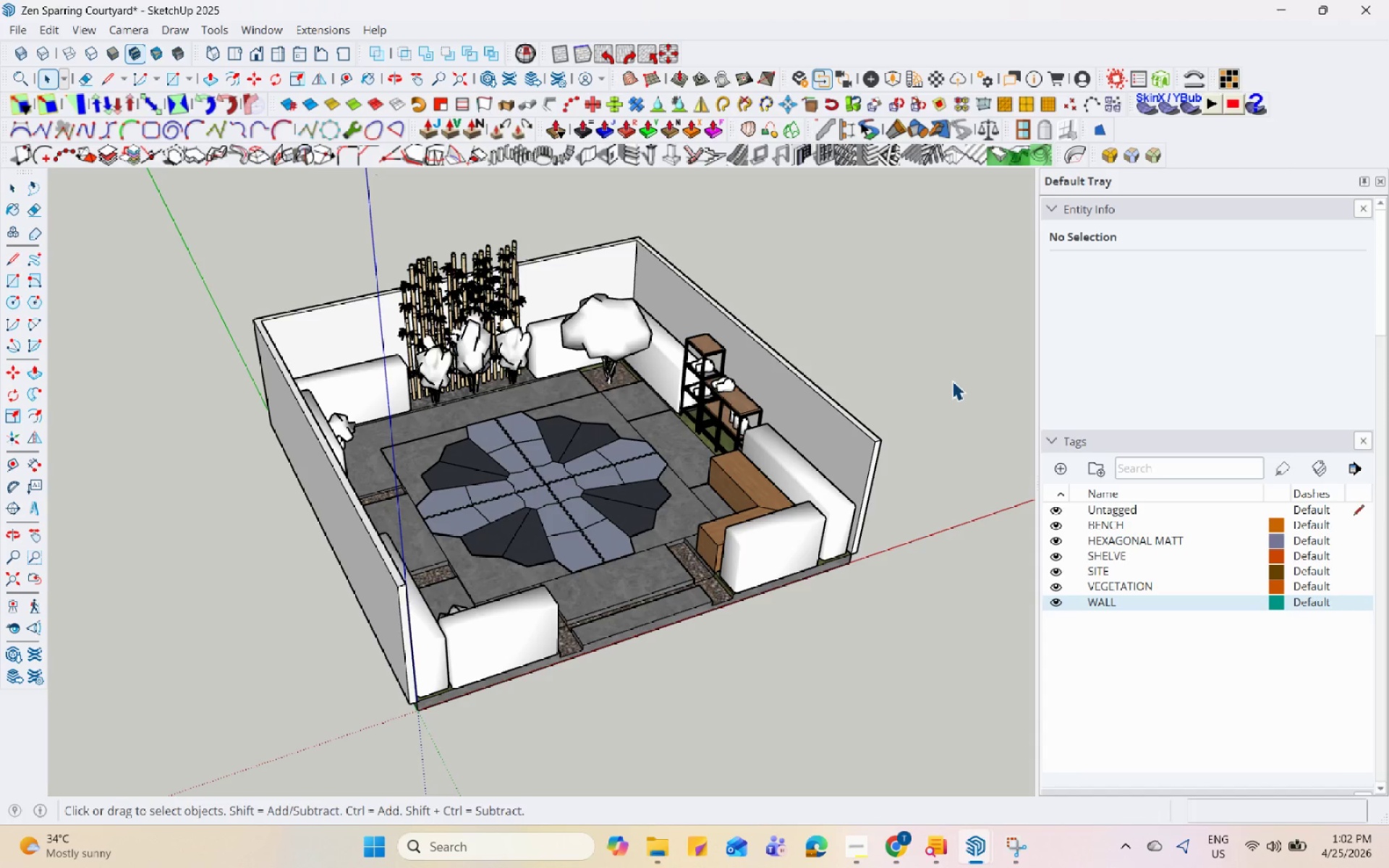 
hold_key(key=Space, duration=1.52)
 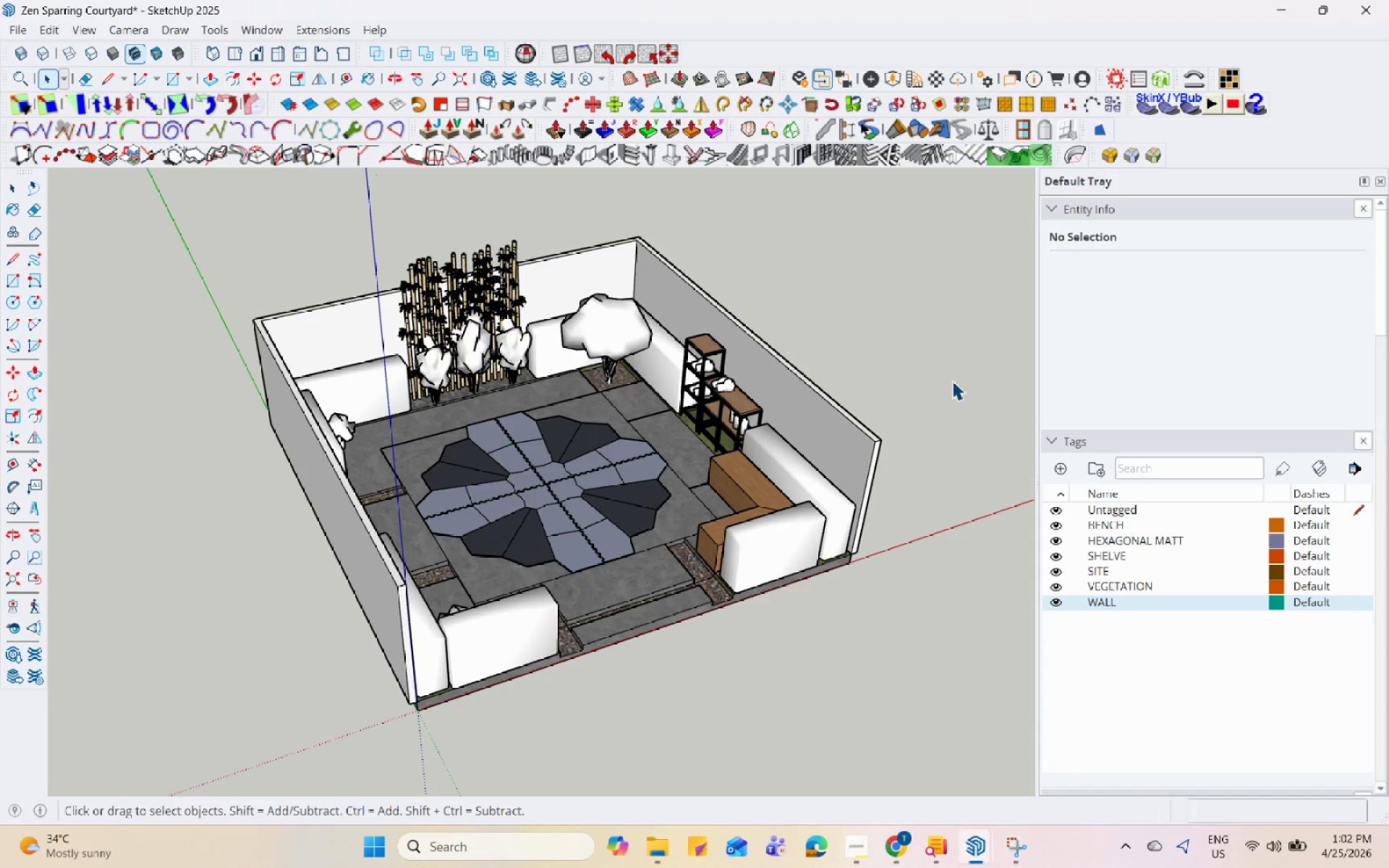 
hold_key(key=Space, duration=1.52)
 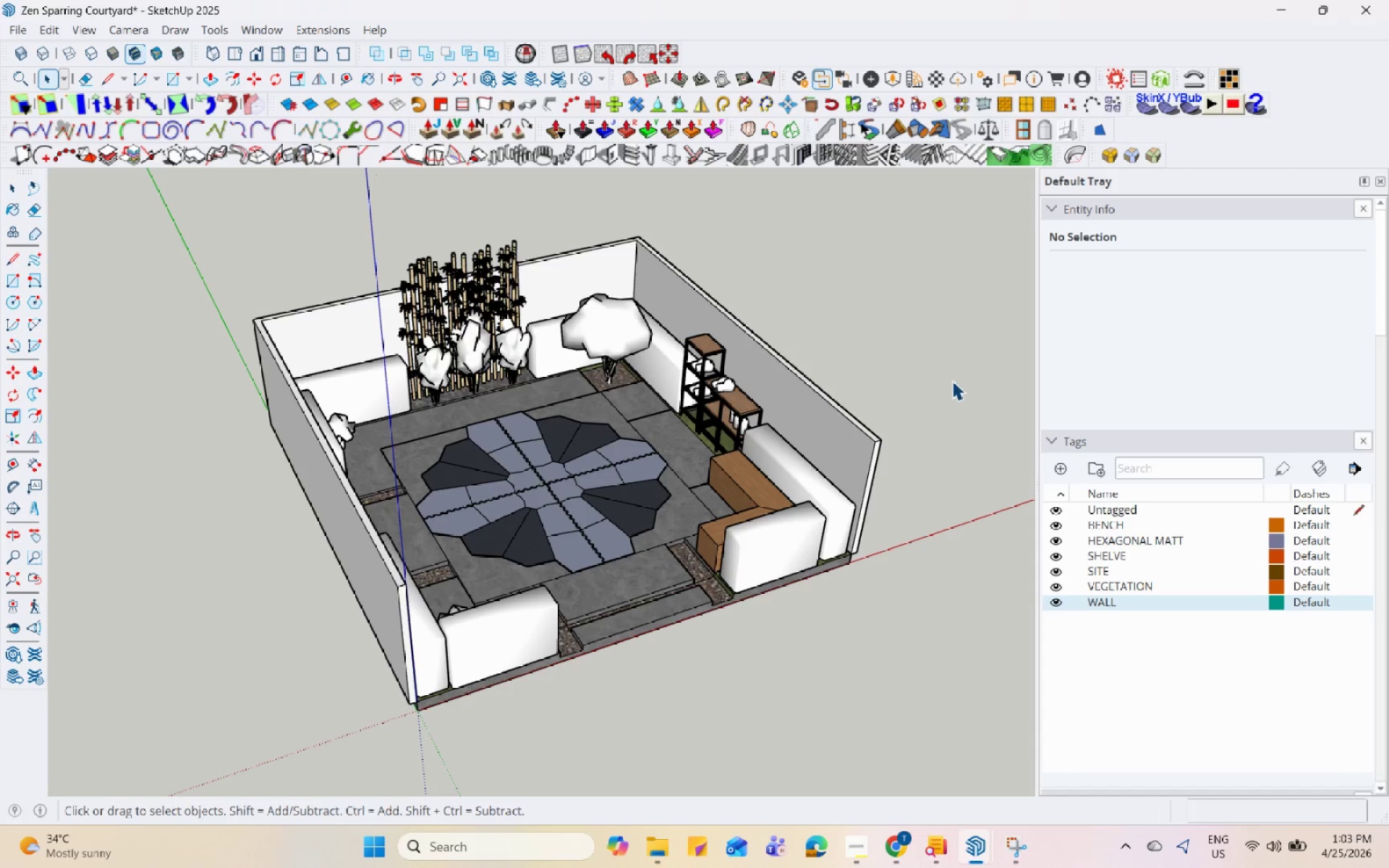 
hold_key(key=Space, duration=1.51)
 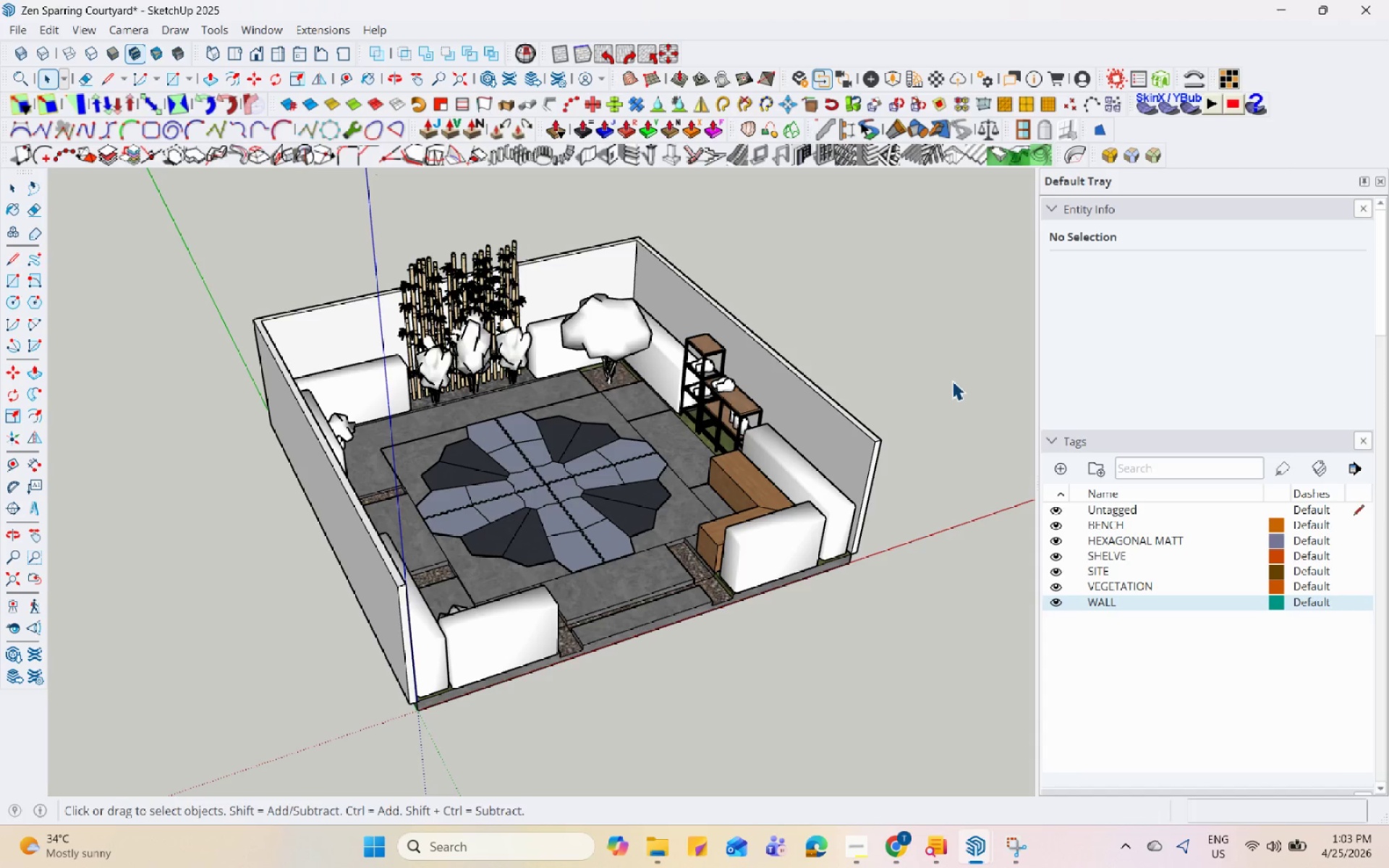 
hold_key(key=Space, duration=1.5)
 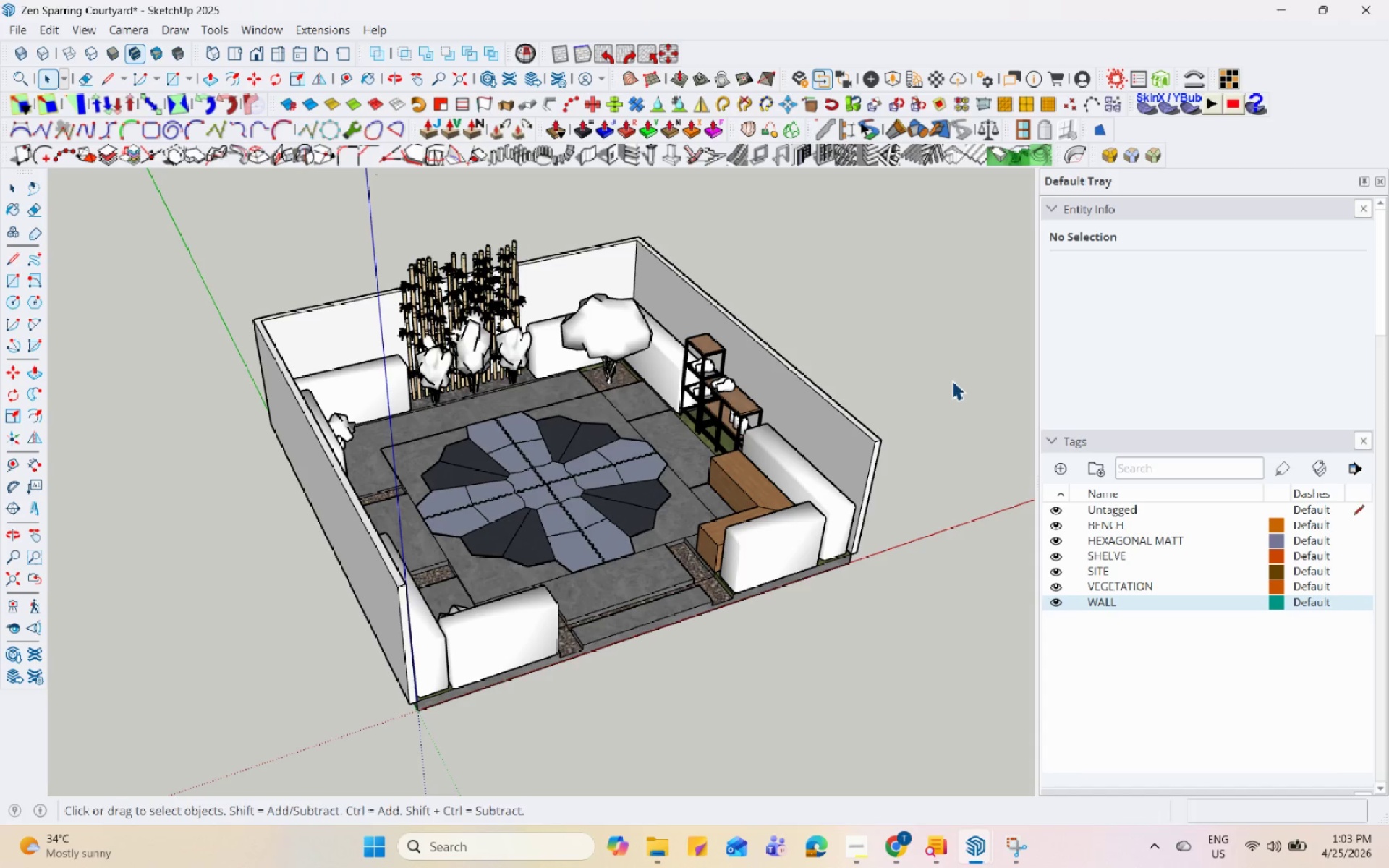 
hold_key(key=Space, duration=1.52)
 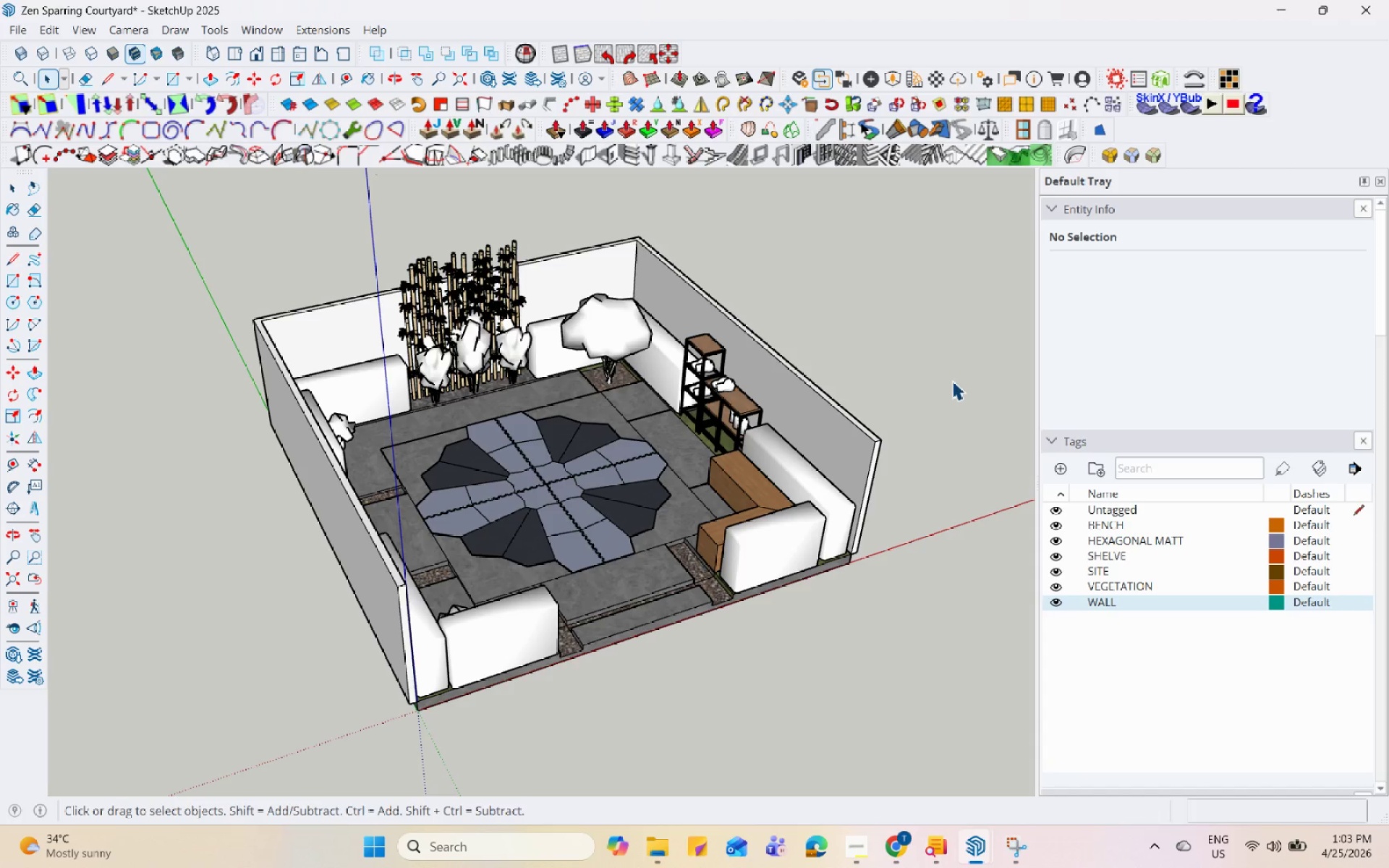 
hold_key(key=Space, duration=1.52)
 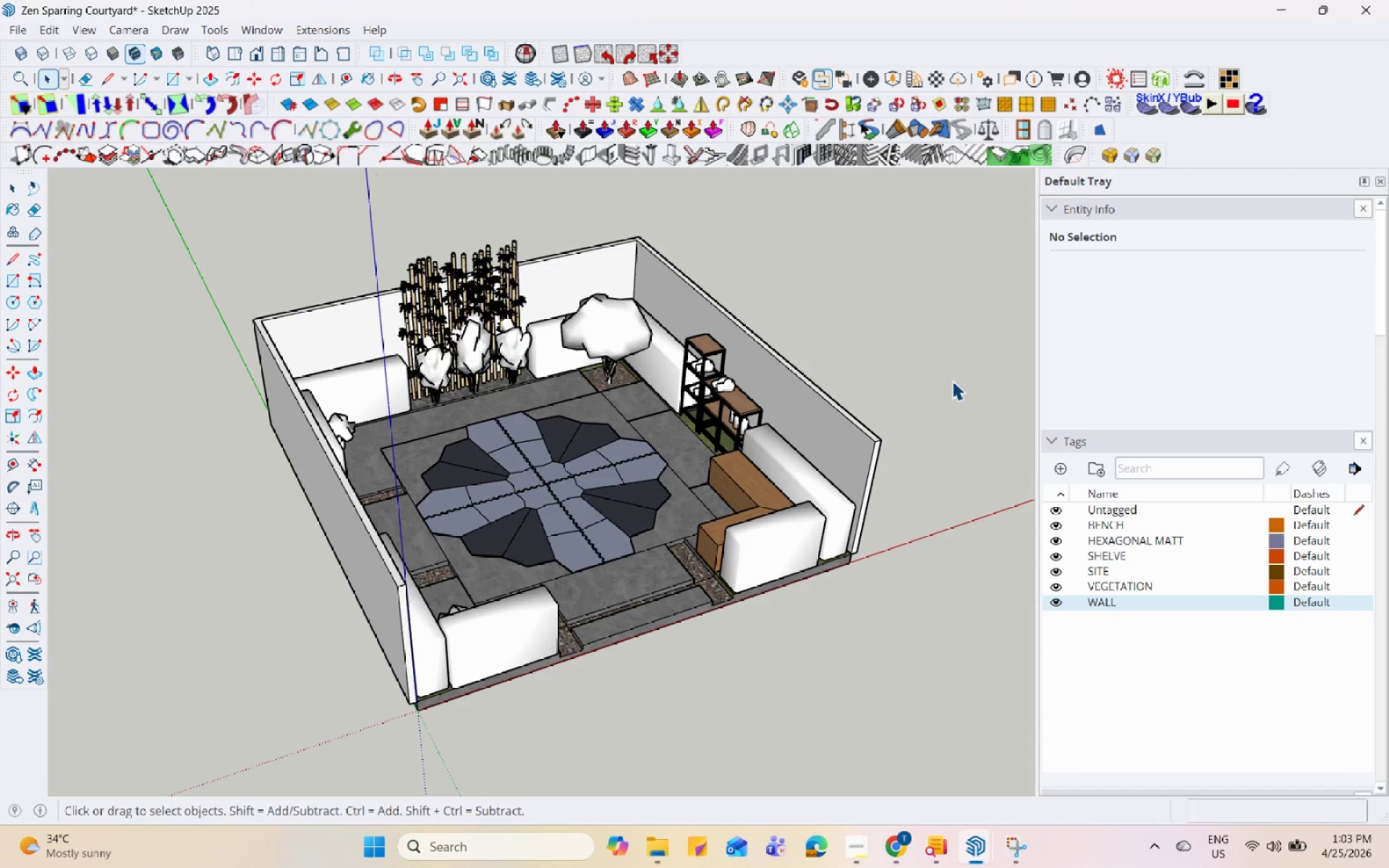 
hold_key(key=Space, duration=1.51)
 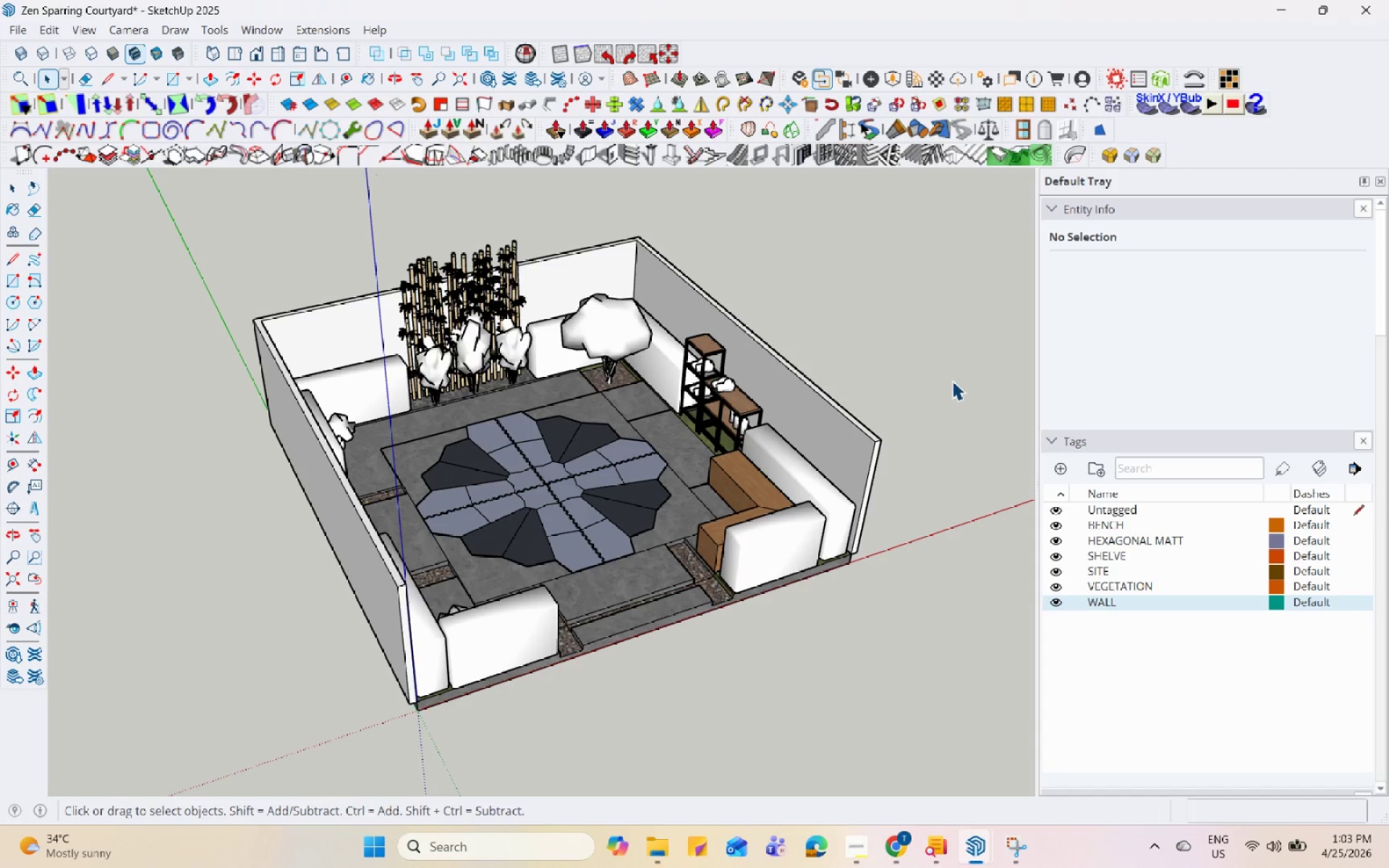 
hold_key(key=Space, duration=1.52)
 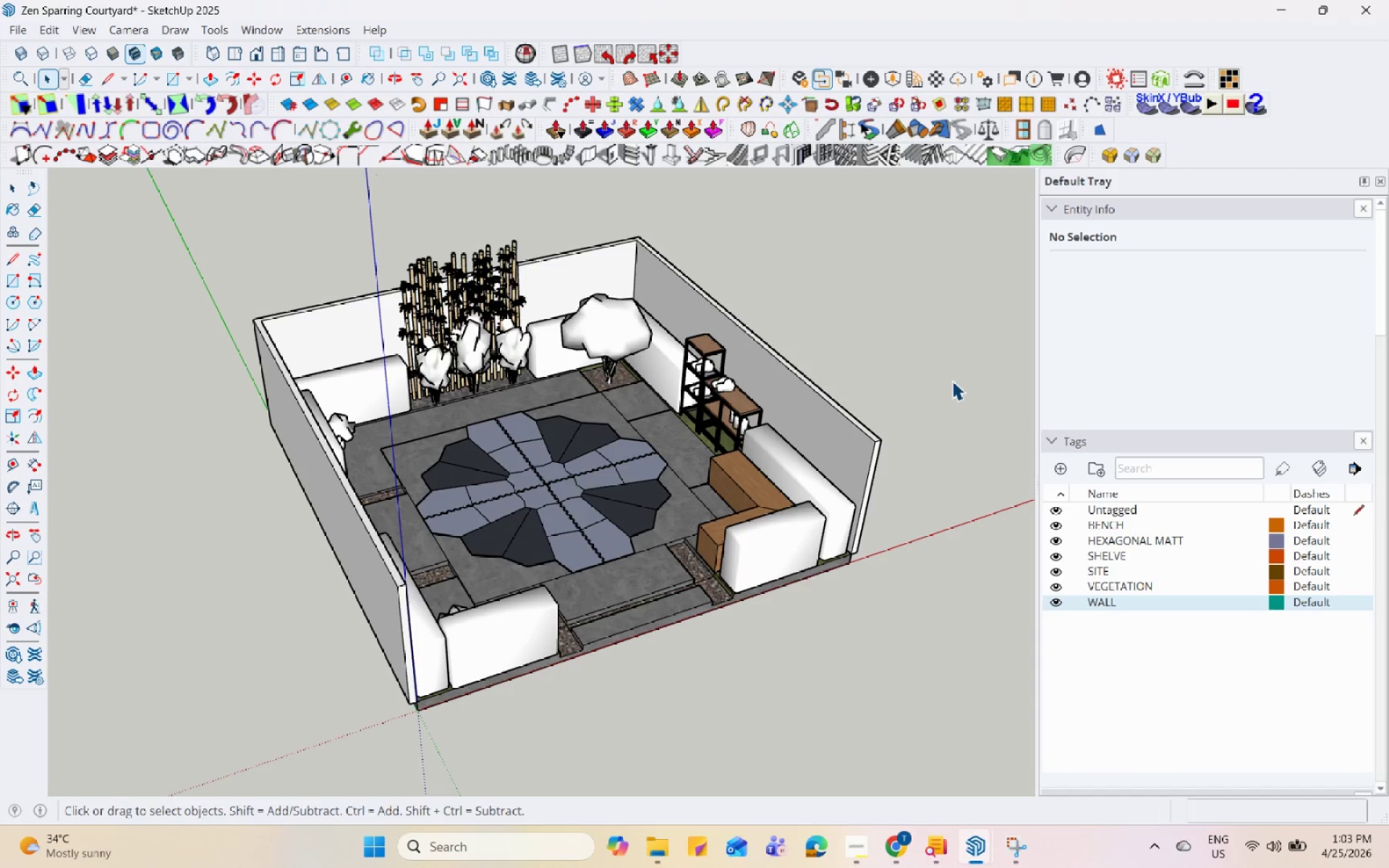 
hold_key(key=Space, duration=1.51)
 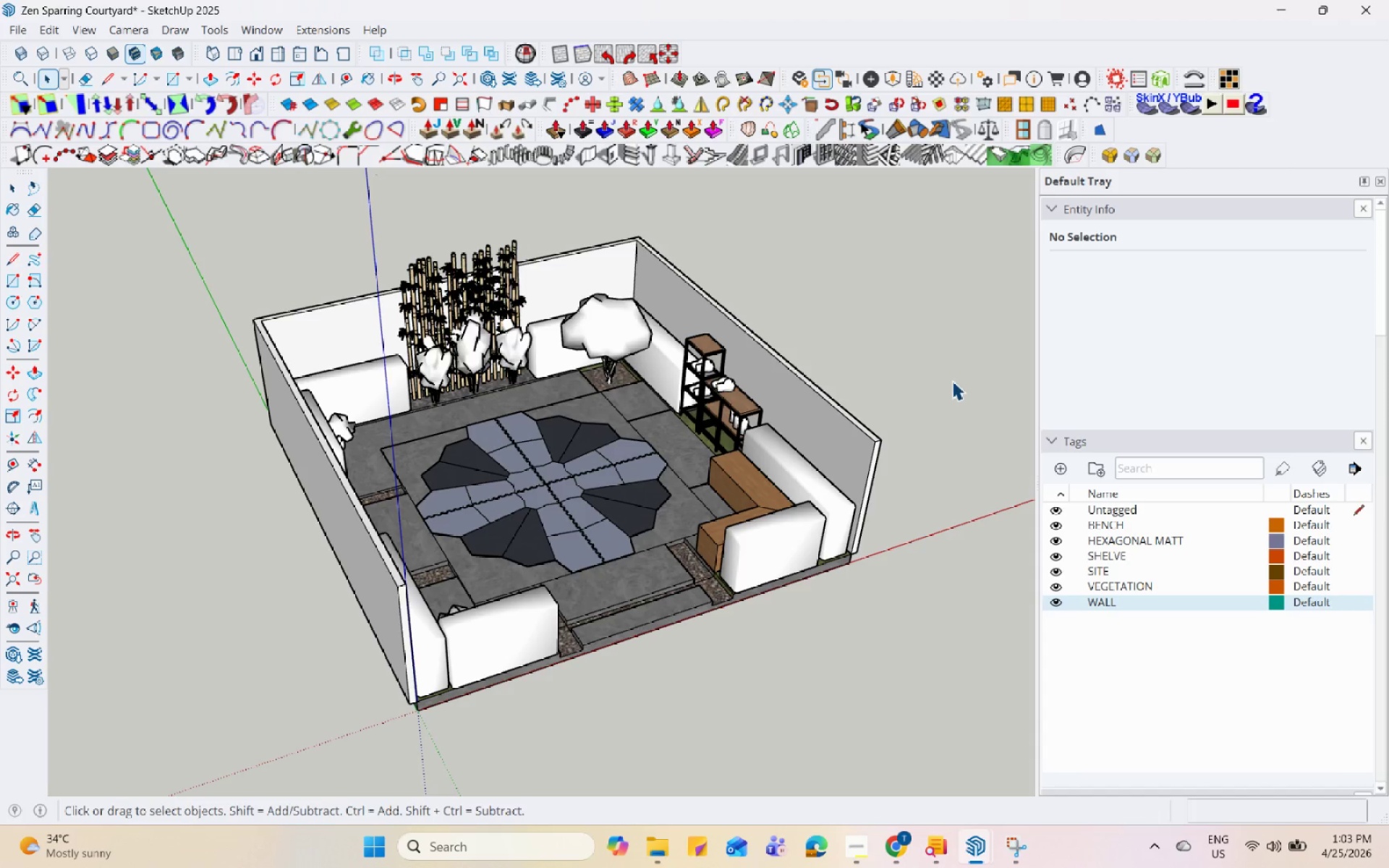 
hold_key(key=Space, duration=1.52)
 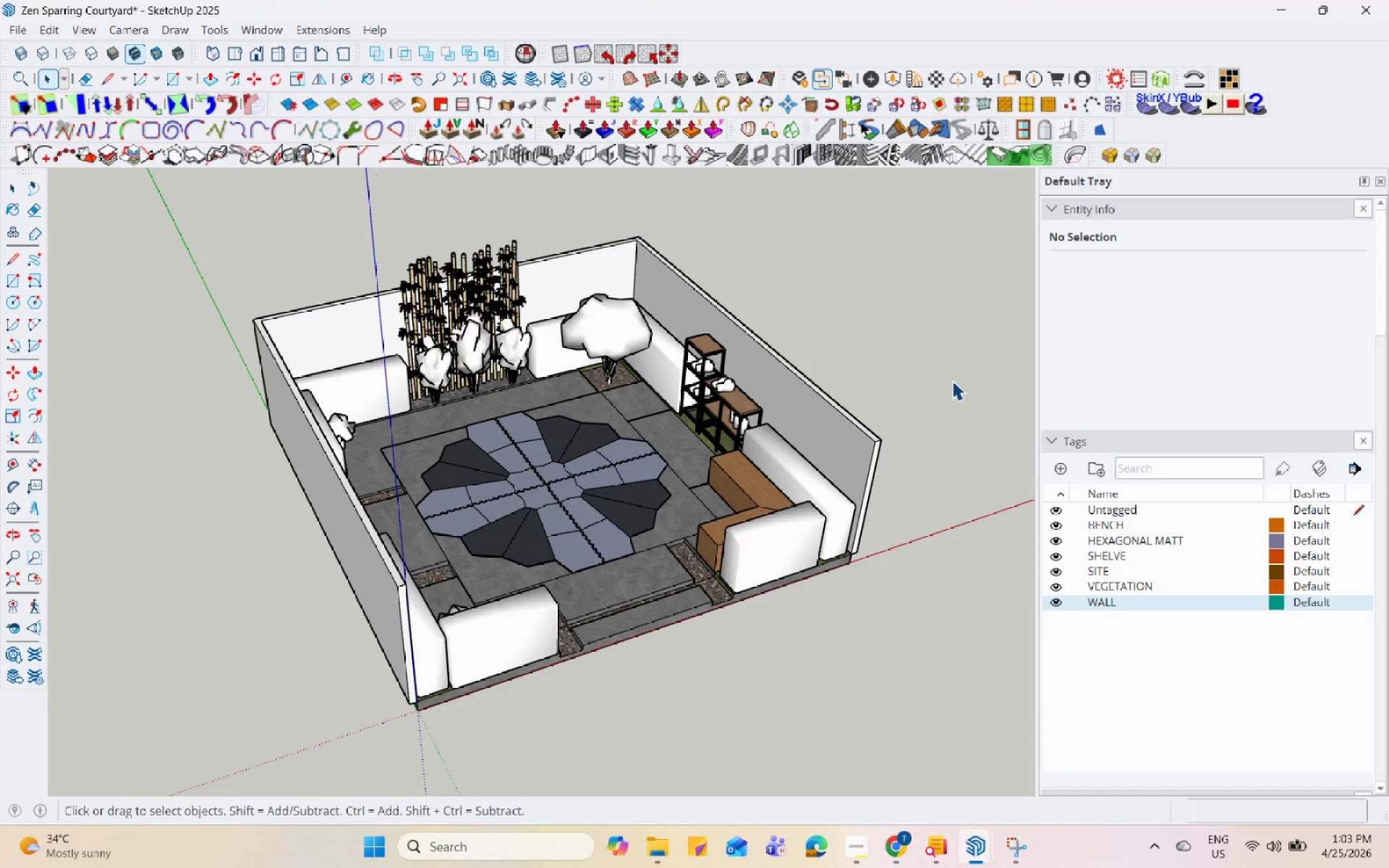 
hold_key(key=Space, duration=1.5)
 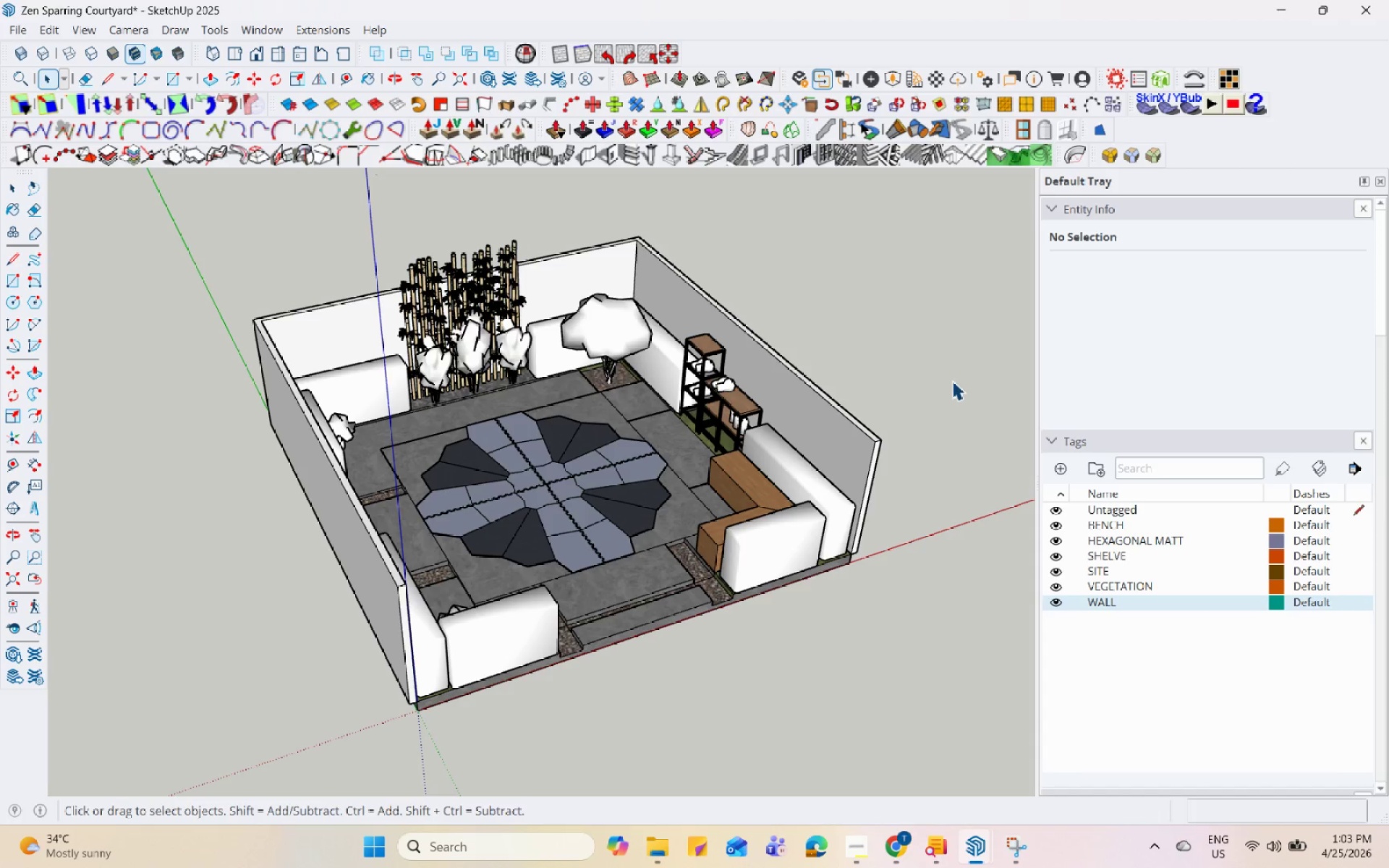 
hold_key(key=Space, duration=1.5)
 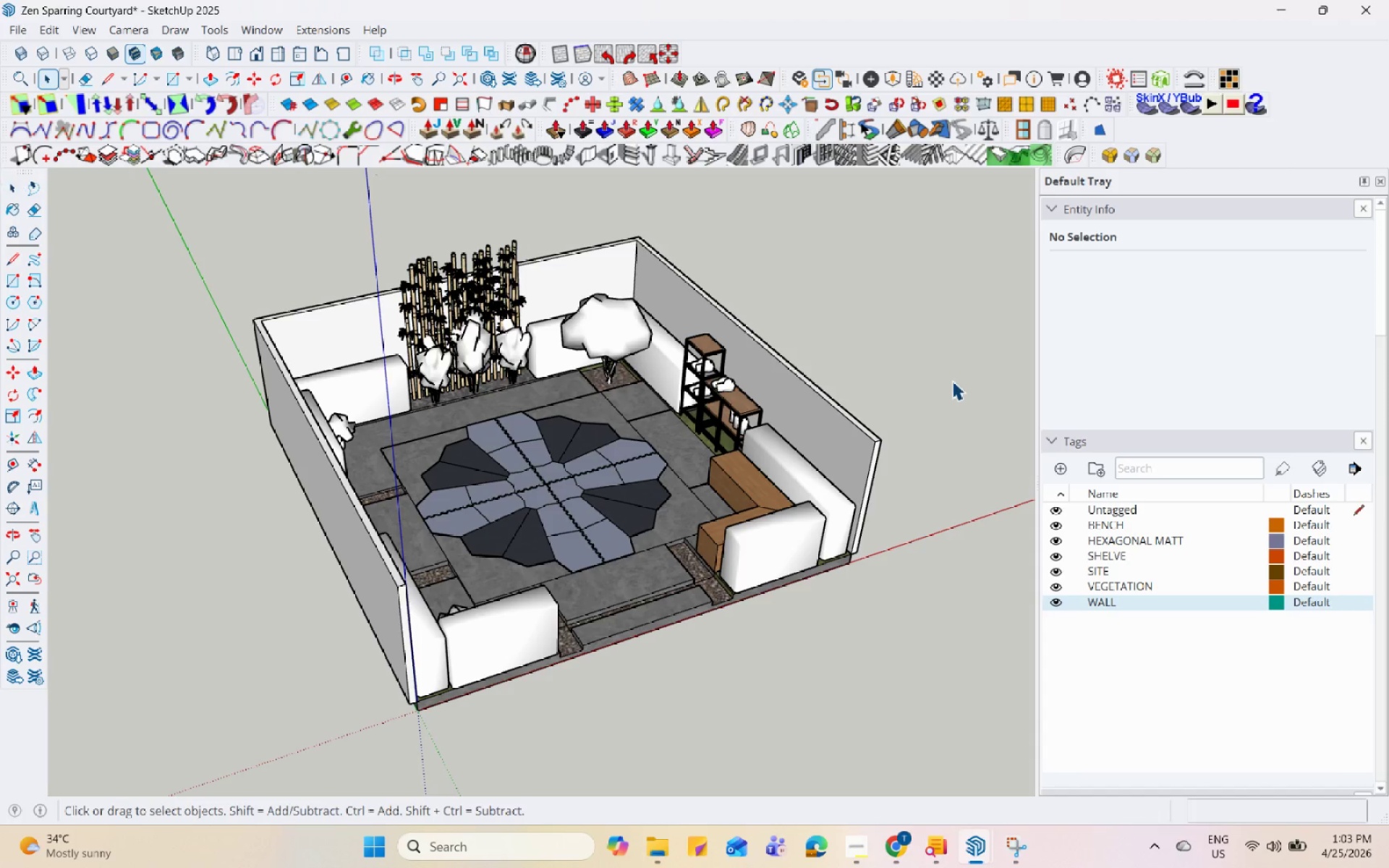 
hold_key(key=Space, duration=1.5)
 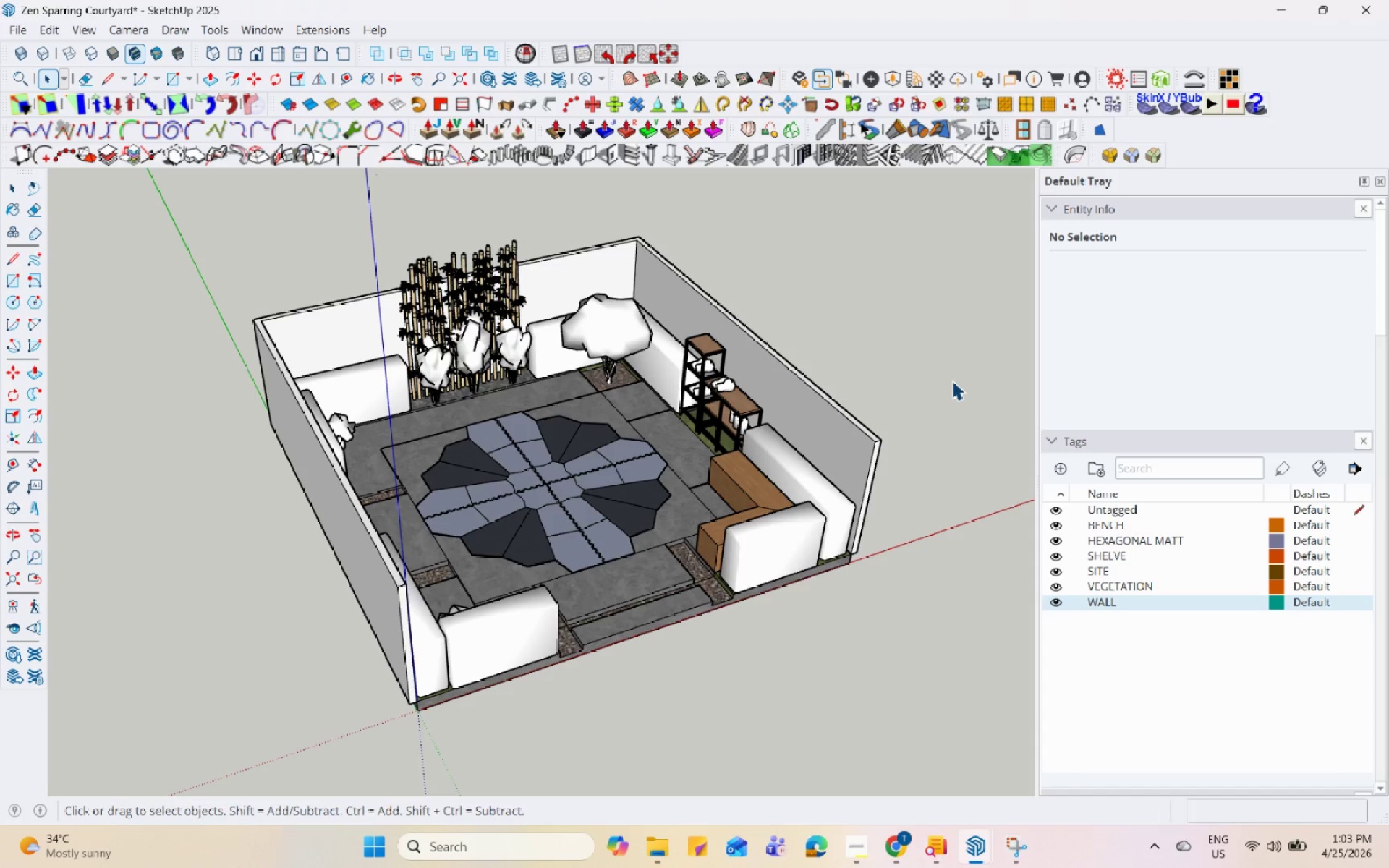 
hold_key(key=Space, duration=1.52)
 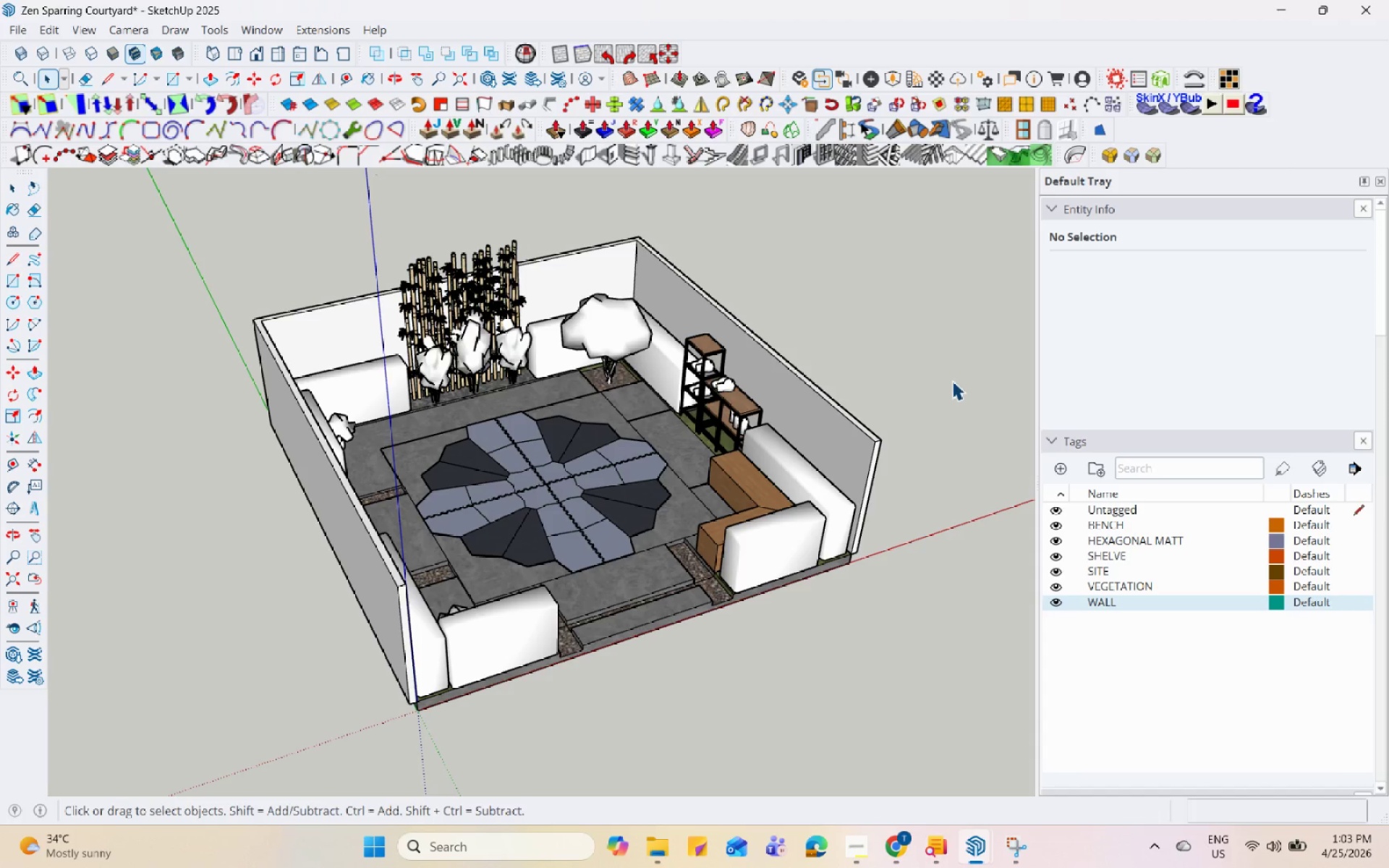 
hold_key(key=Space, duration=1.51)
 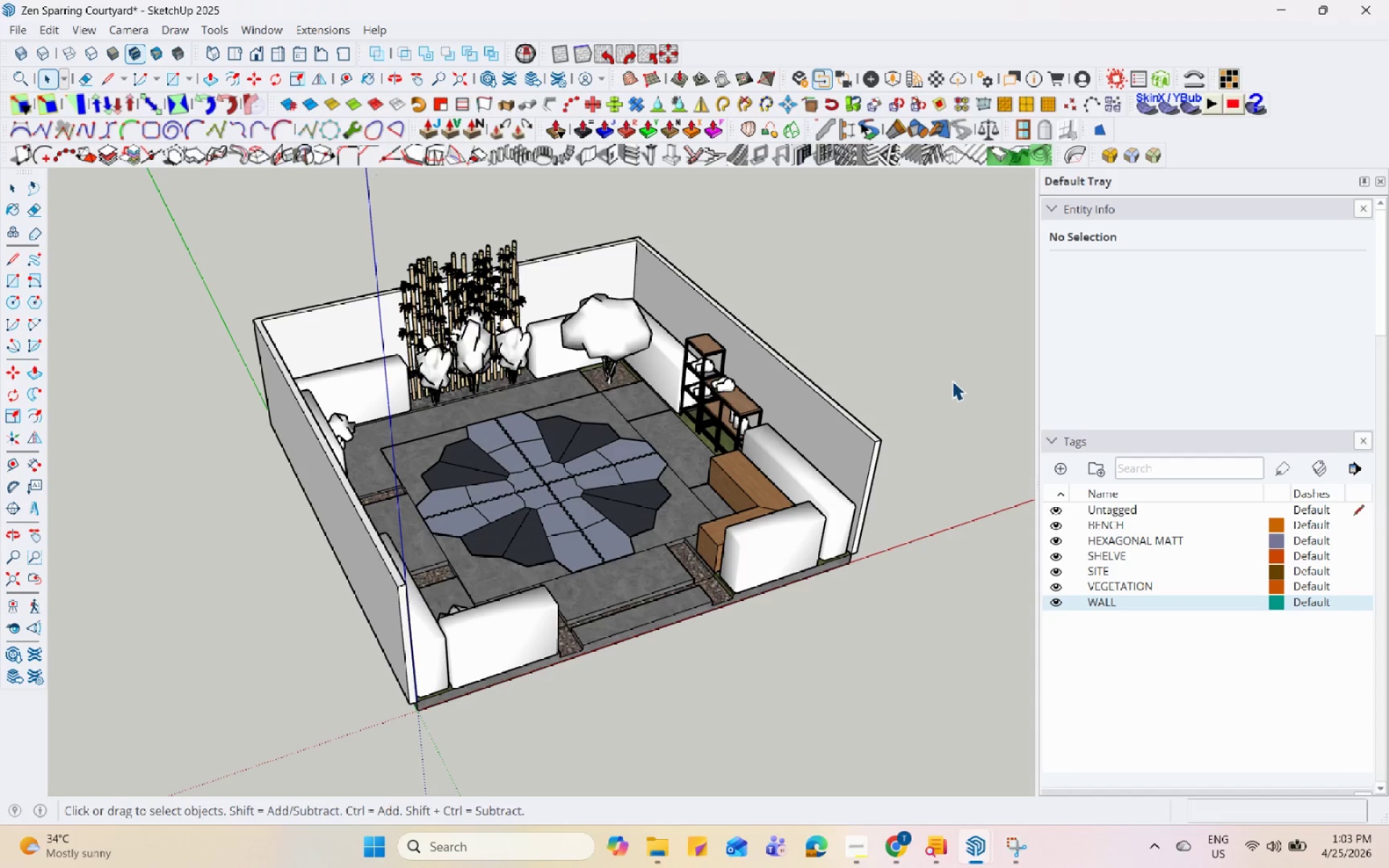 
hold_key(key=Space, duration=1.52)
 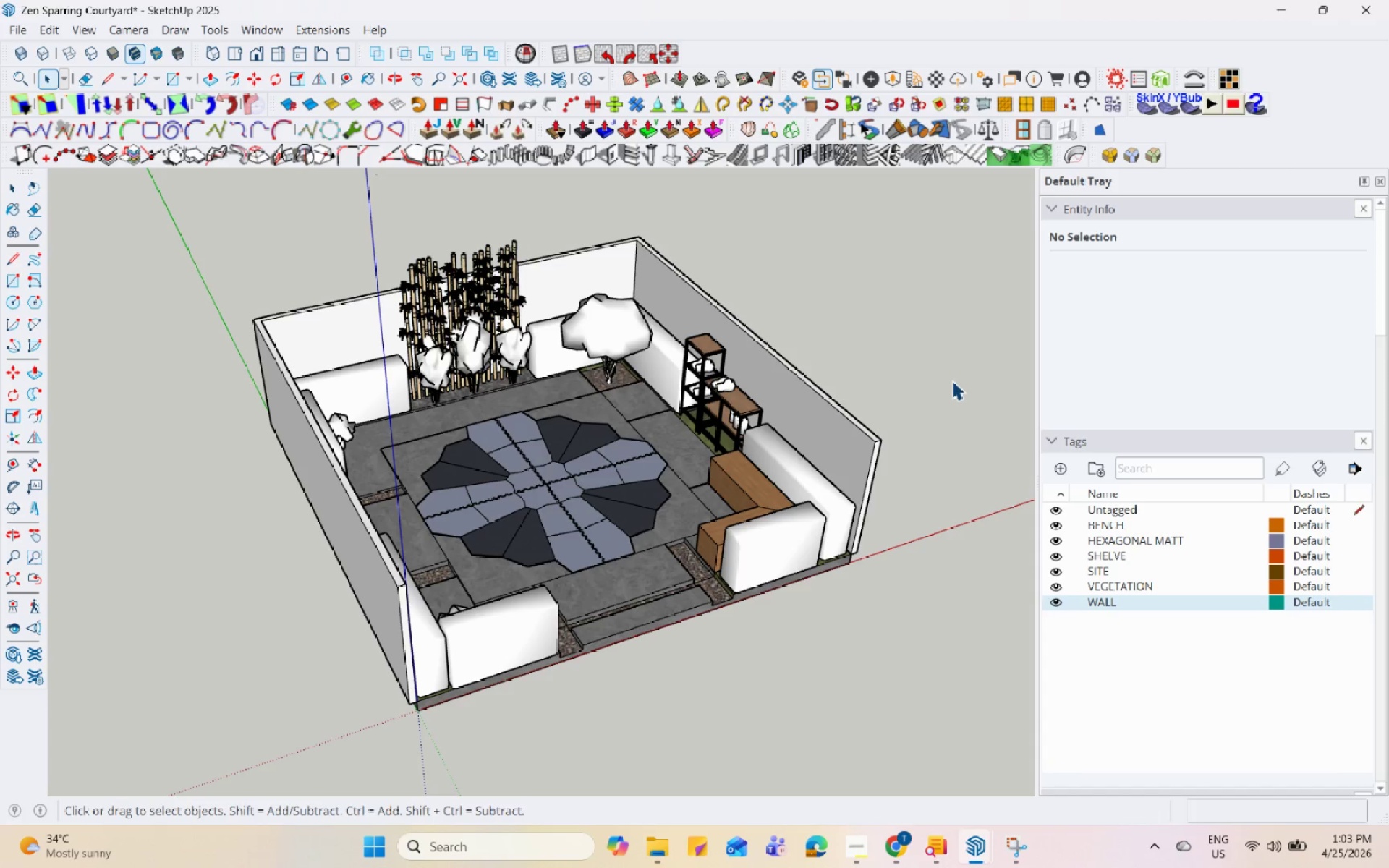 
hold_key(key=Space, duration=1.53)
 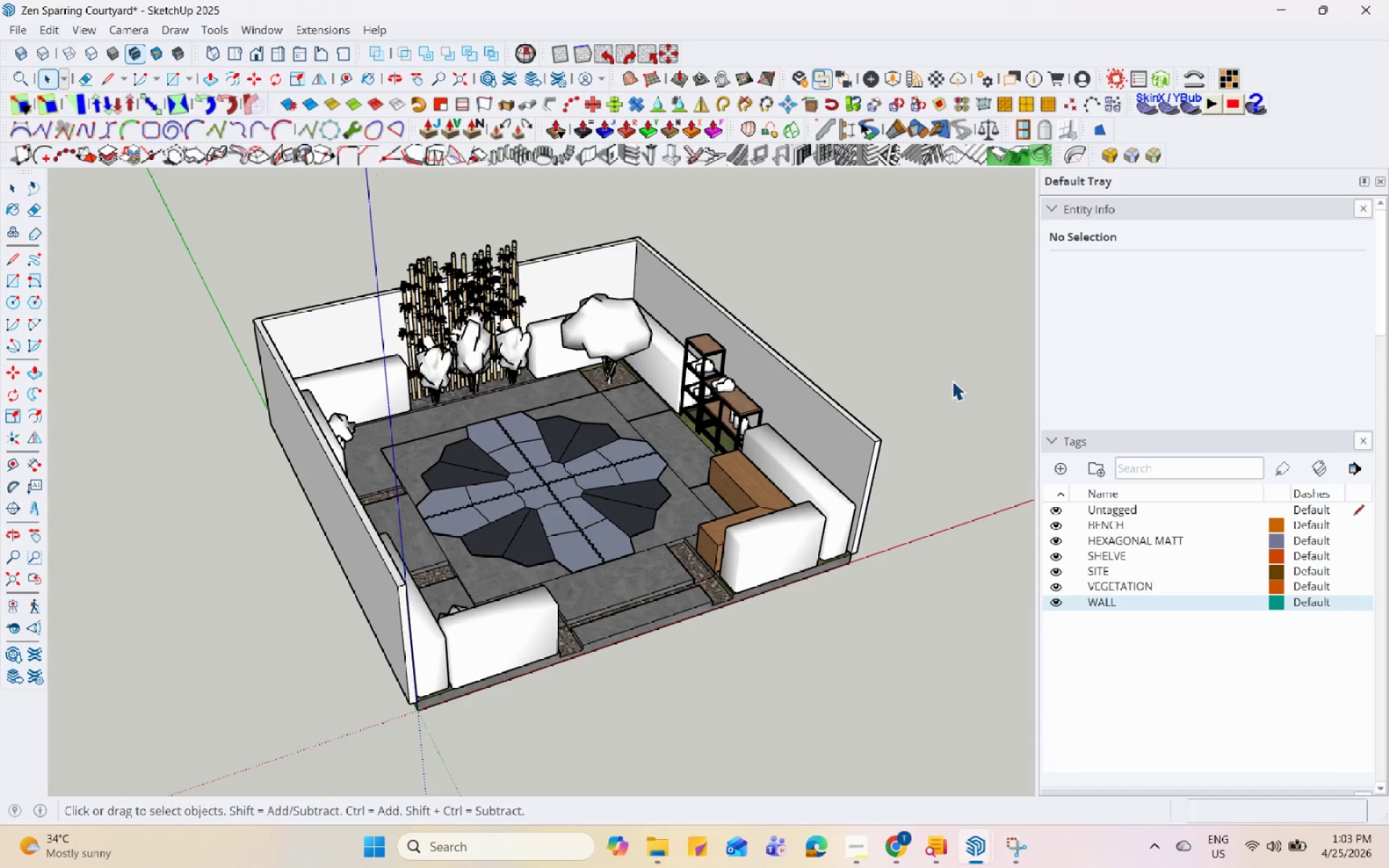 
hold_key(key=Space, duration=1.52)
 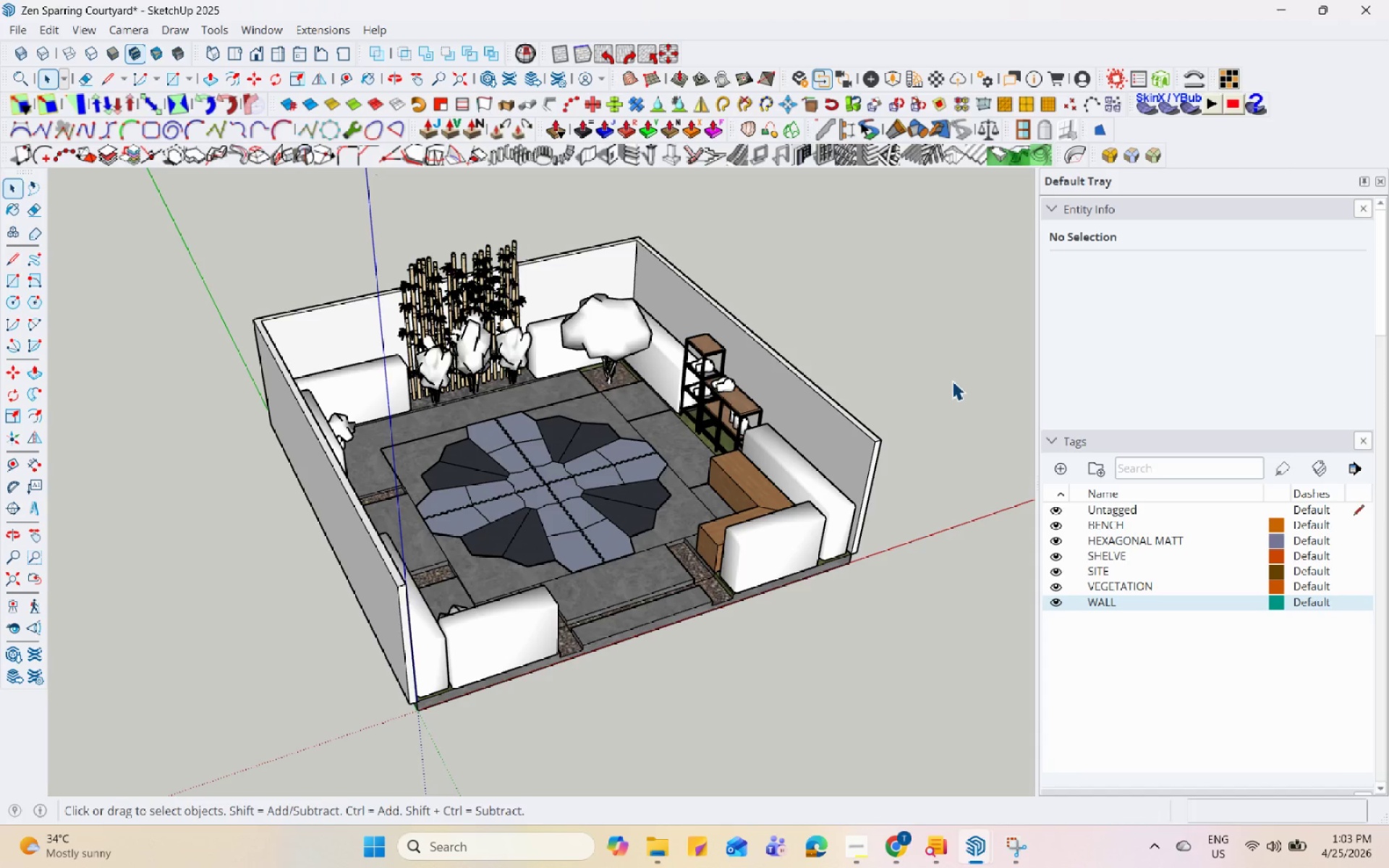 
hold_key(key=Space, duration=1.5)
 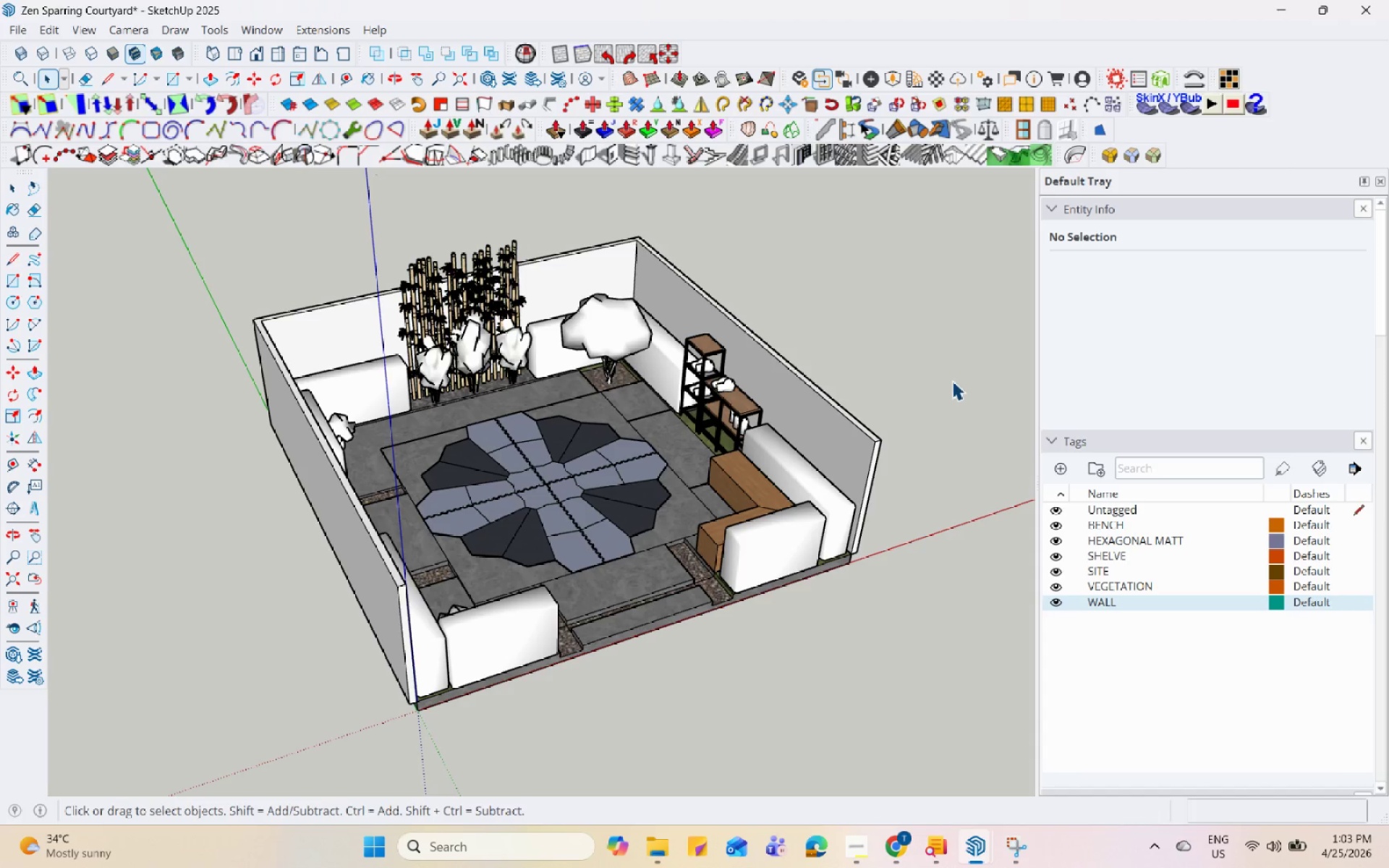 
hold_key(key=Space, duration=1.5)
 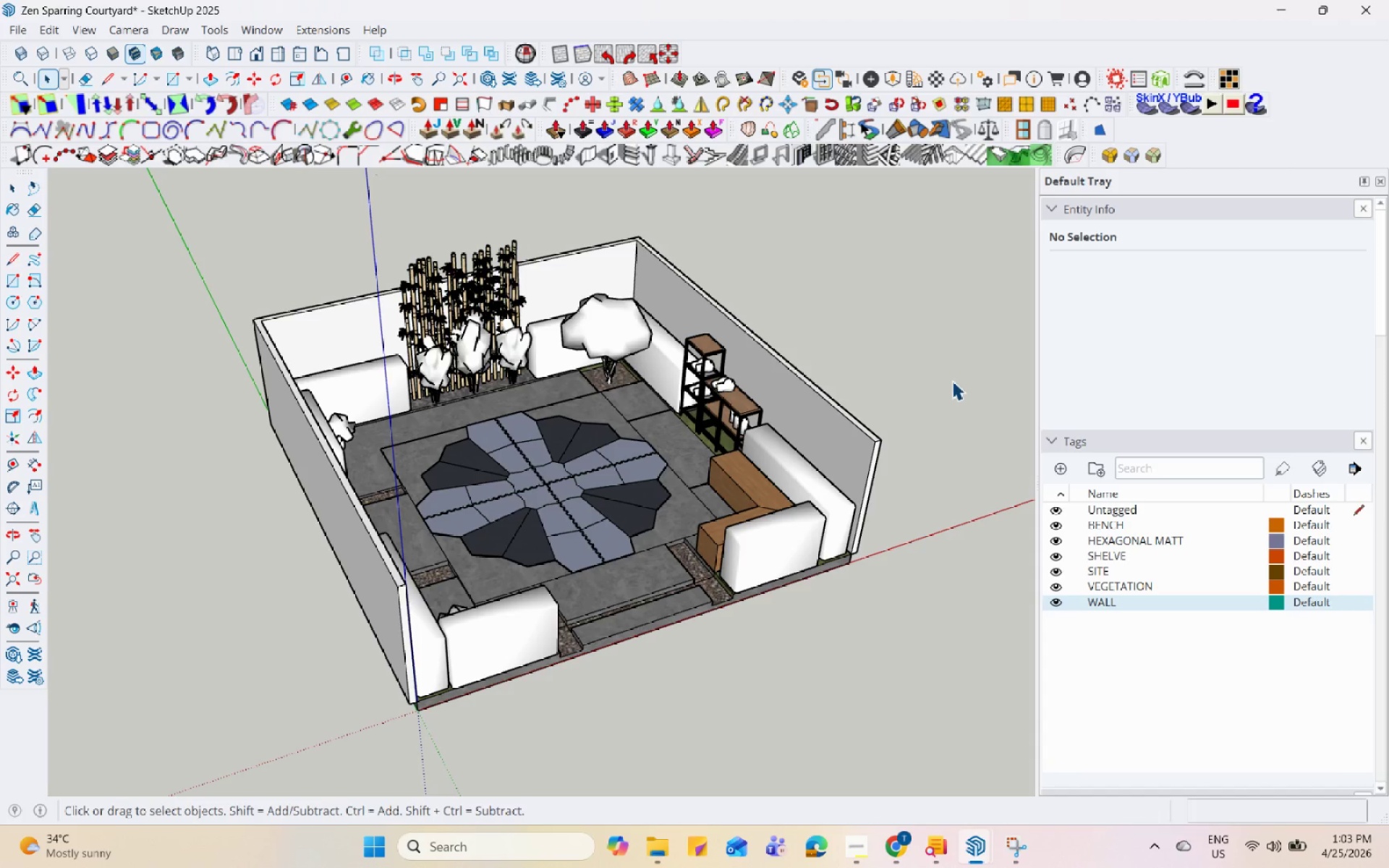 
hold_key(key=Space, duration=1.5)
 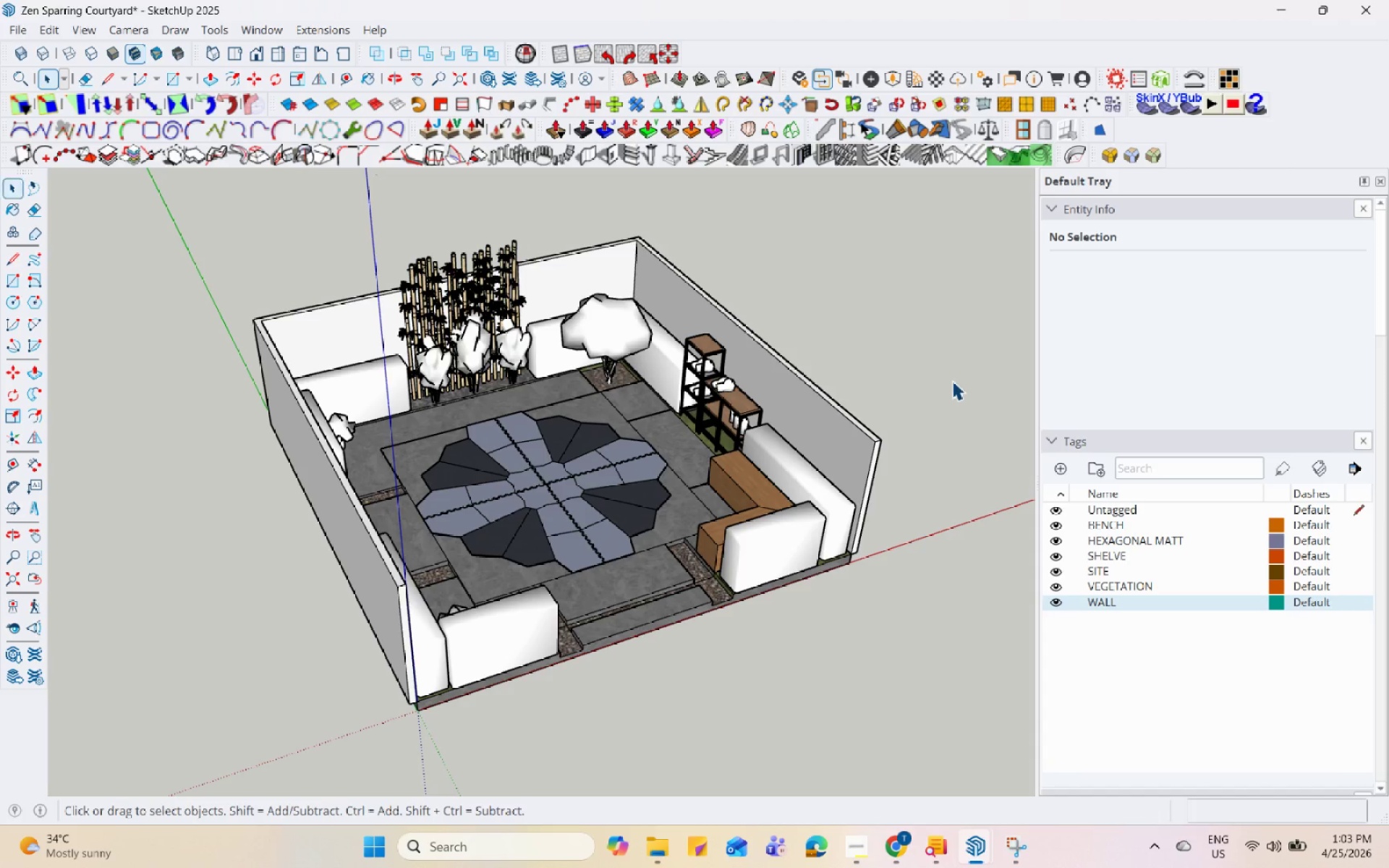 
hold_key(key=Space, duration=1.5)
 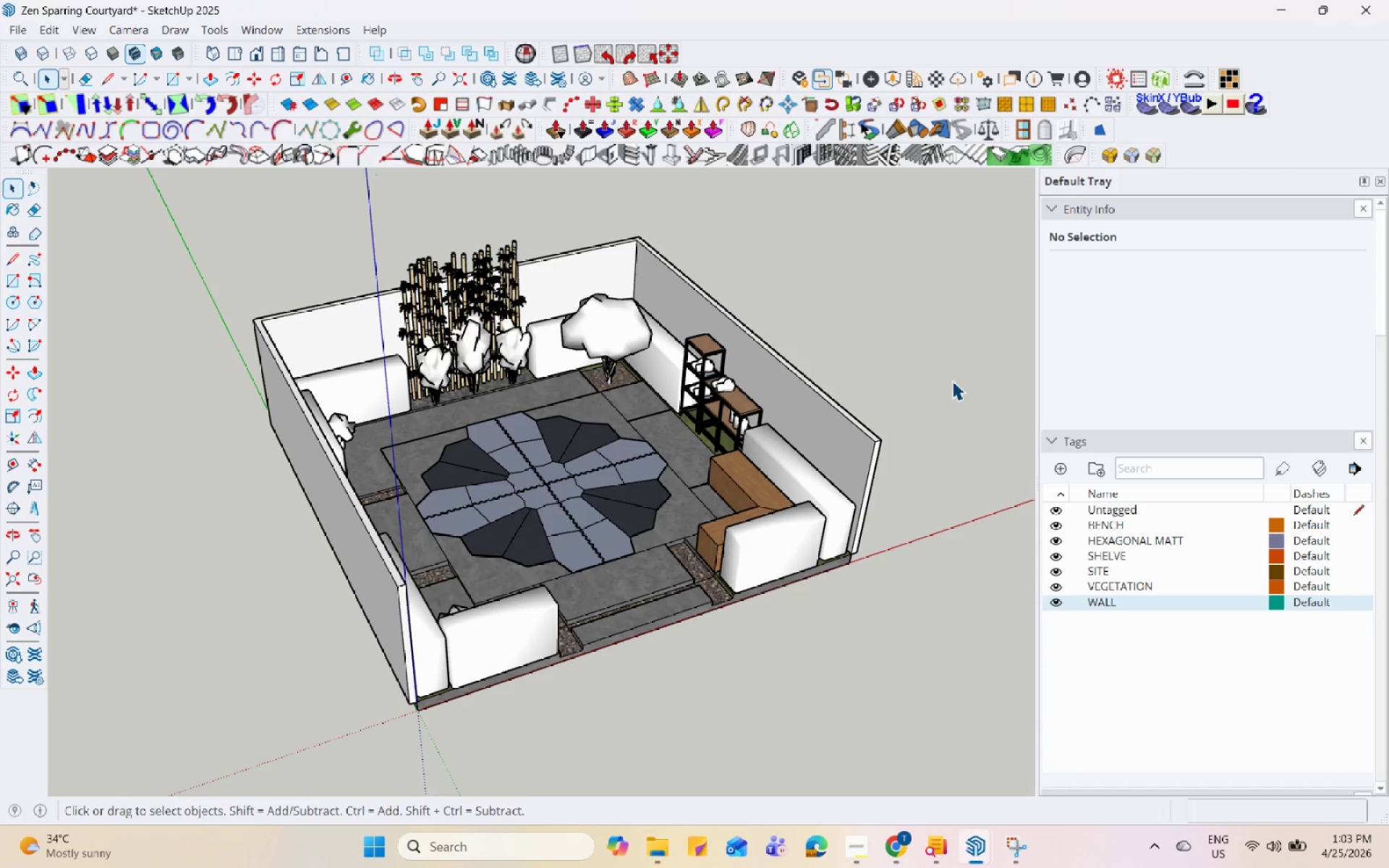 
hold_key(key=Space, duration=1.51)
 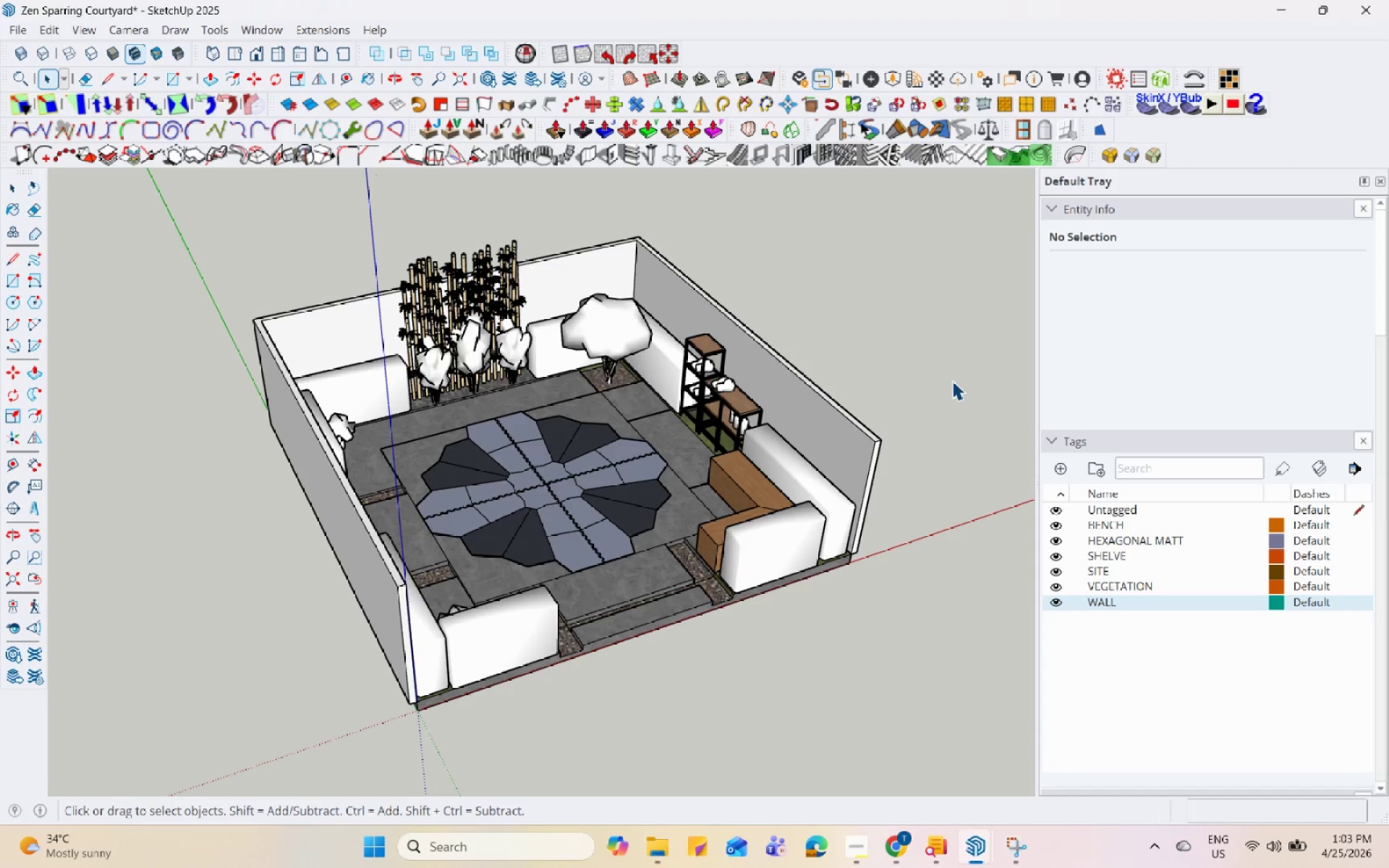 
hold_key(key=Space, duration=1.52)
 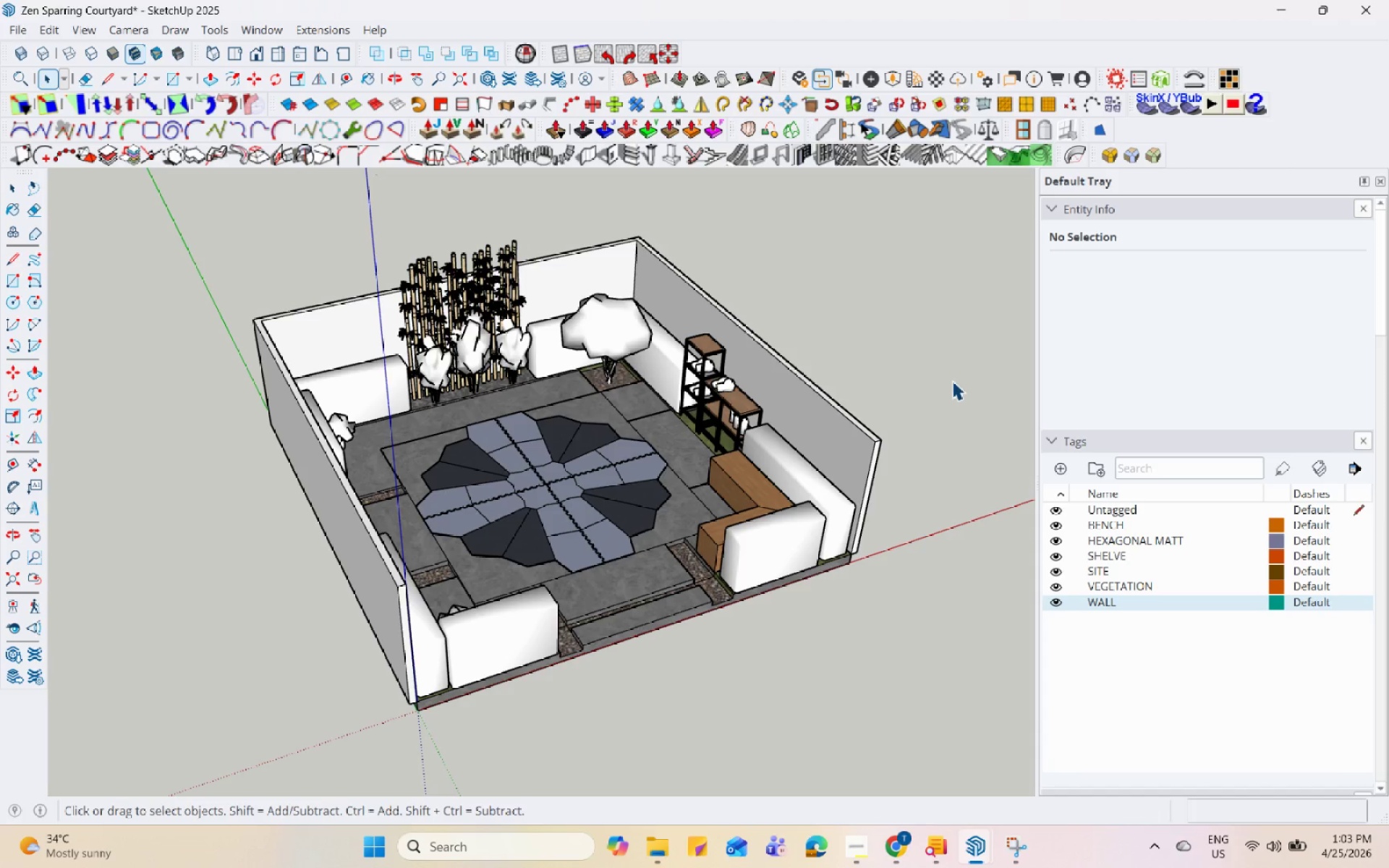 
hold_key(key=Space, duration=1.53)
 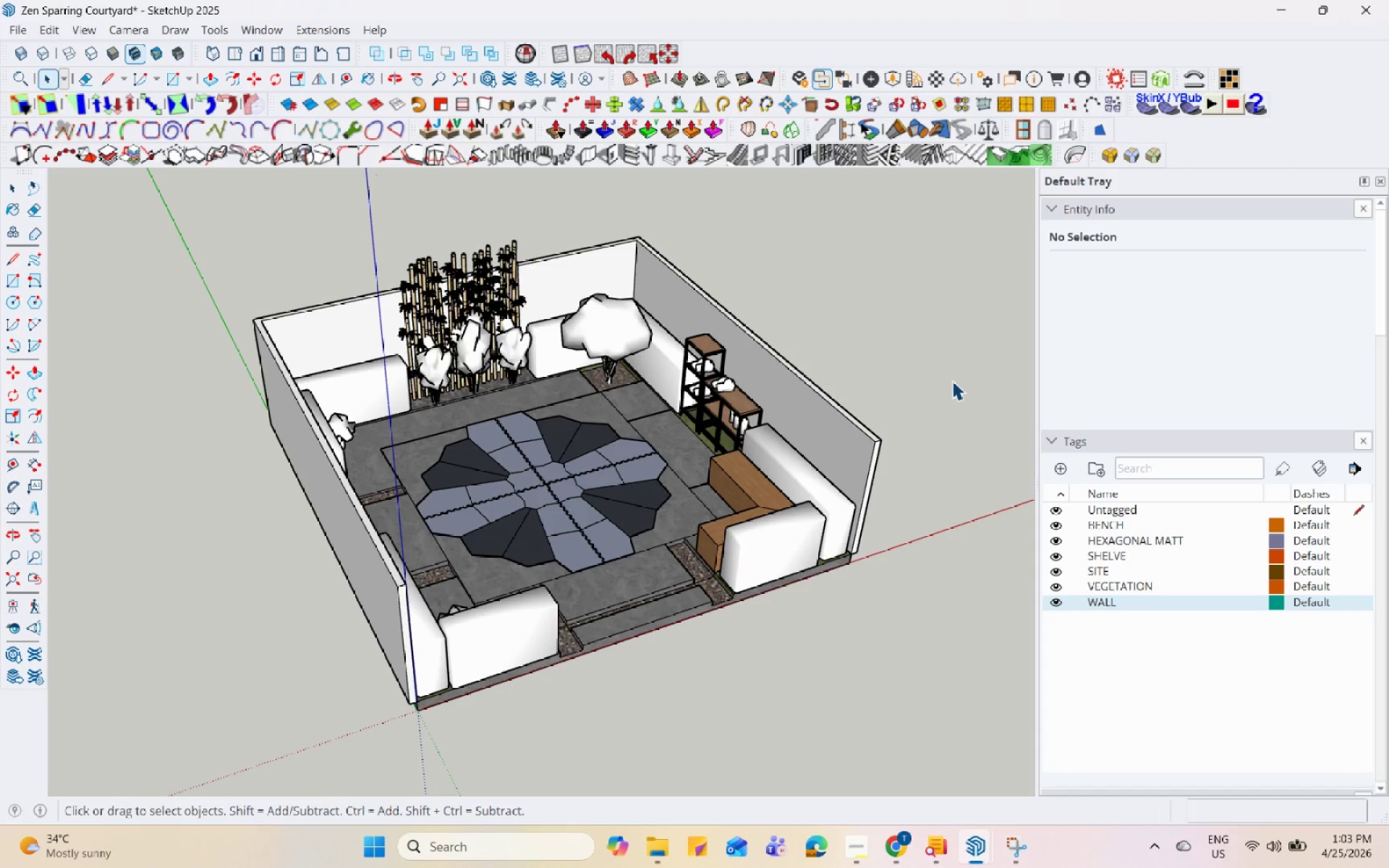 
hold_key(key=Space, duration=1.5)
 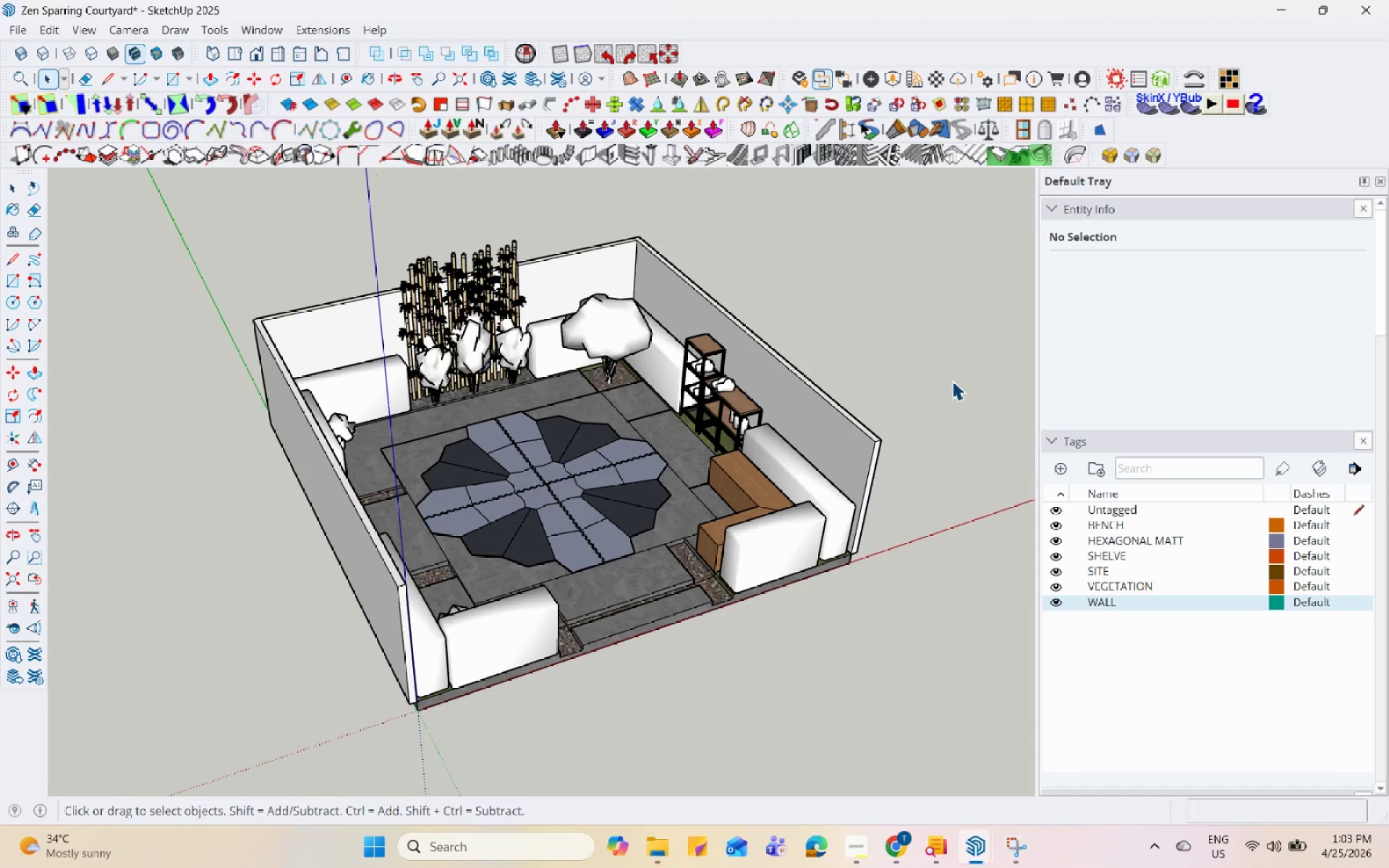 
hold_key(key=Space, duration=1.52)
 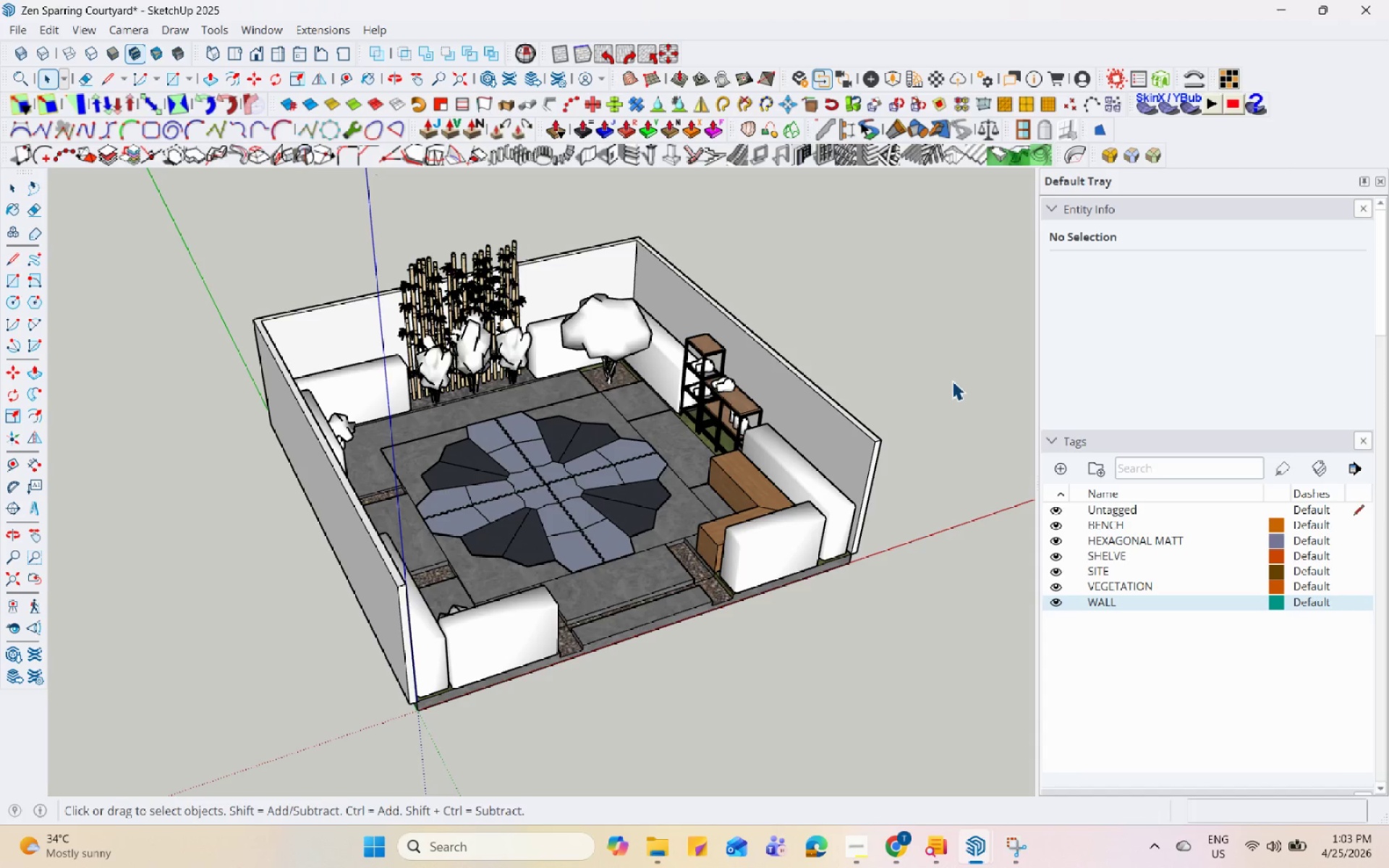 
hold_key(key=Space, duration=1.5)
 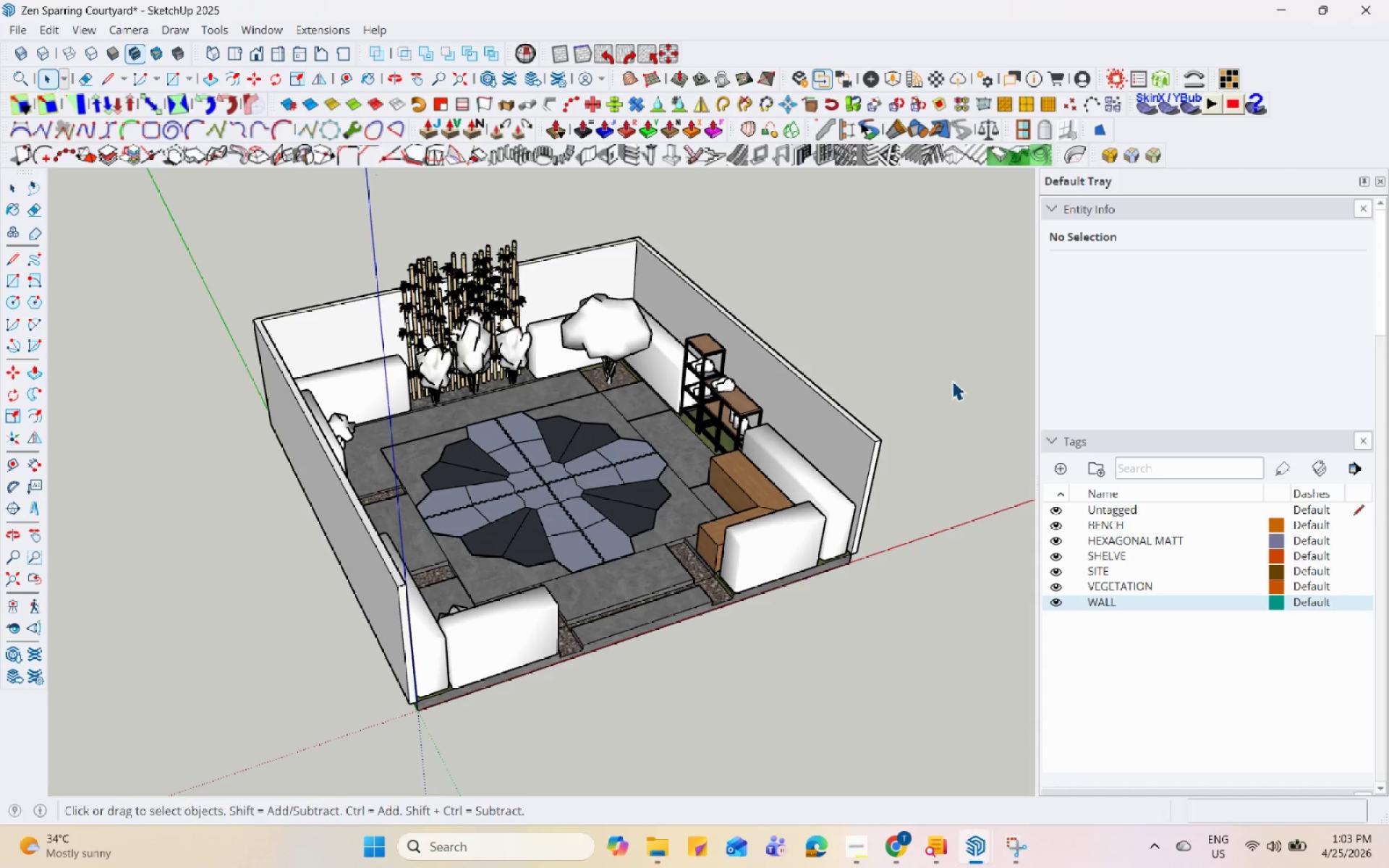 
hold_key(key=Space, duration=1.52)
 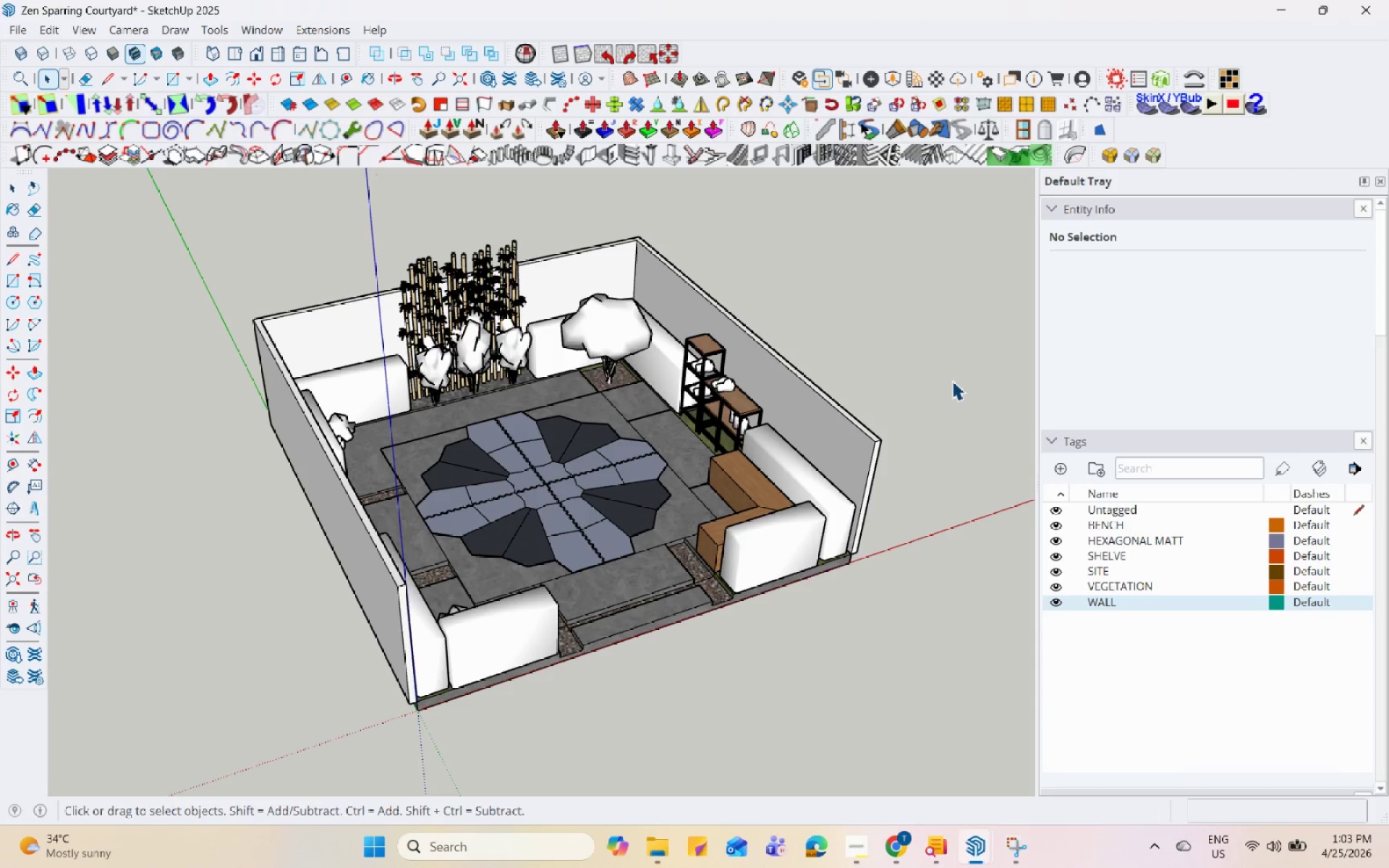 
hold_key(key=Space, duration=1.51)
 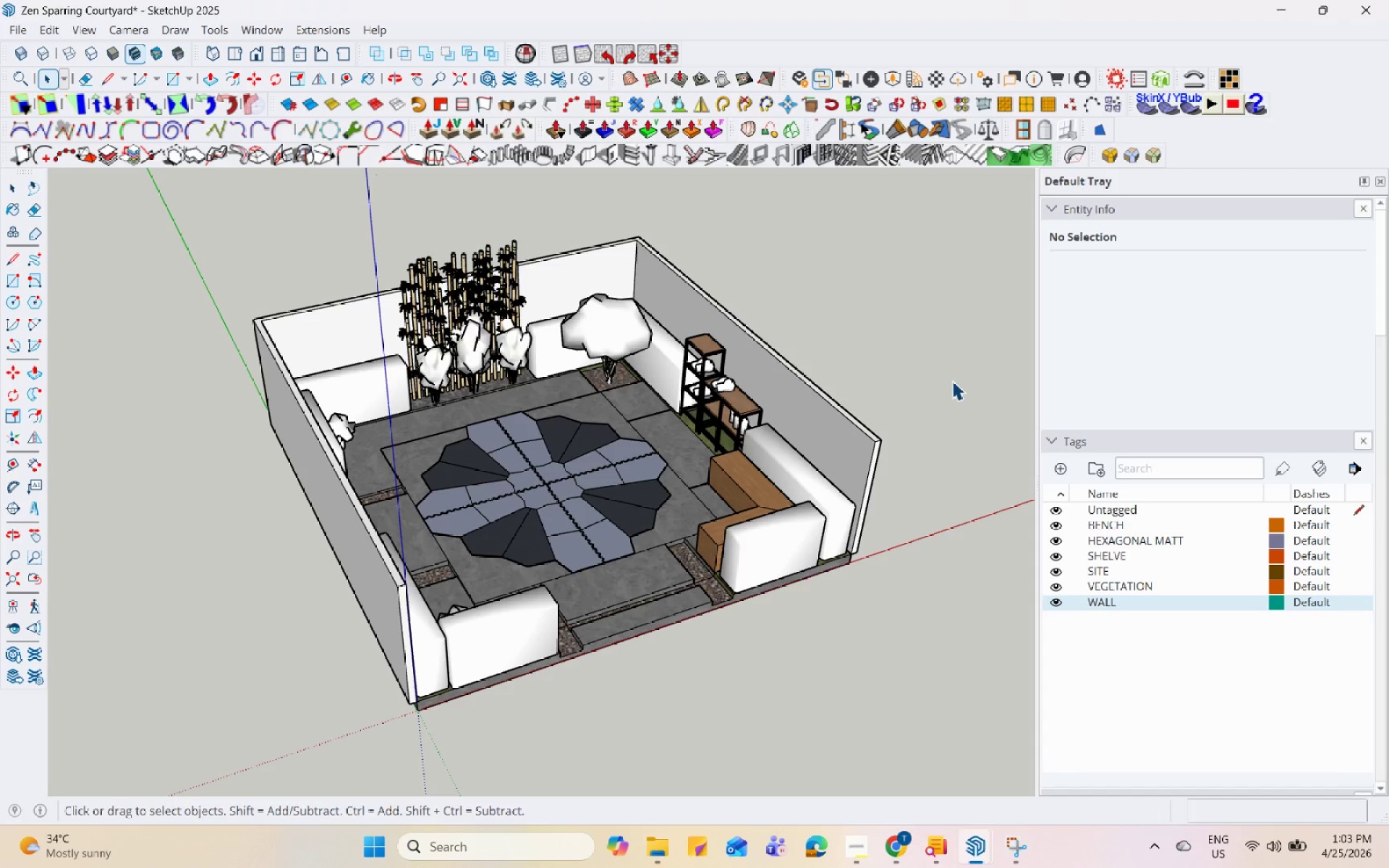 
hold_key(key=Space, duration=1.52)
 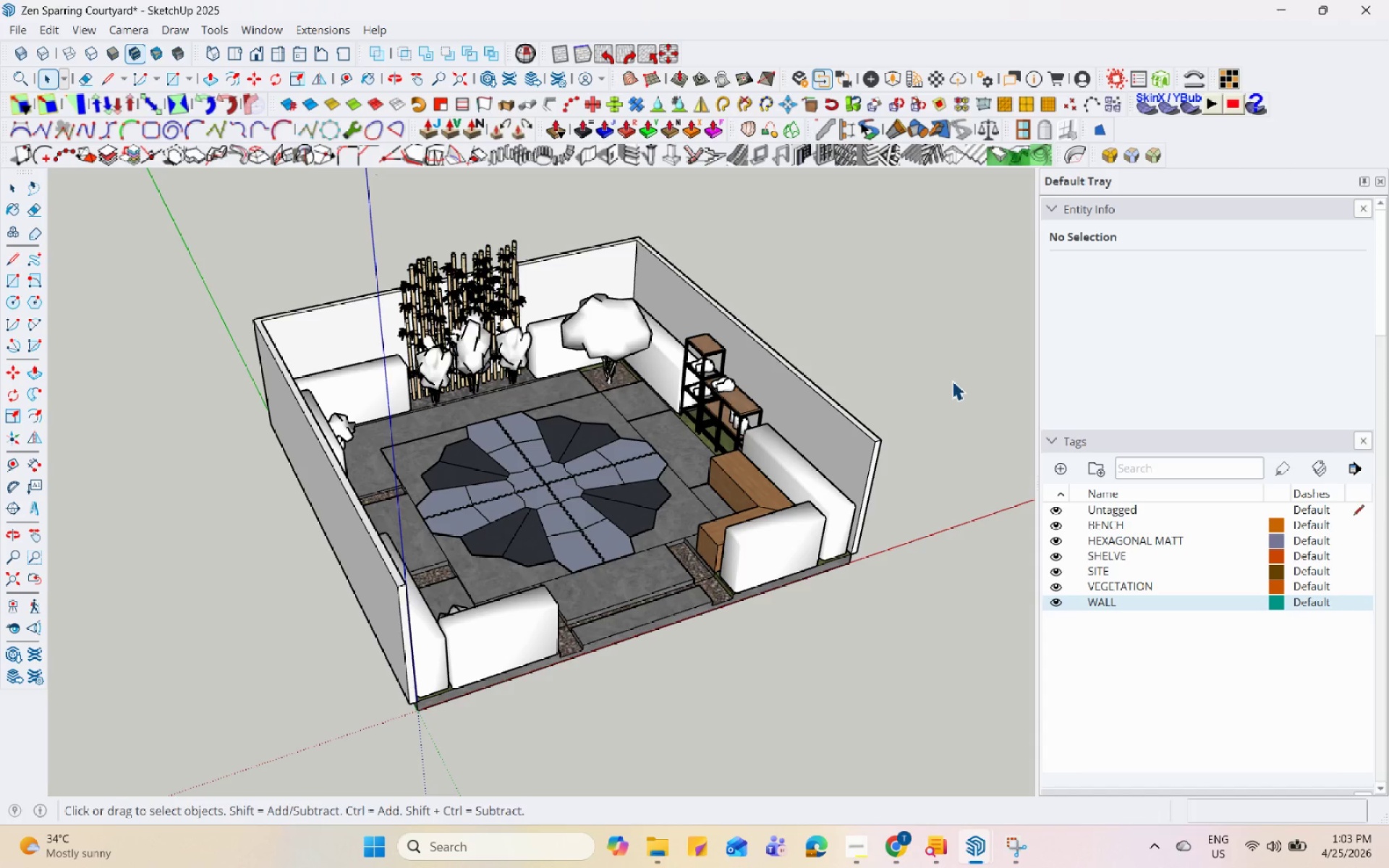 
hold_key(key=Space, duration=1.51)
 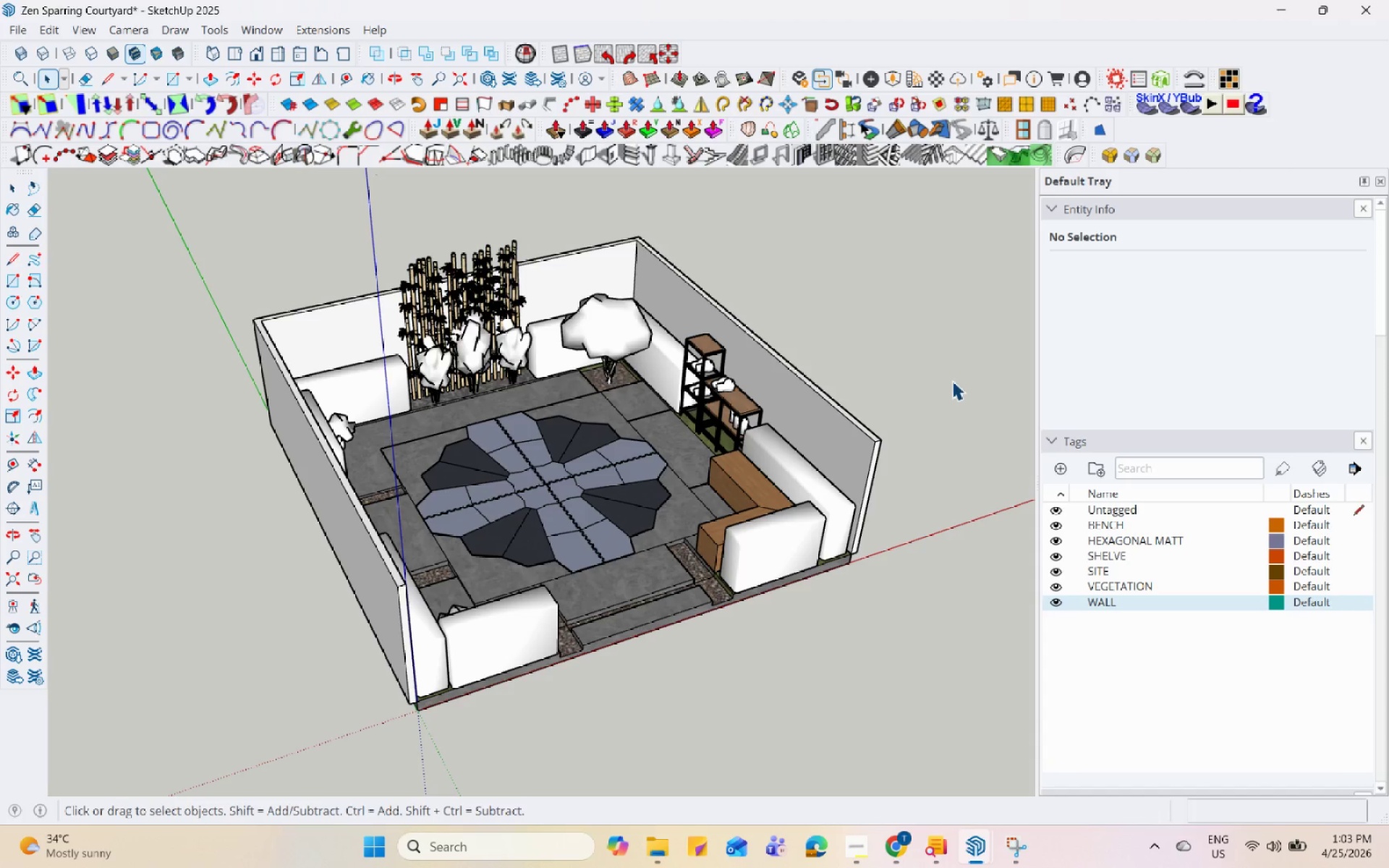 
hold_key(key=Space, duration=1.52)
 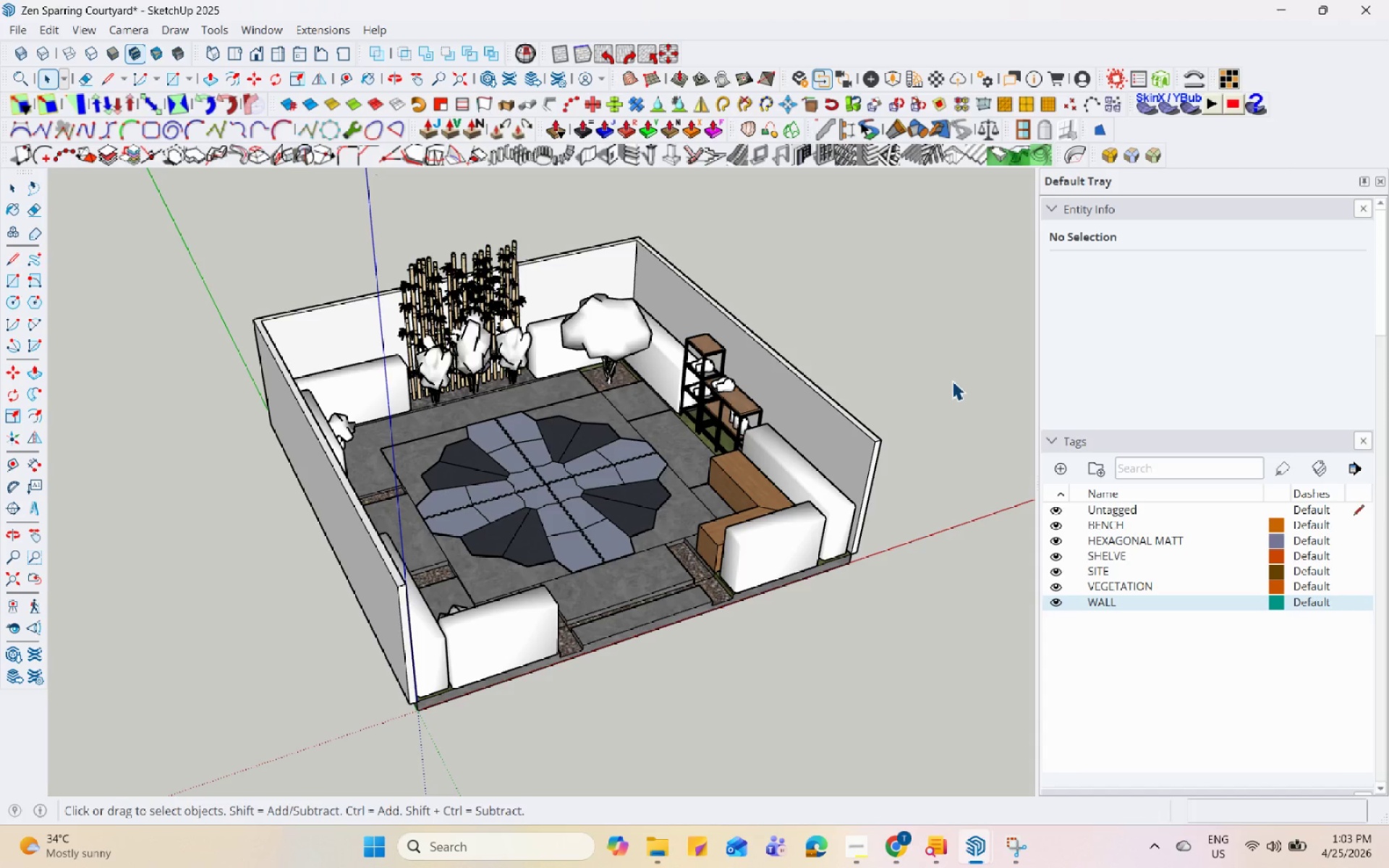 
hold_key(key=Space, duration=1.52)
 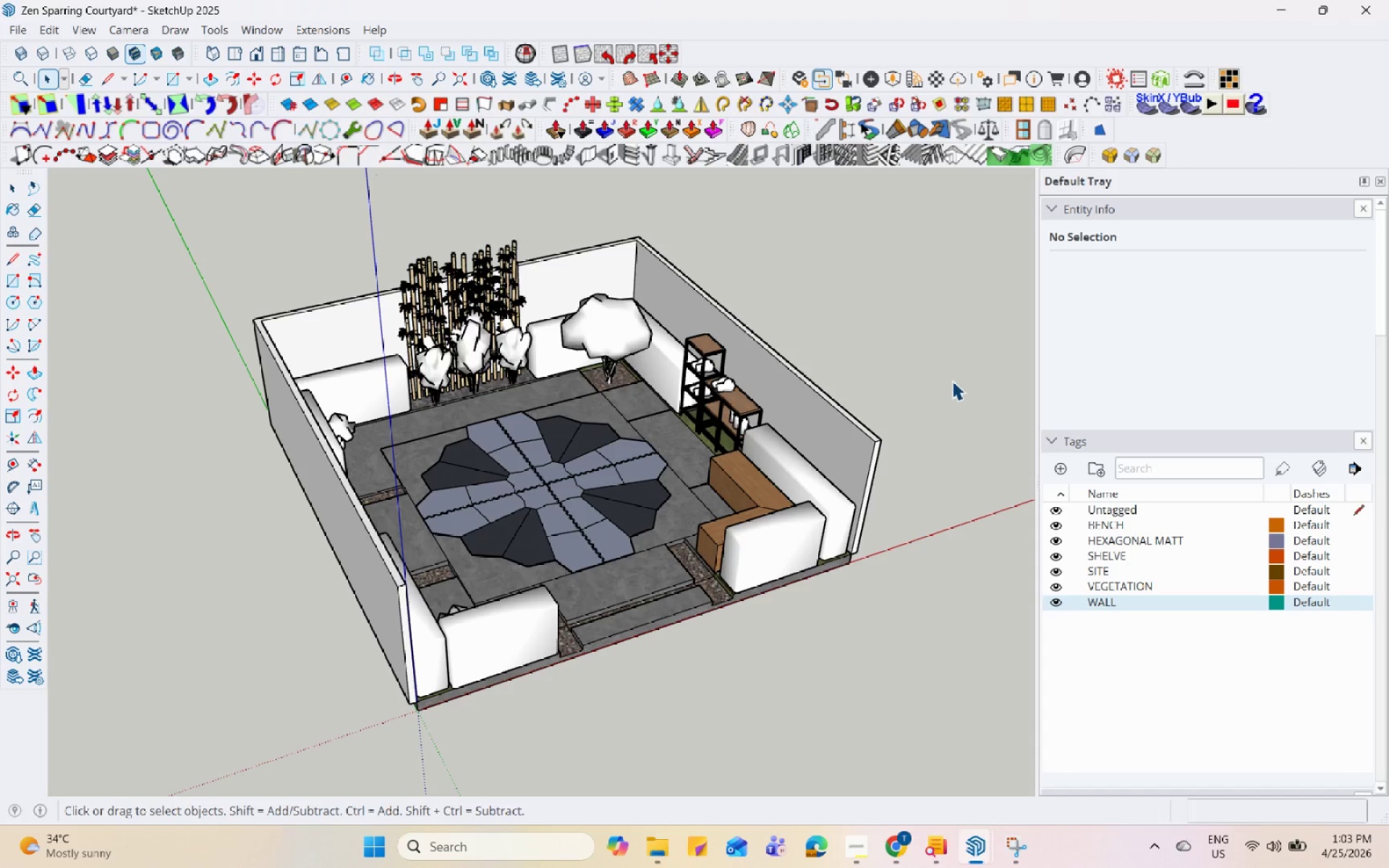 
hold_key(key=Space, duration=1.5)
 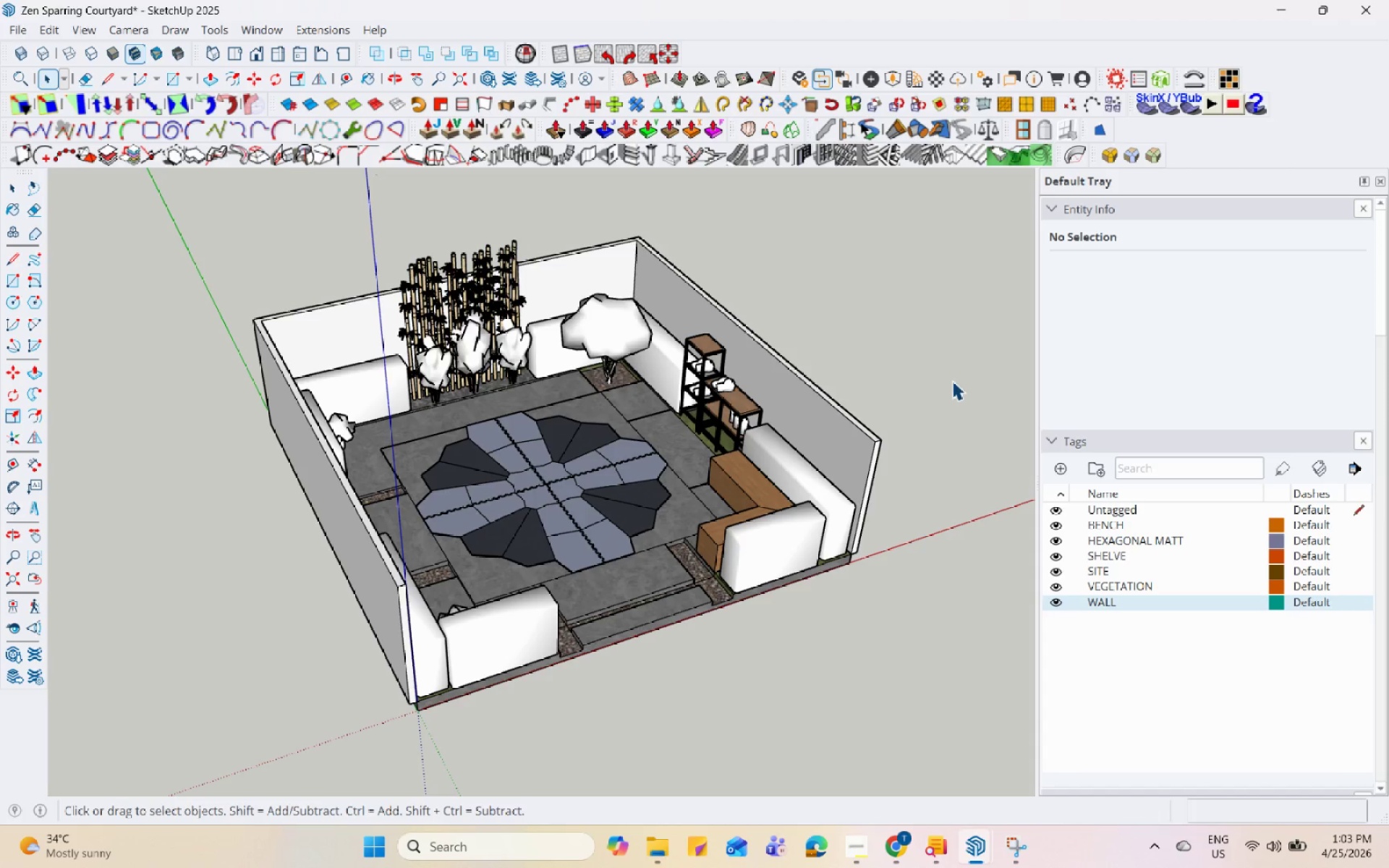 
hold_key(key=Space, duration=1.51)
 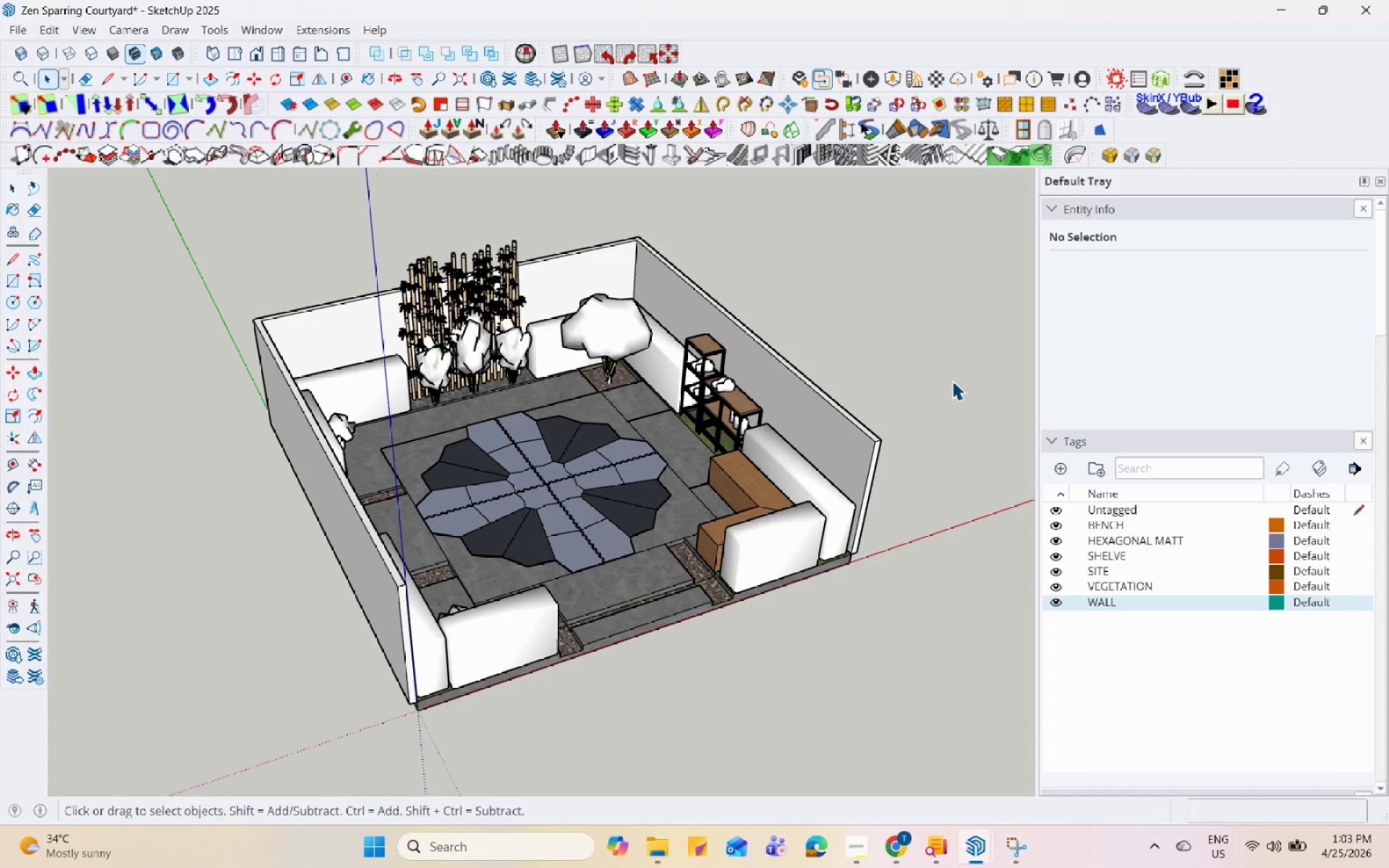 
hold_key(key=Space, duration=1.52)
 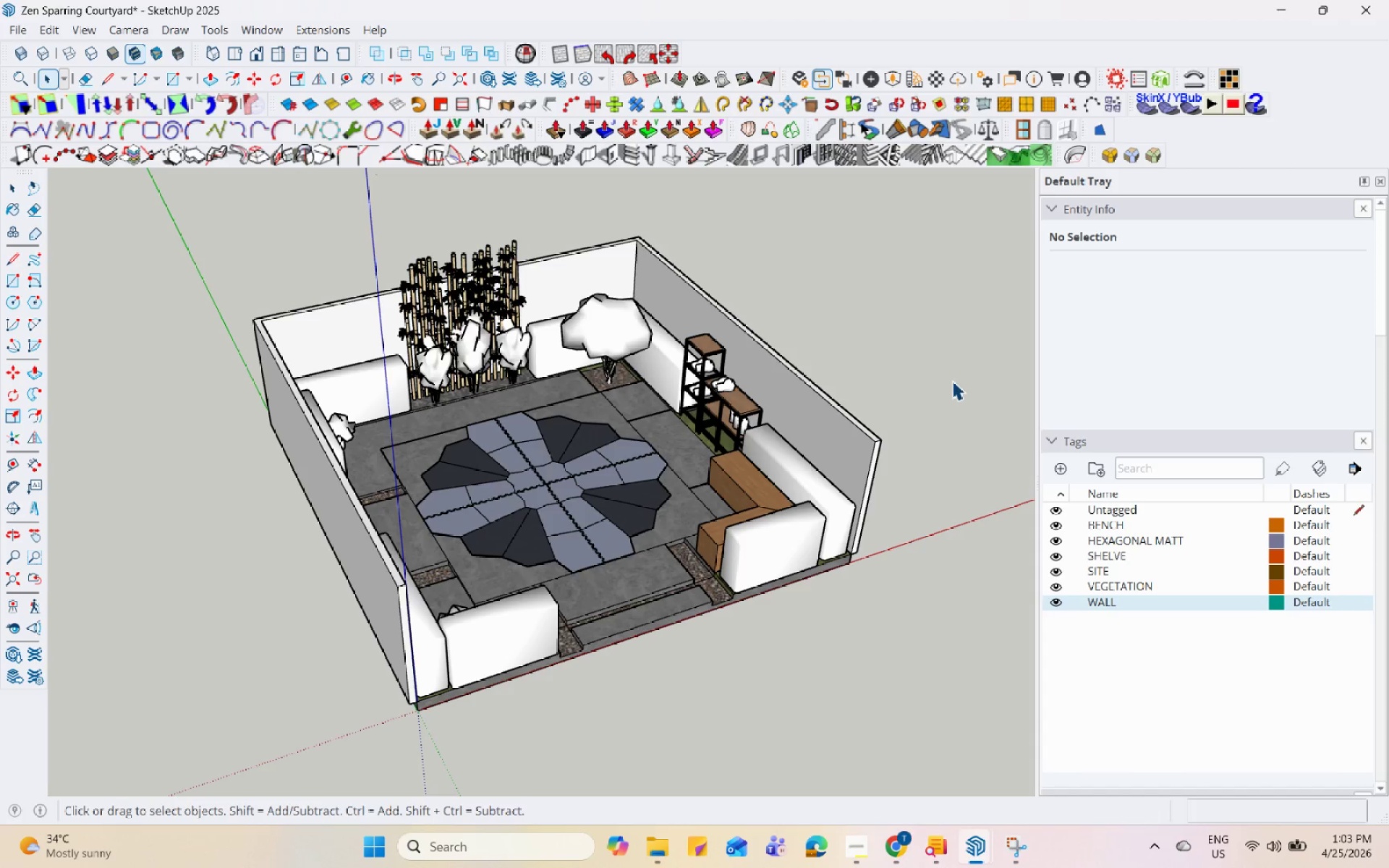 
hold_key(key=Space, duration=1.52)
 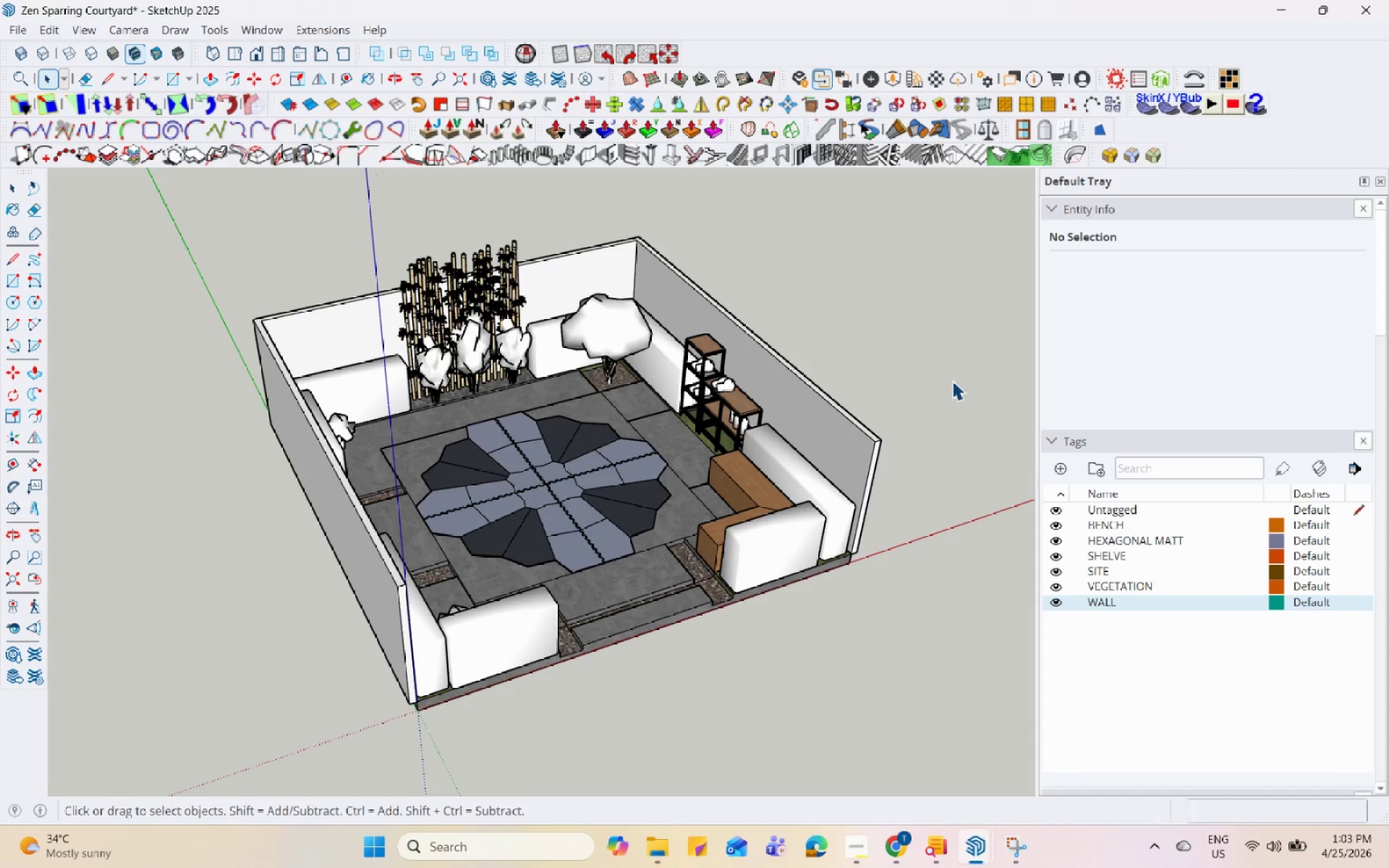 
hold_key(key=Space, duration=1.53)
 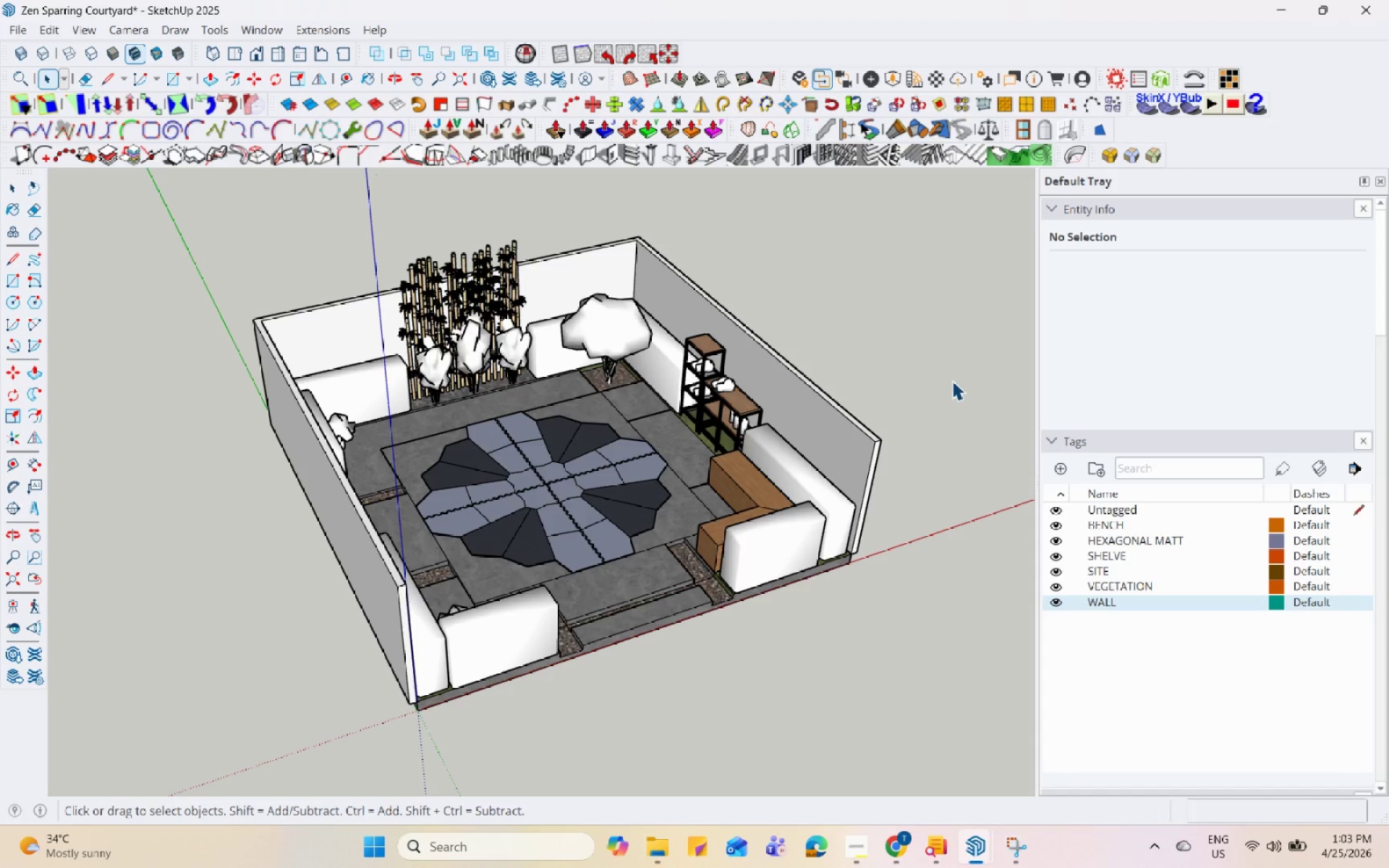 
hold_key(key=Space, duration=1.5)
 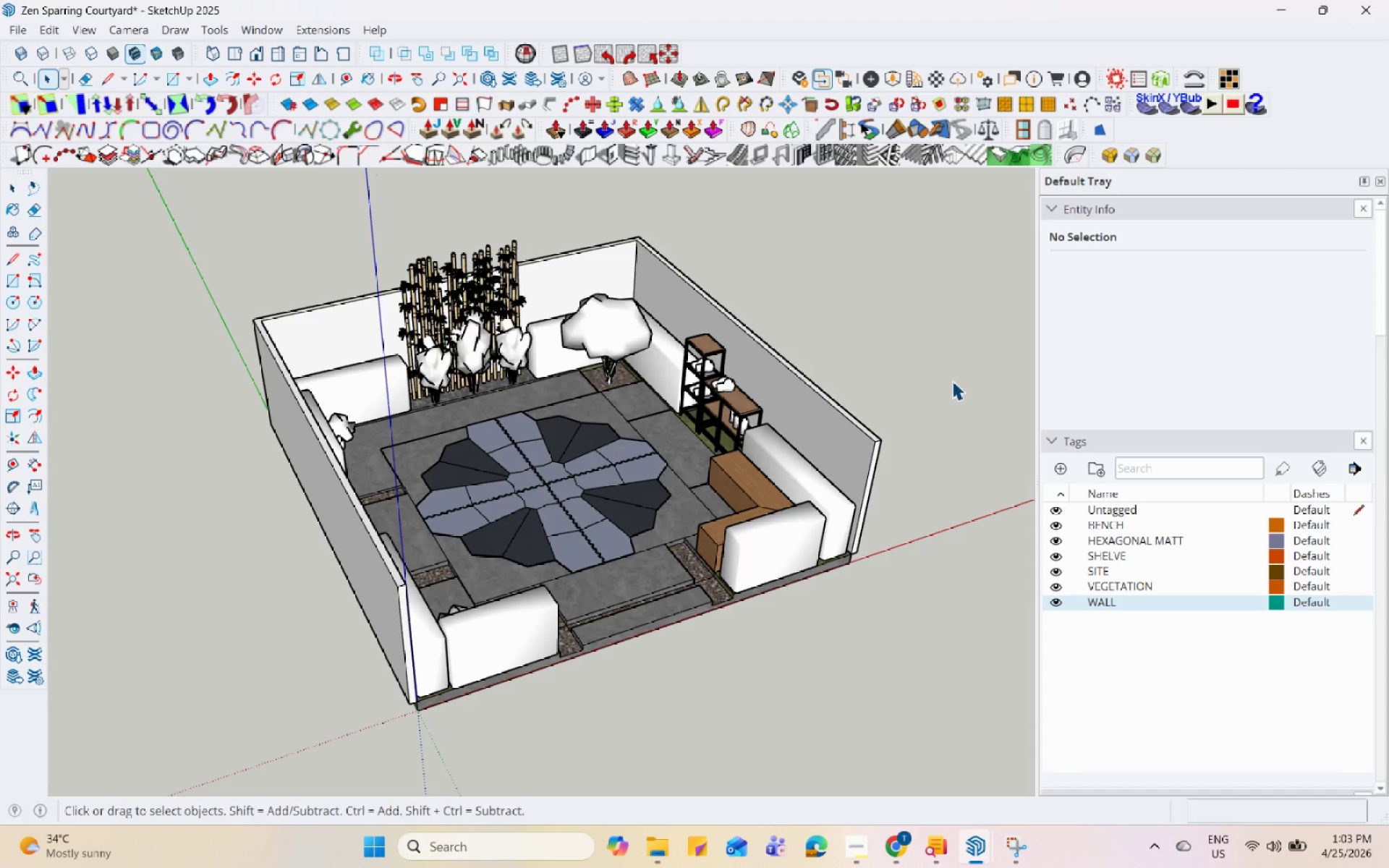 
hold_key(key=Space, duration=1.51)
 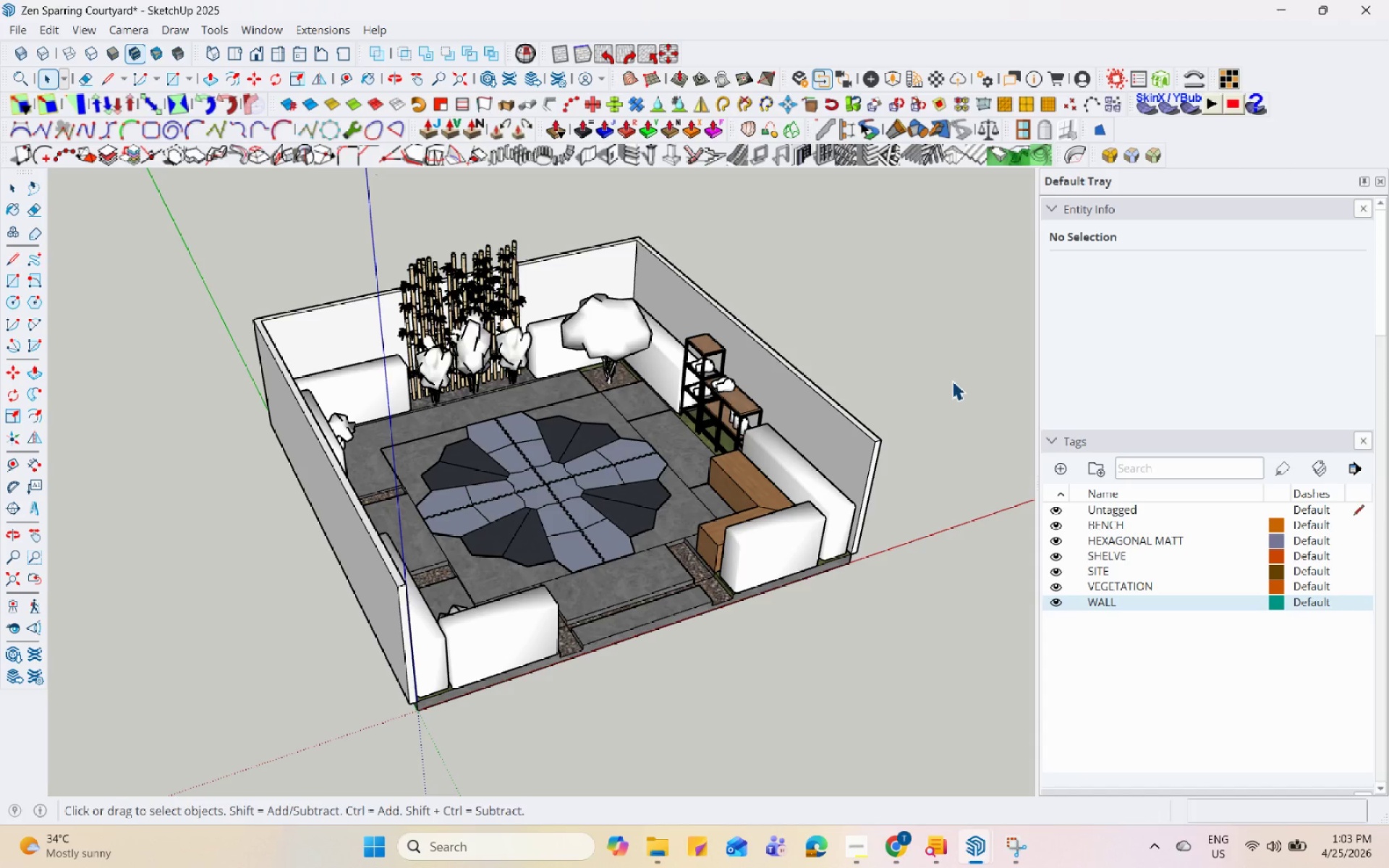 
hold_key(key=Space, duration=1.52)
 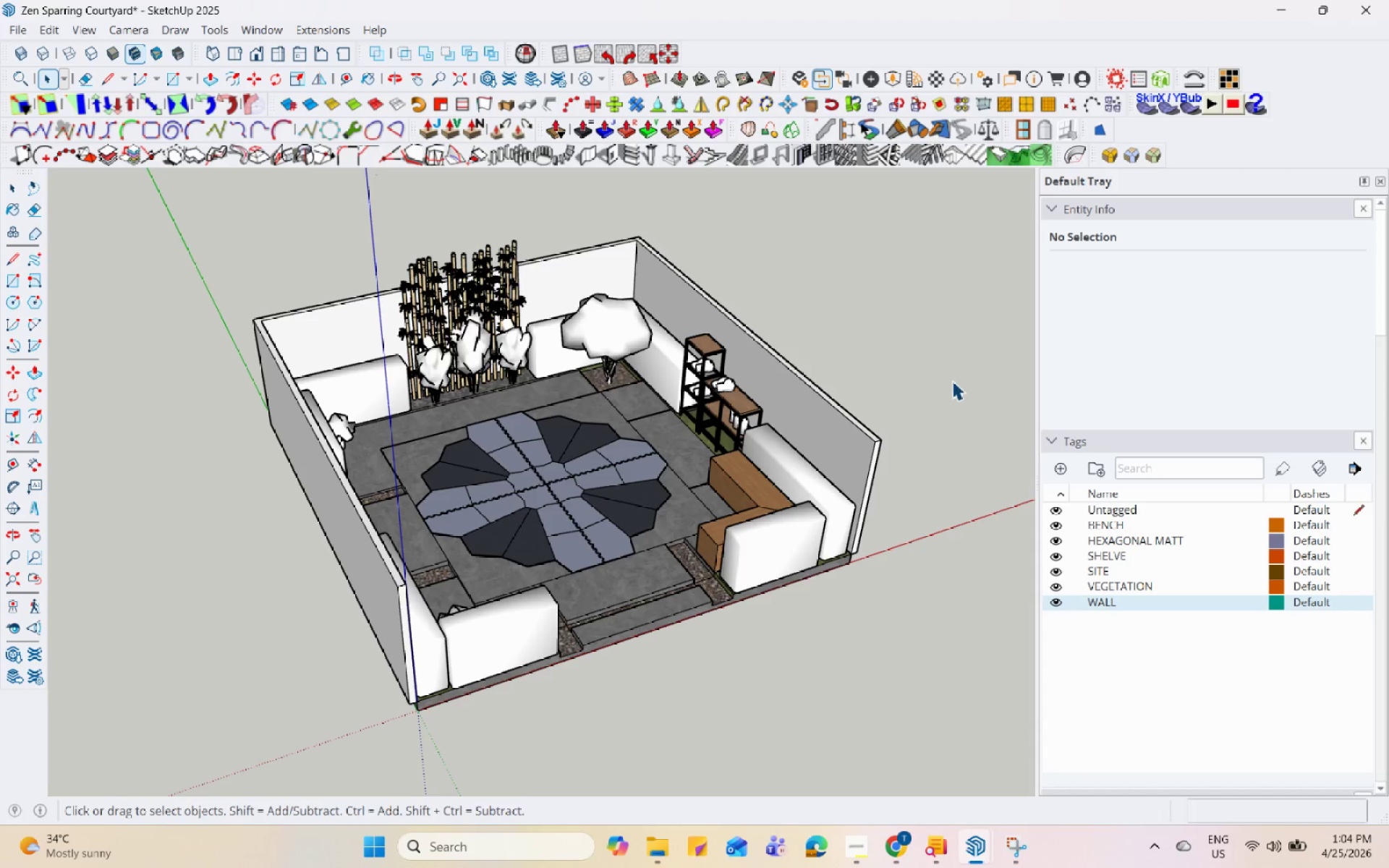 
hold_key(key=Space, duration=1.53)
 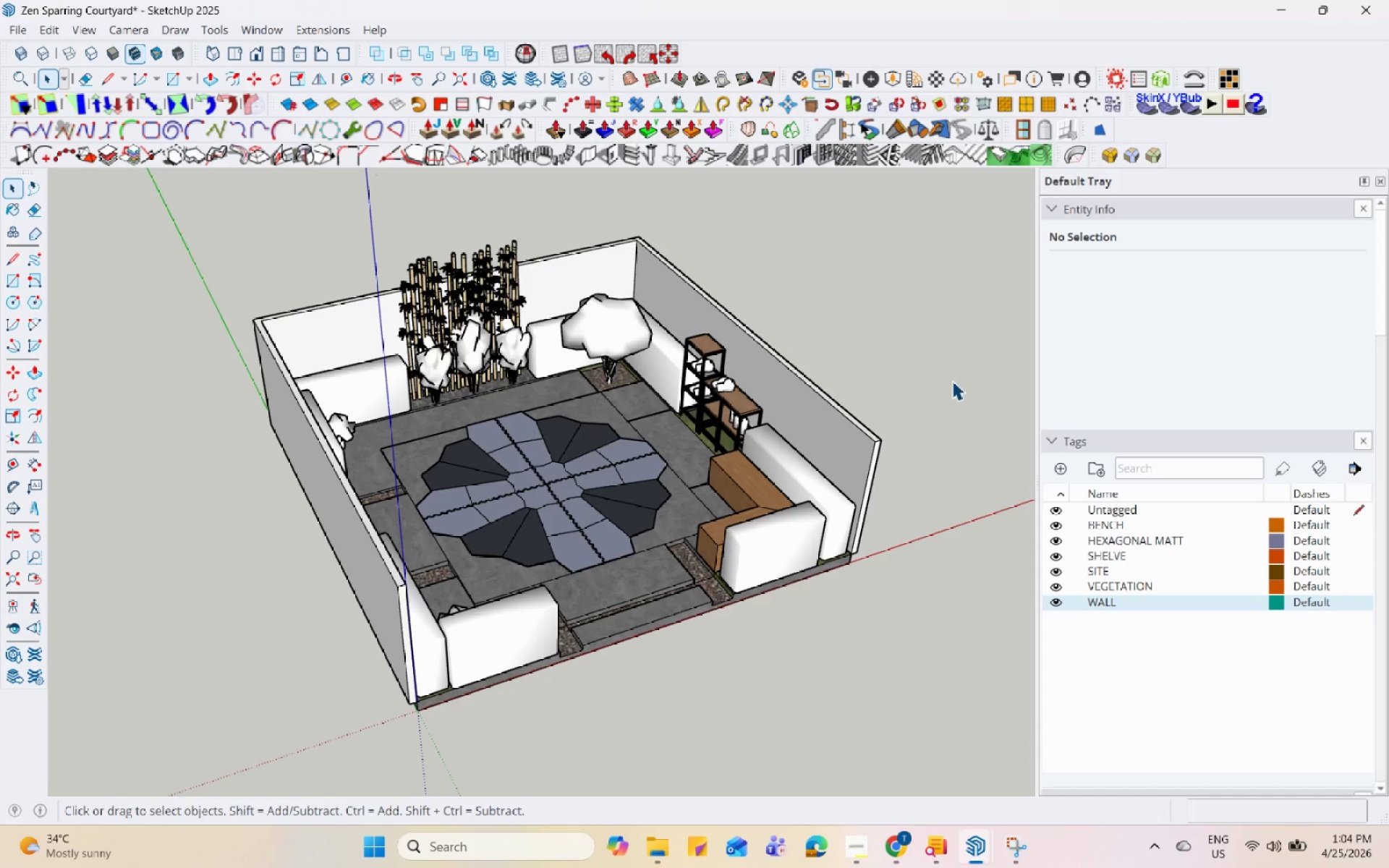 
hold_key(key=Space, duration=1.52)
 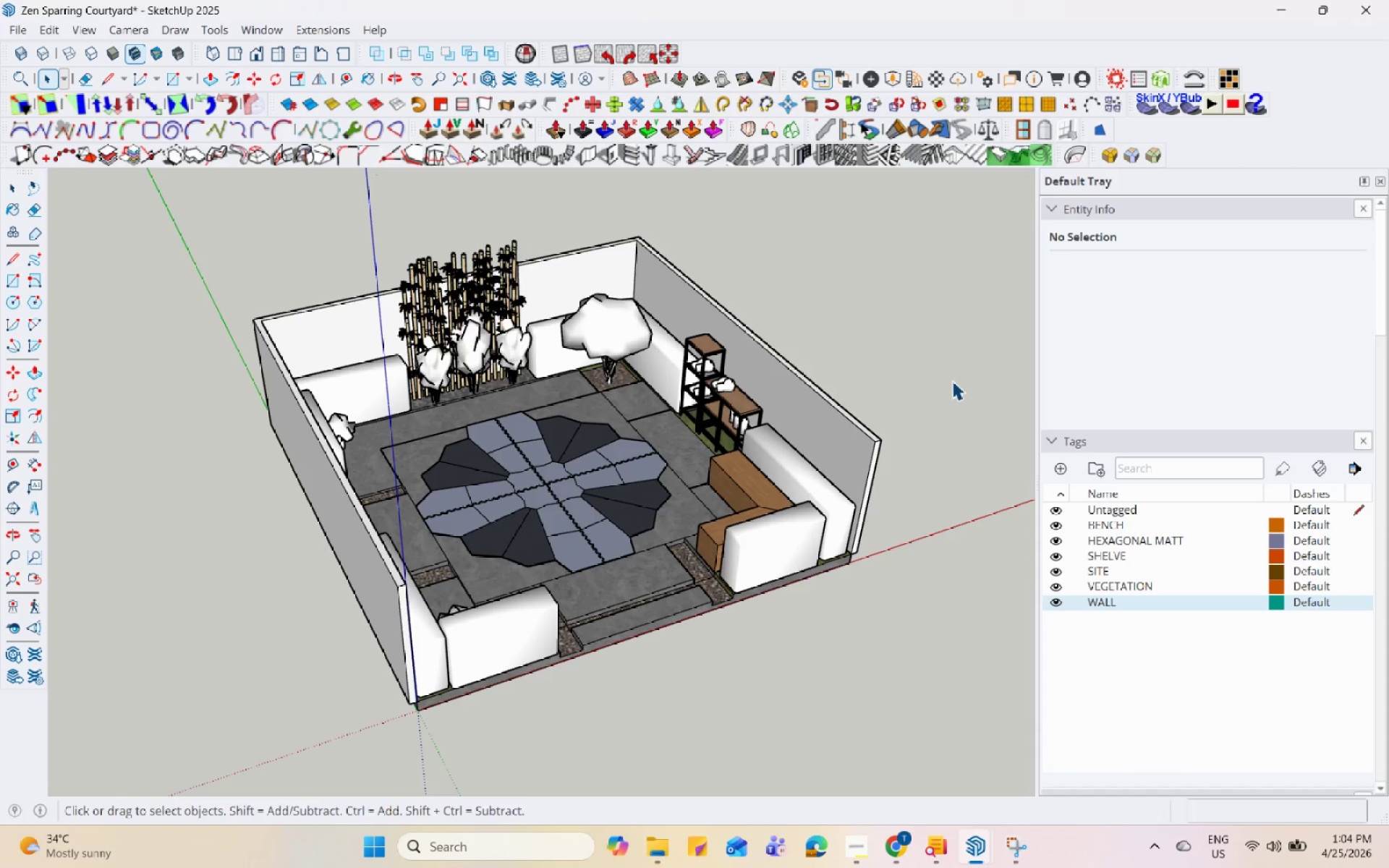 
hold_key(key=Space, duration=1.52)
 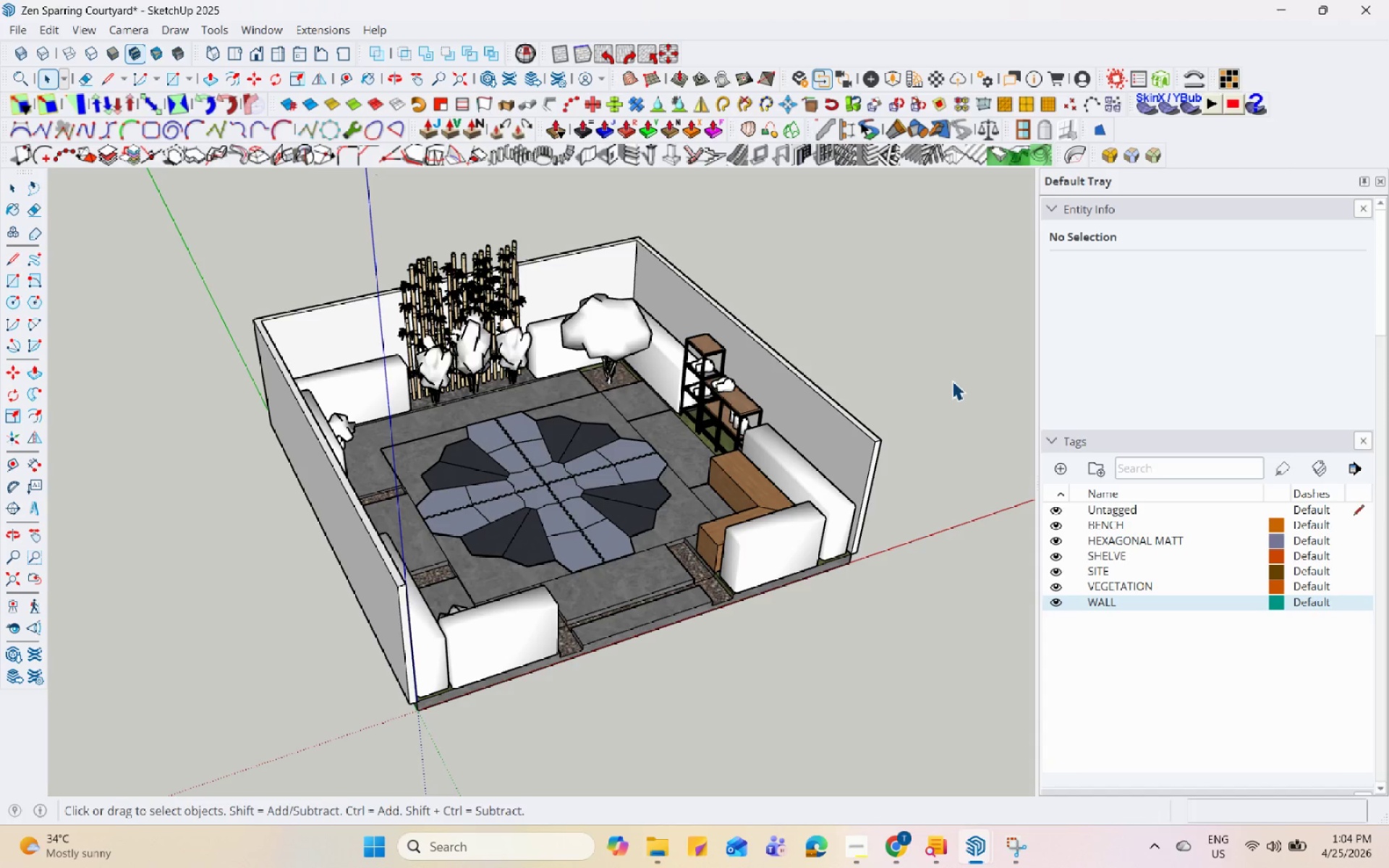 
hold_key(key=Space, duration=1.51)
 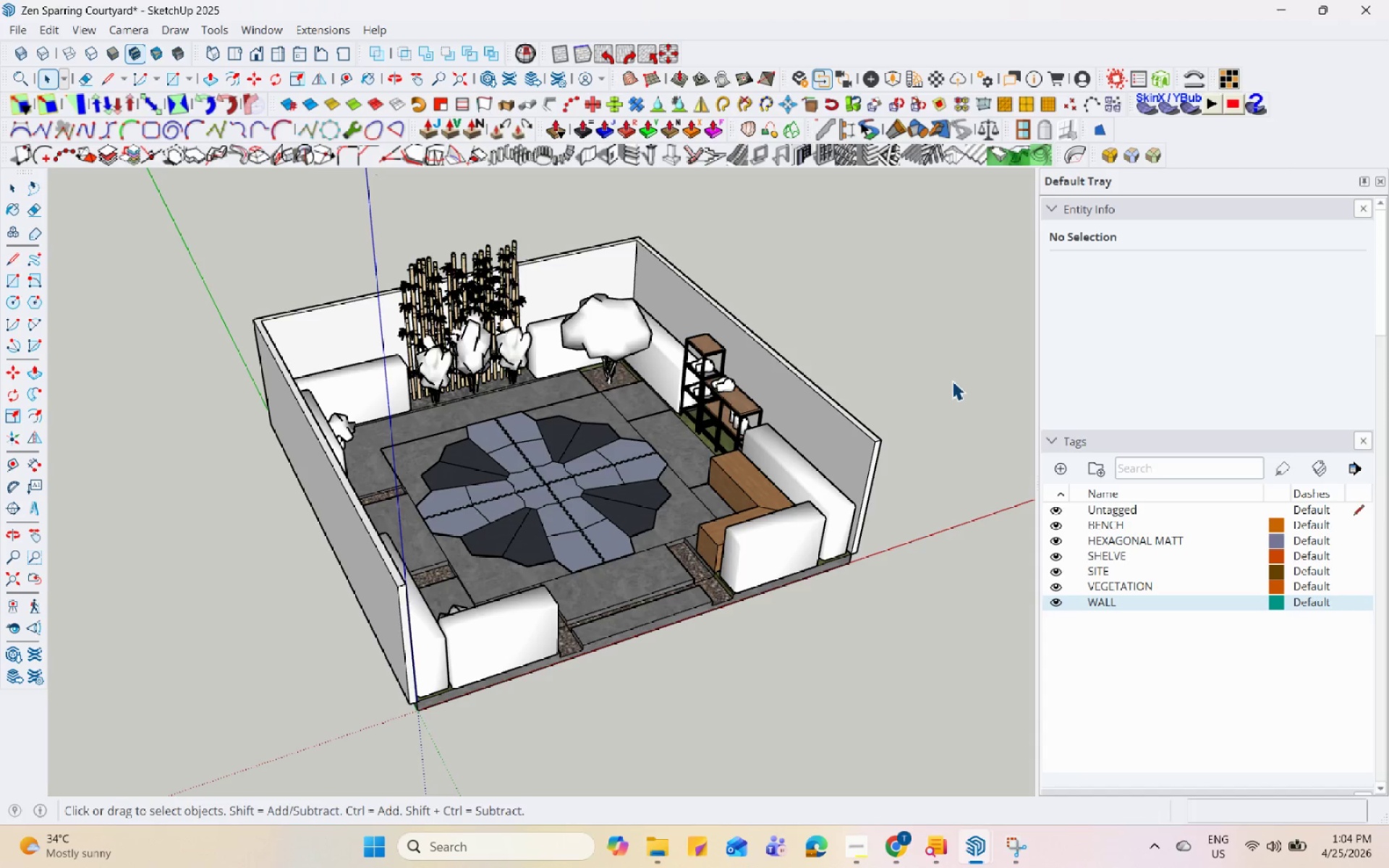 
hold_key(key=Space, duration=1.5)
 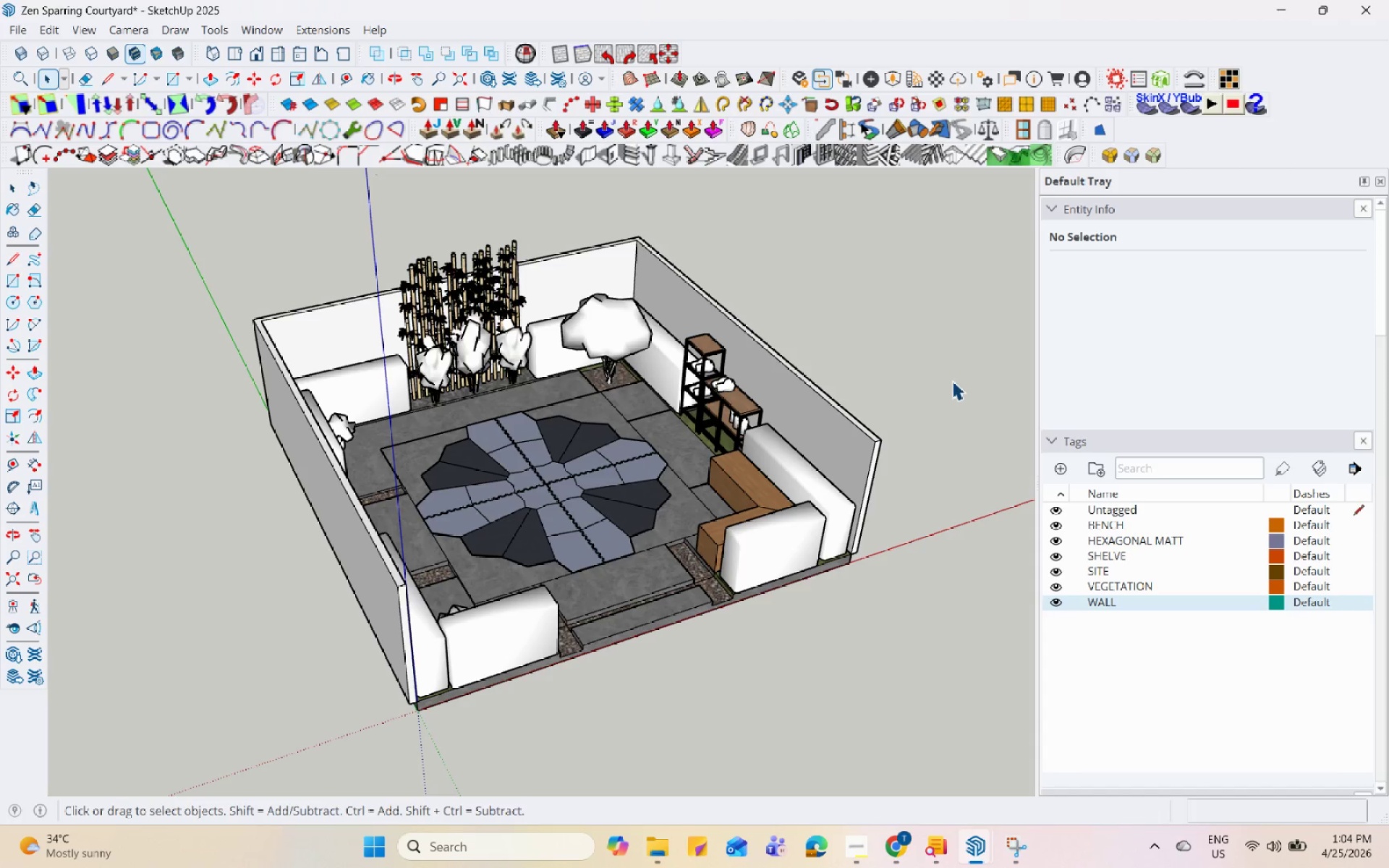 
hold_key(key=Space, duration=1.5)
 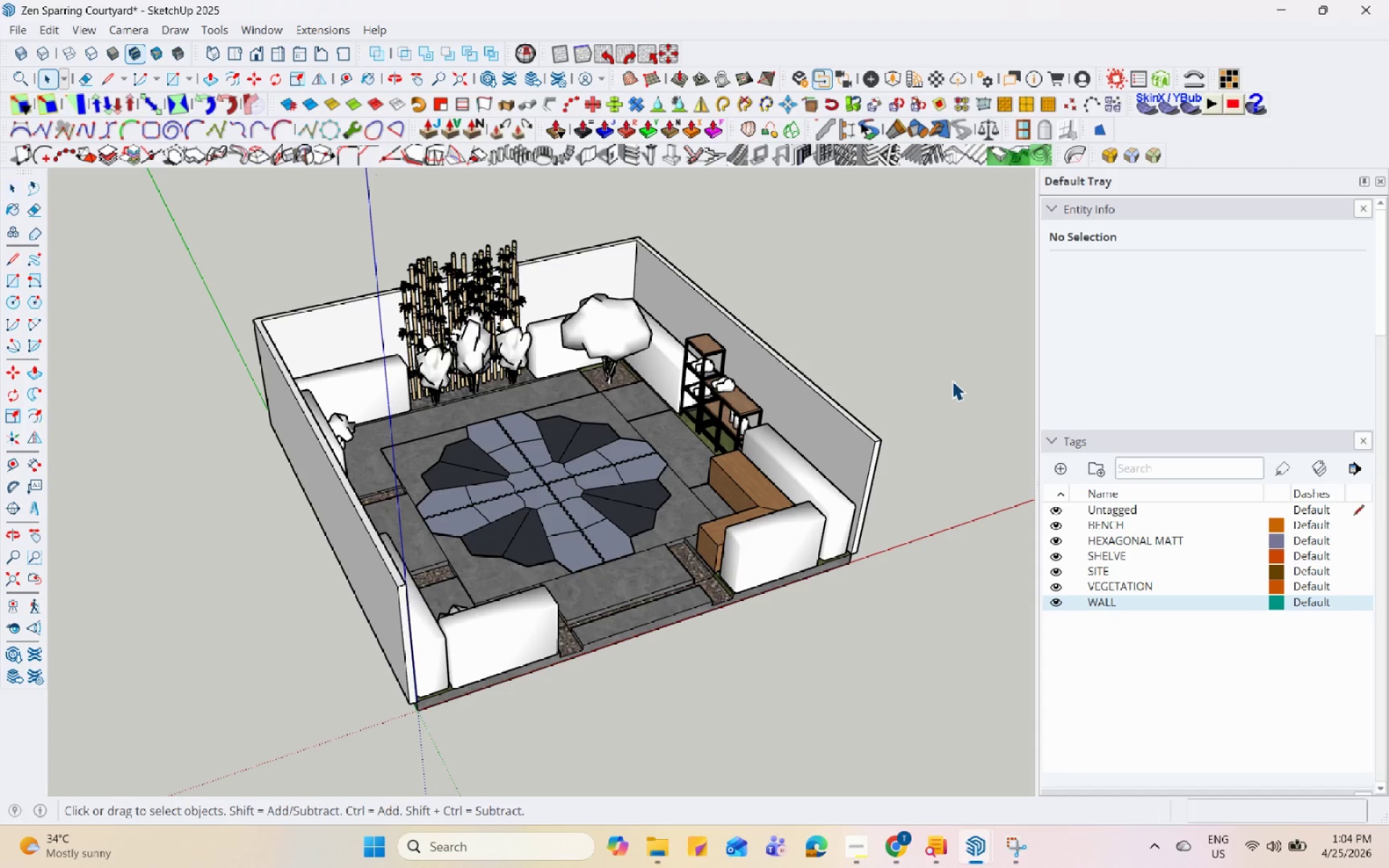 
hold_key(key=Space, duration=1.5)
 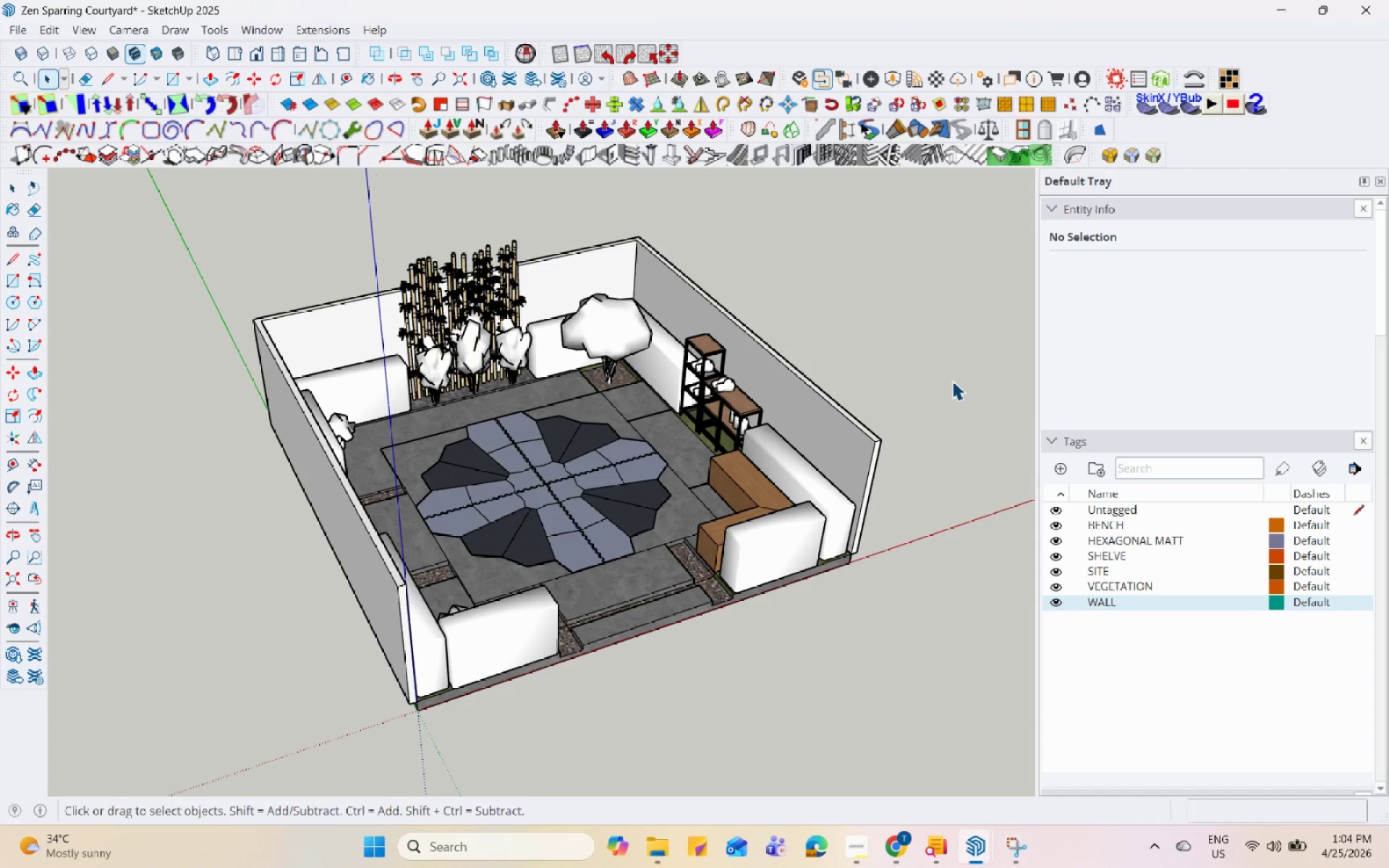 
hold_key(key=Space, duration=1.52)
 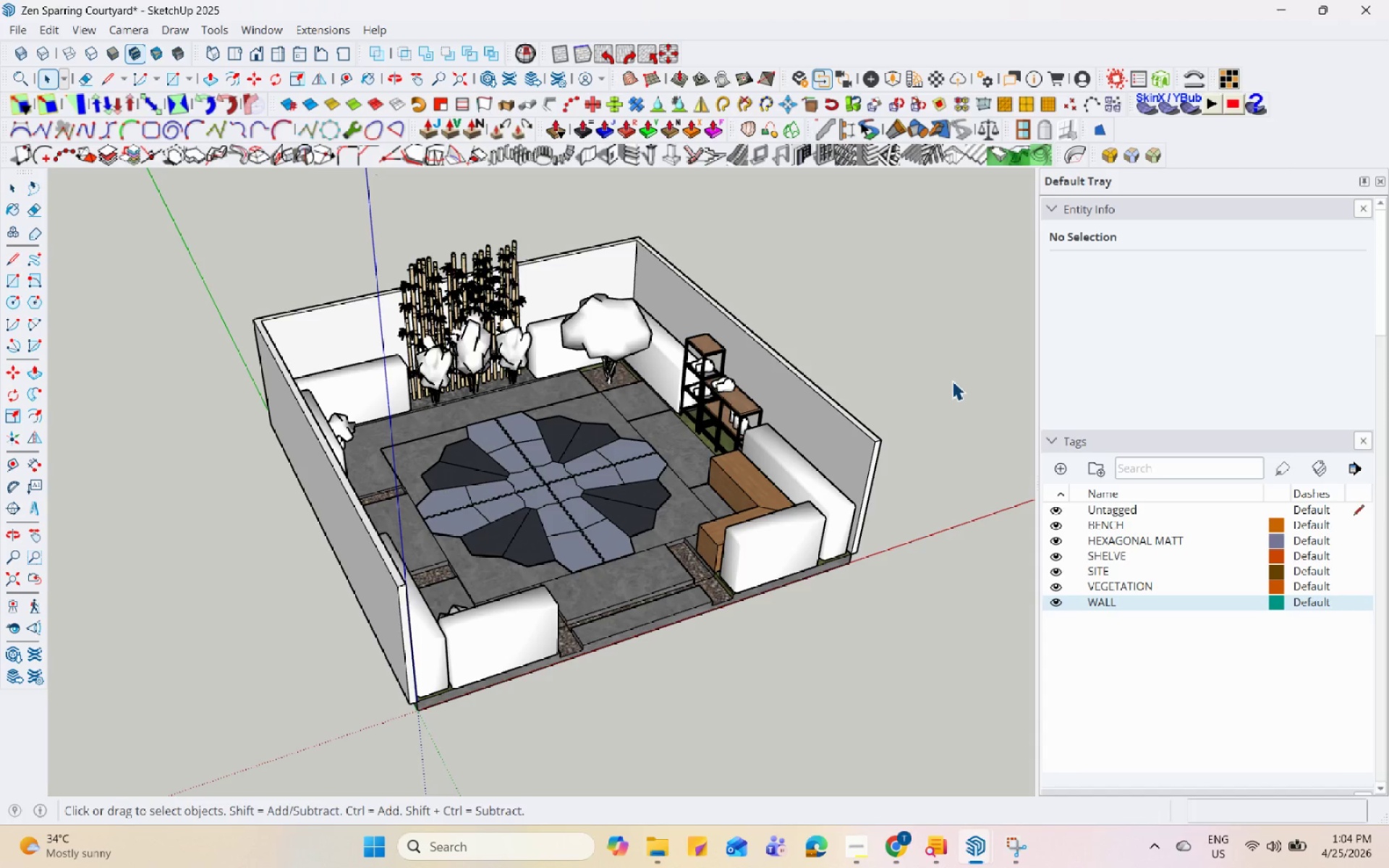 
hold_key(key=Space, duration=1.51)
 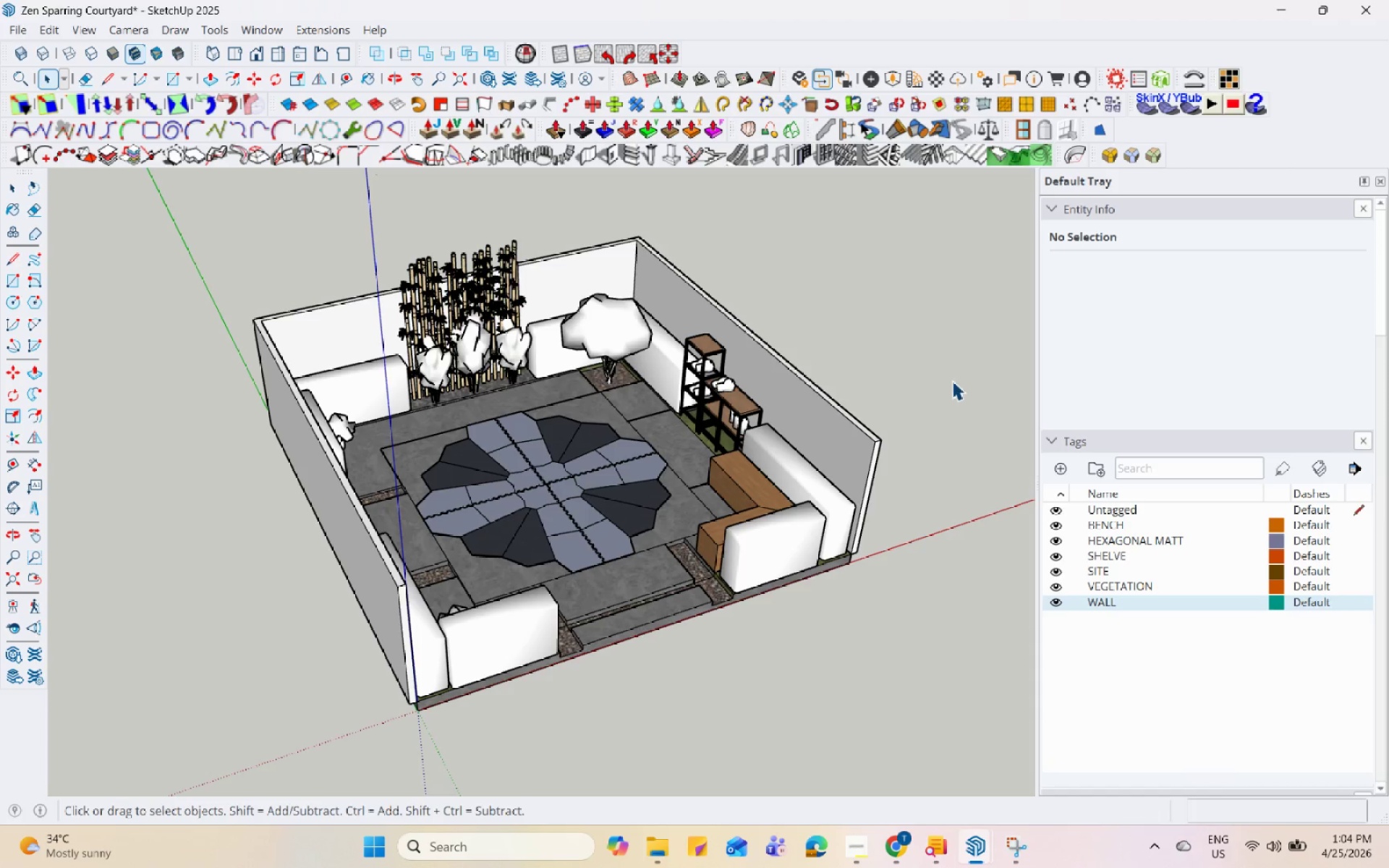 
hold_key(key=Space, duration=1.52)
 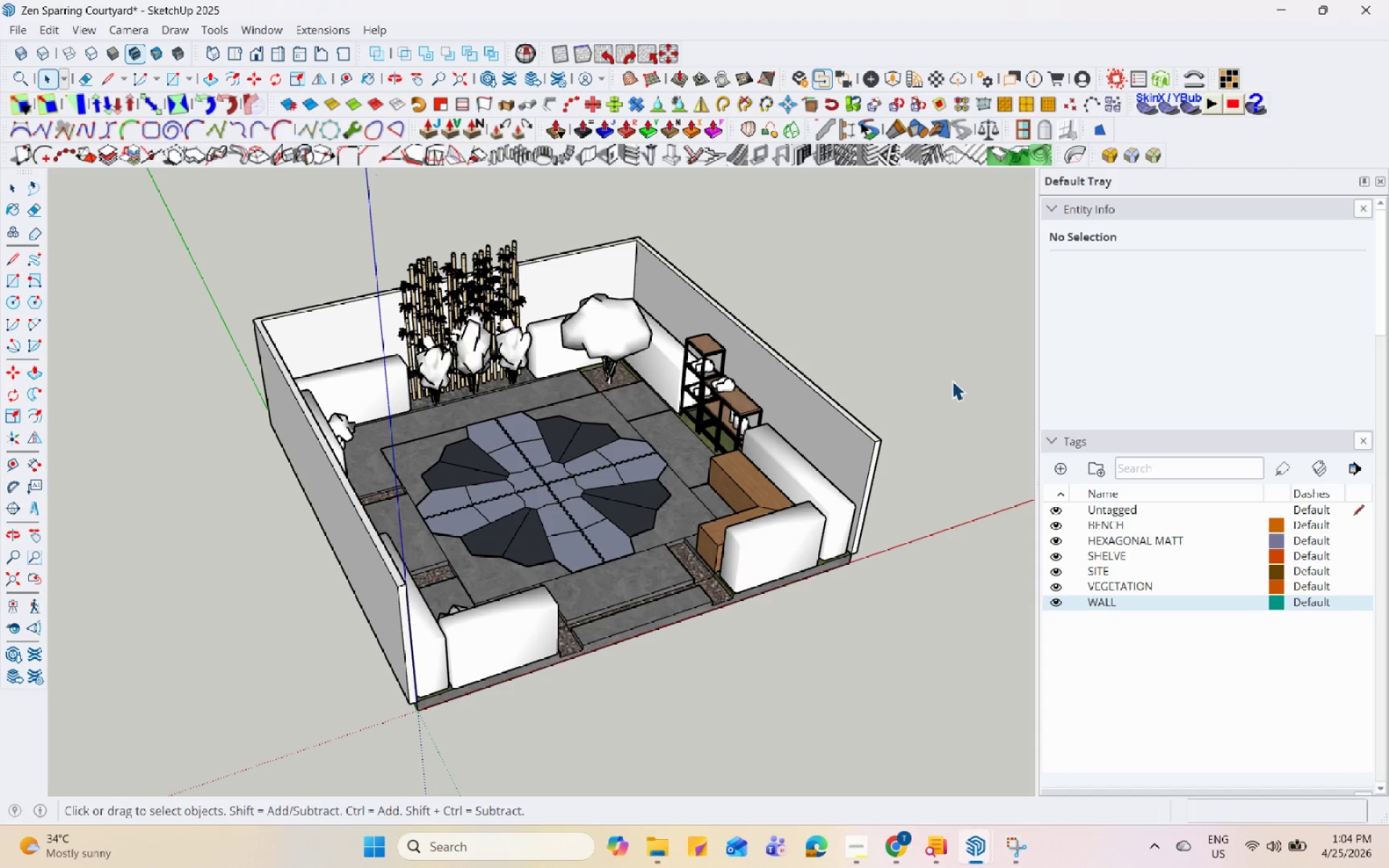 
hold_key(key=Space, duration=1.52)
 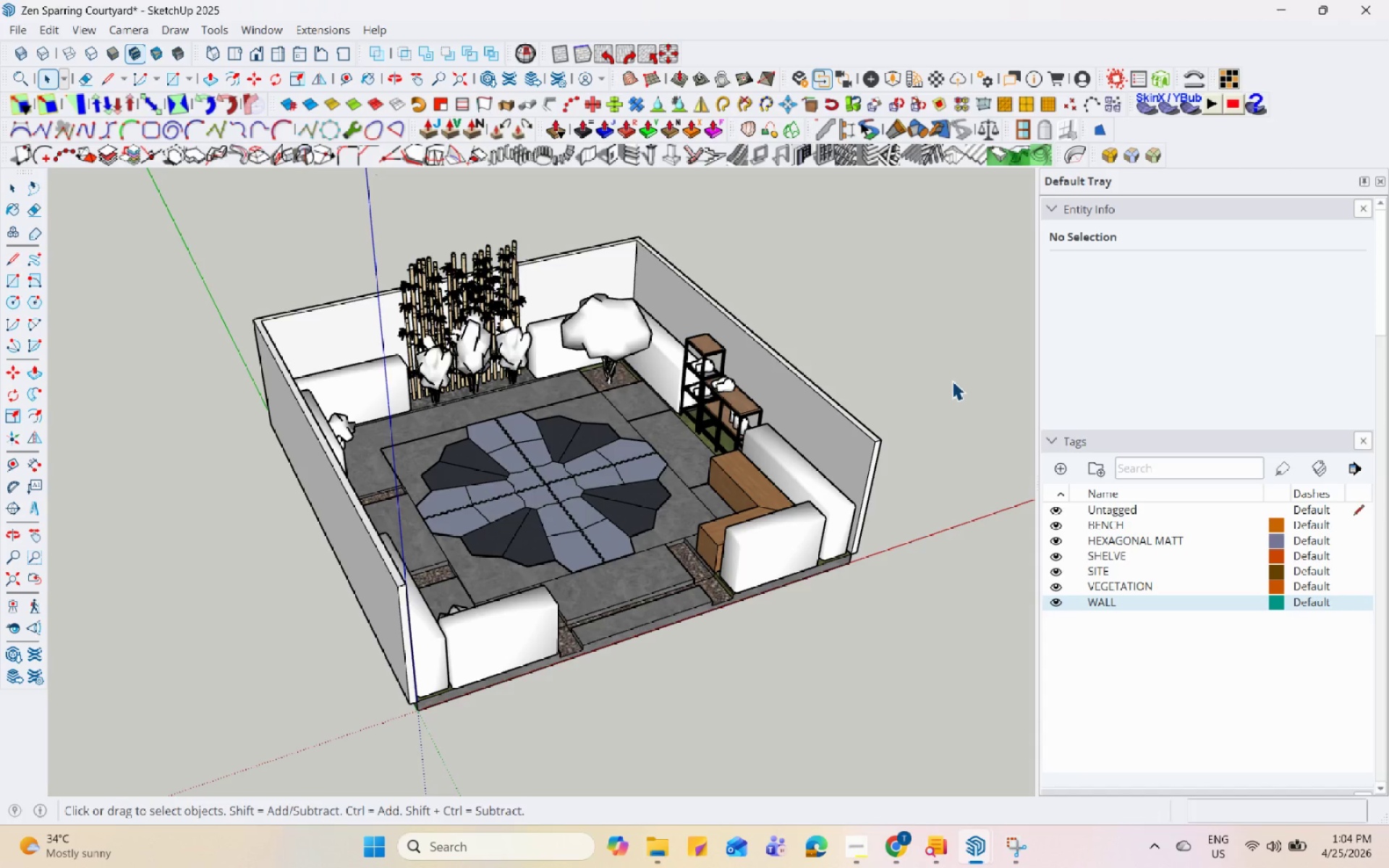 
hold_key(key=Space, duration=1.51)
 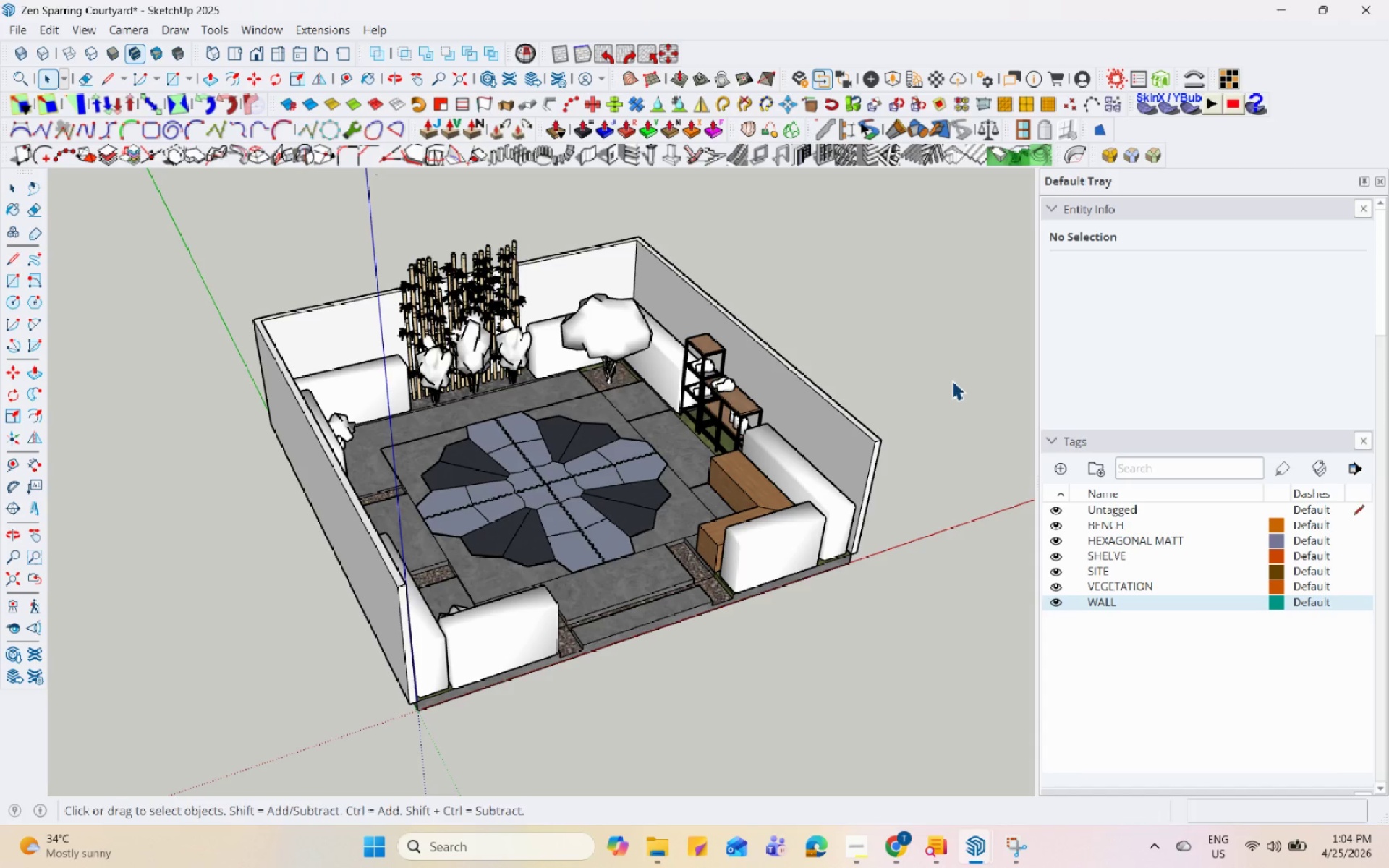 
hold_key(key=Space, duration=1.5)
 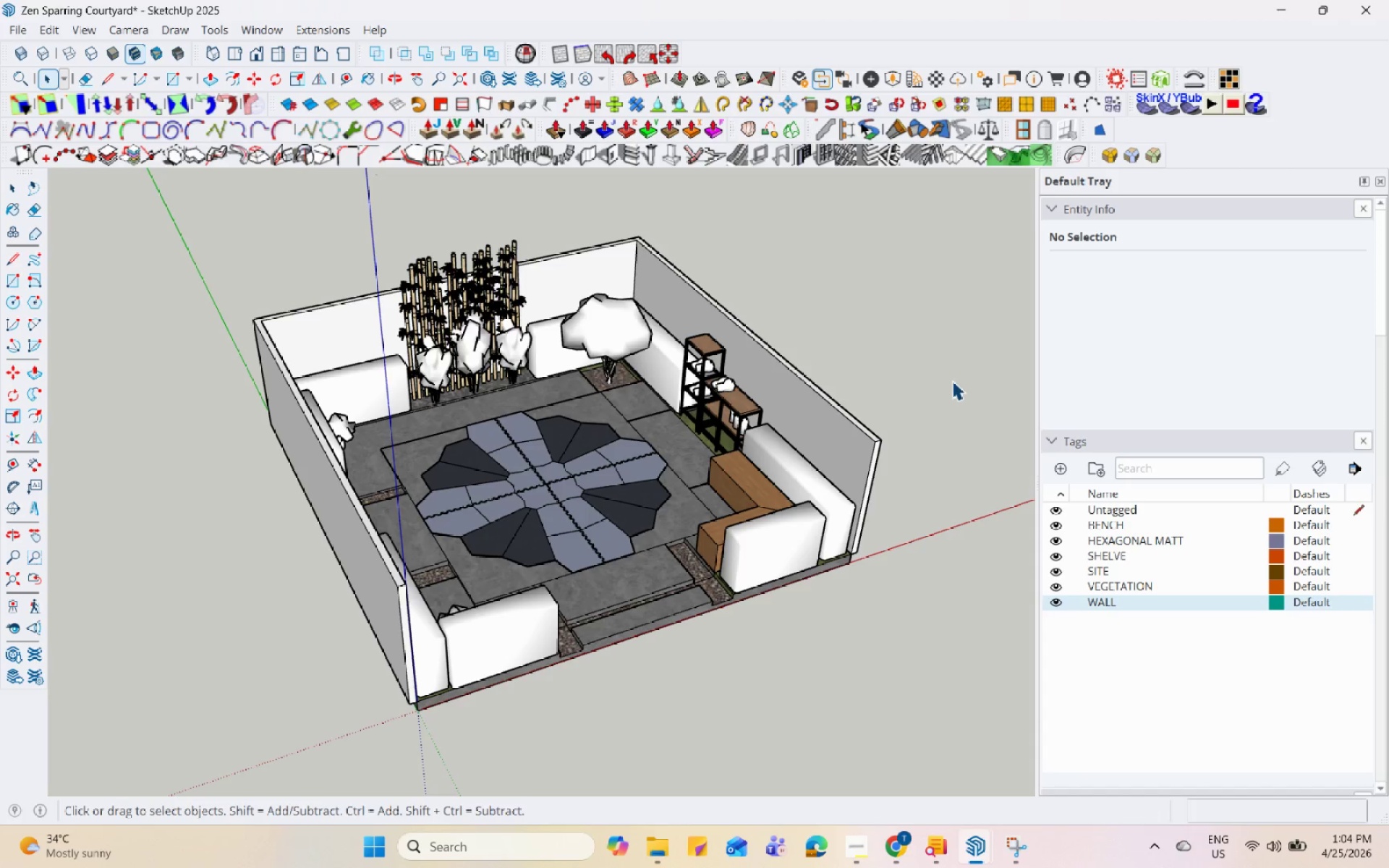 
hold_key(key=Space, duration=1.5)
 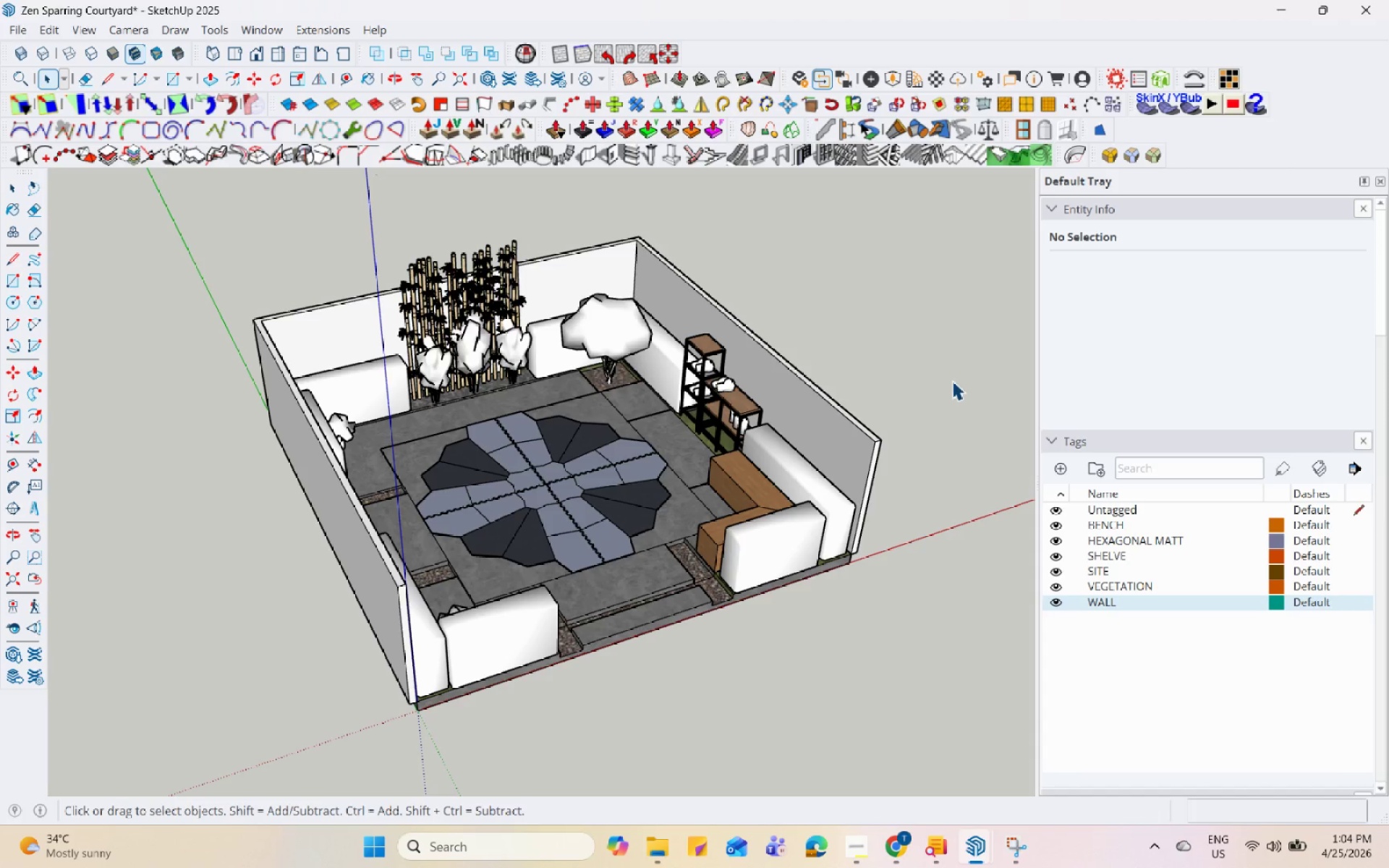 
hold_key(key=Space, duration=1.52)
 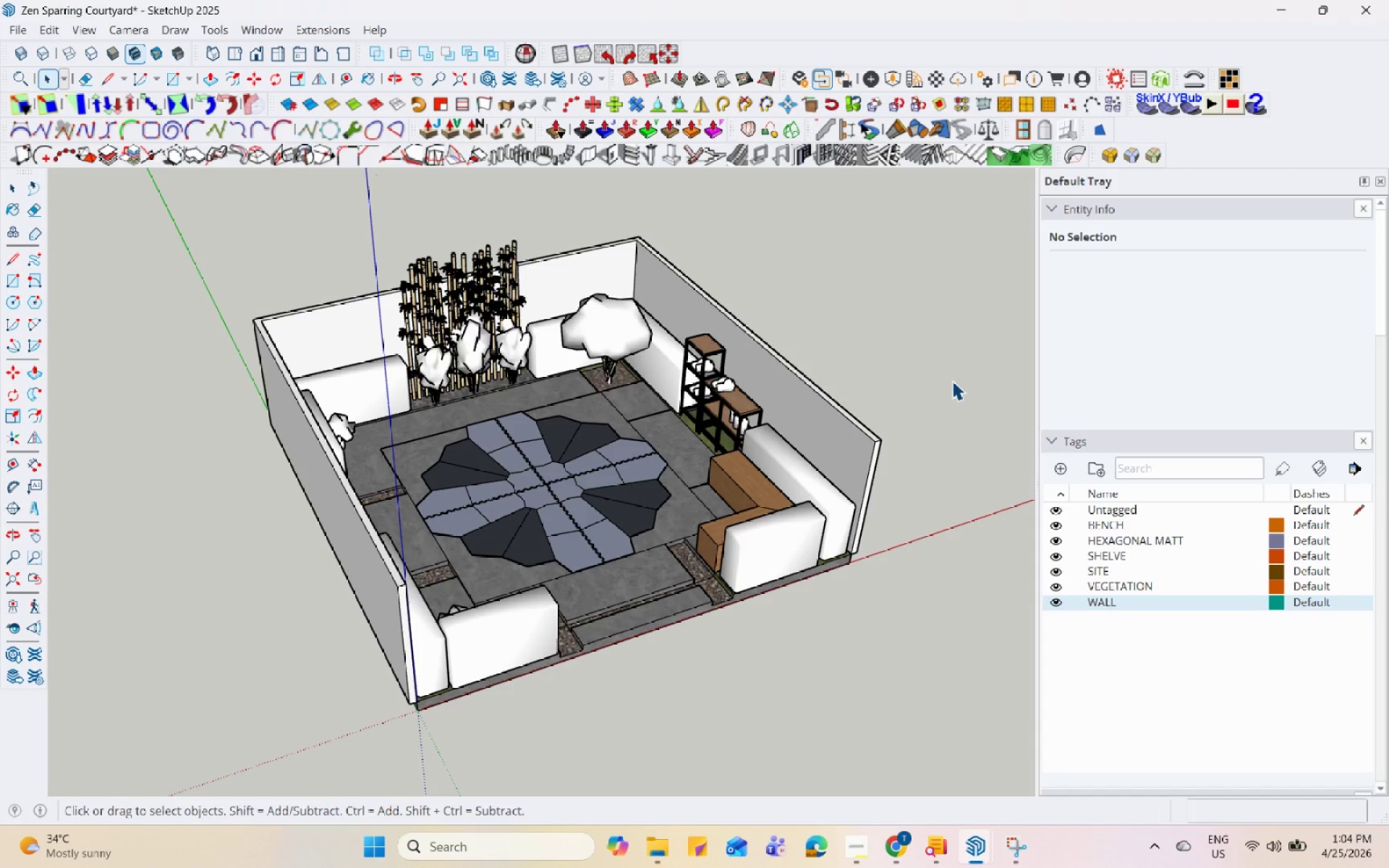 
hold_key(key=Space, duration=1.5)
 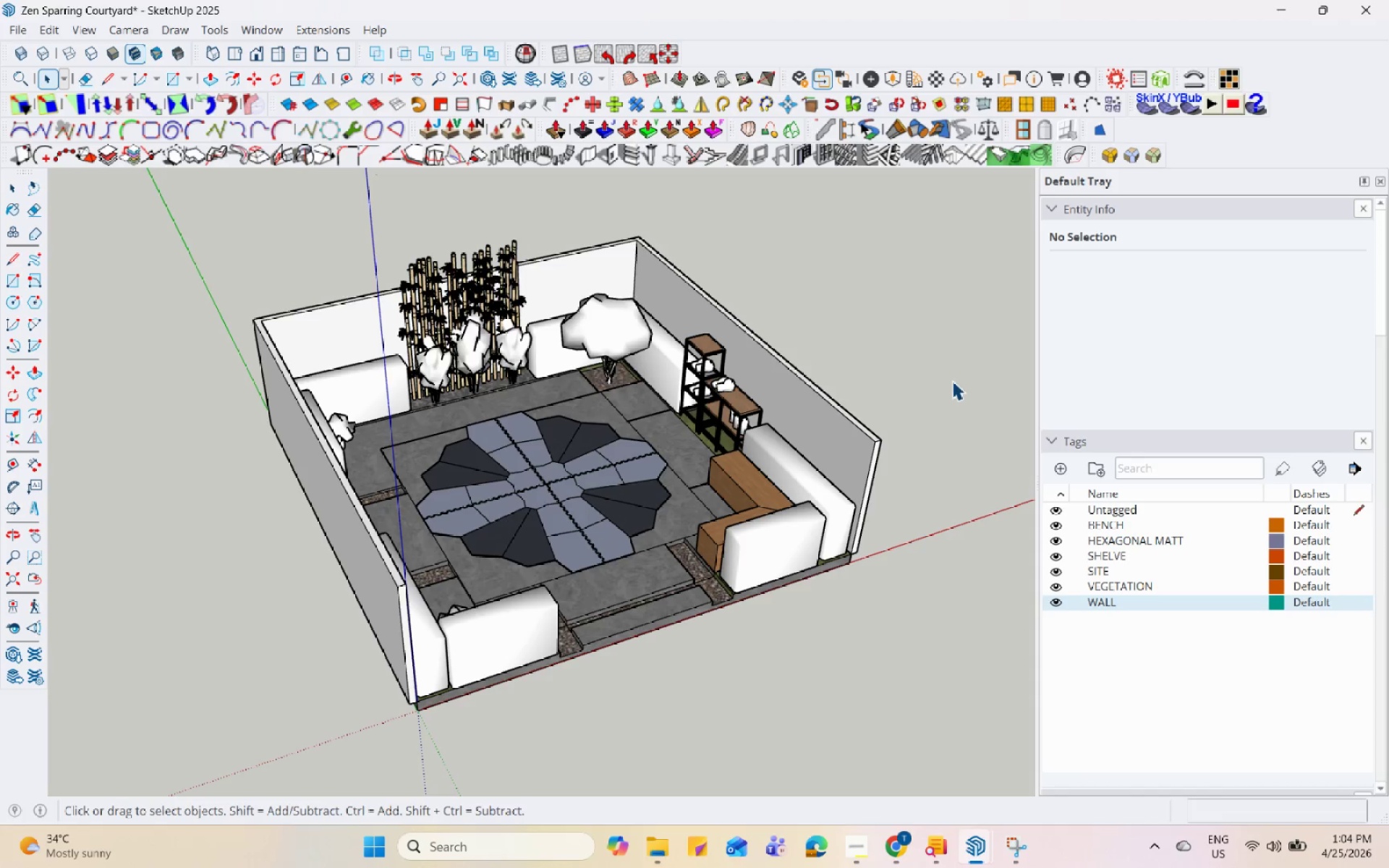 
hold_key(key=Space, duration=1.52)
 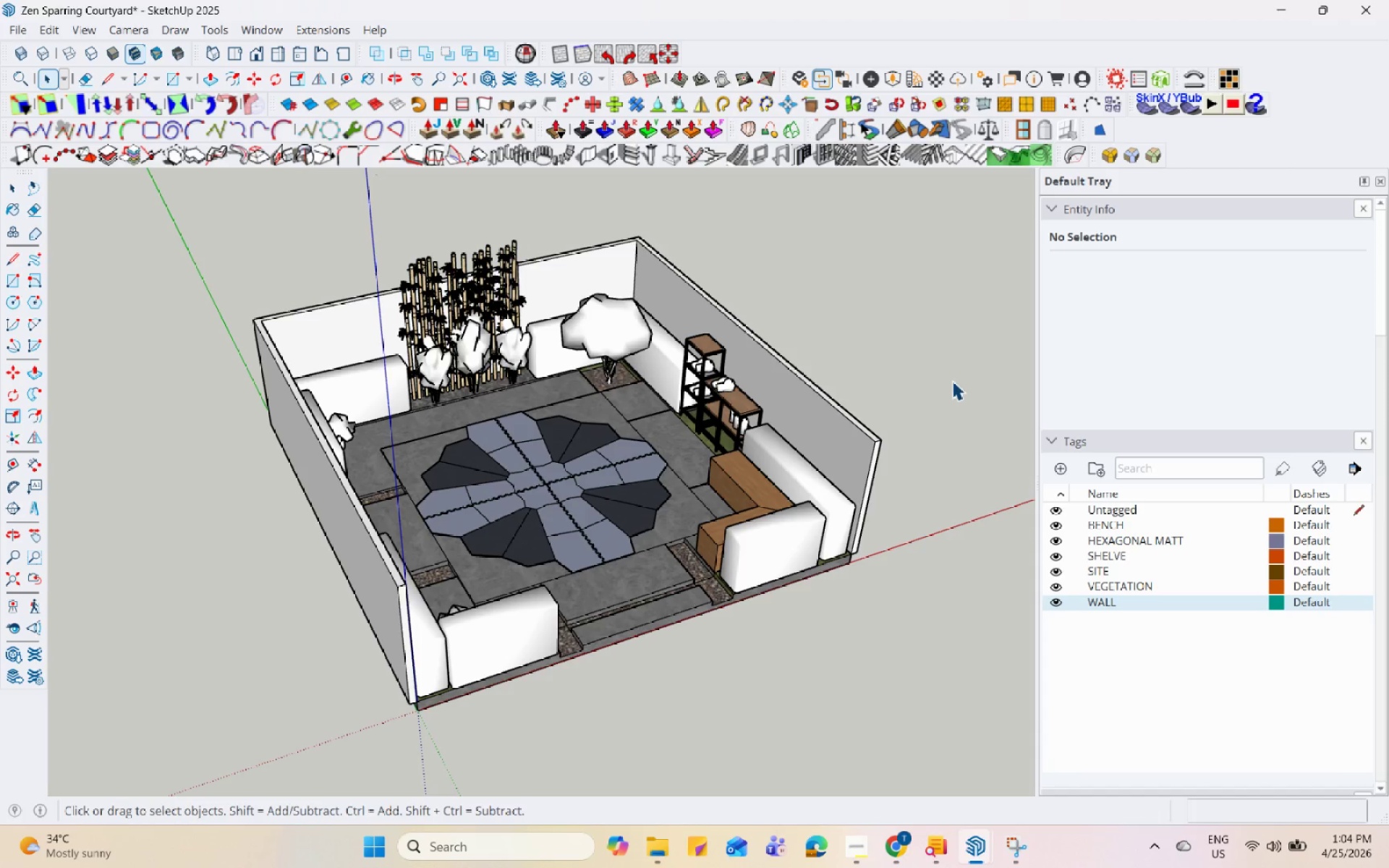 
hold_key(key=Space, duration=1.51)
 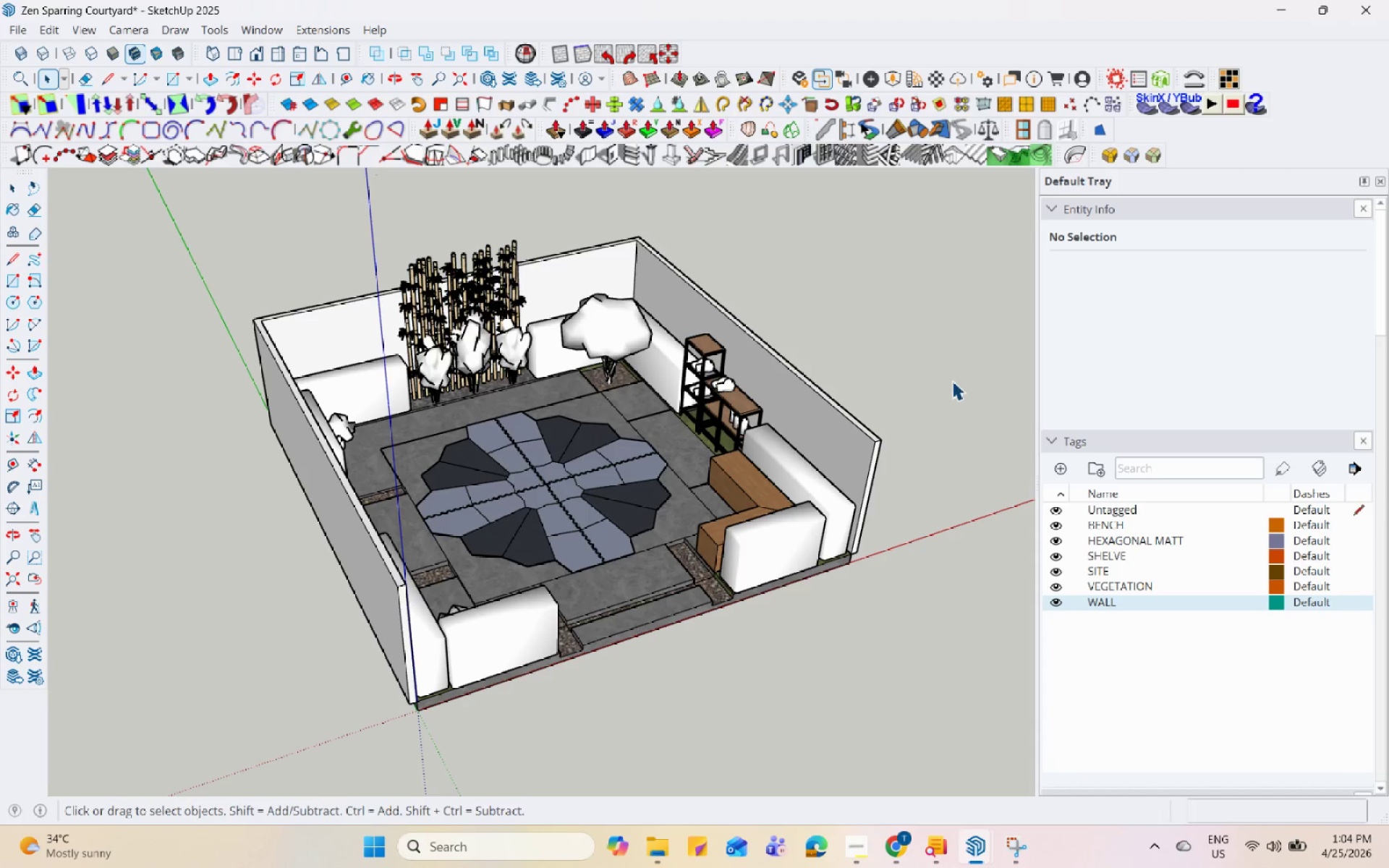 
hold_key(key=Space, duration=1.52)
 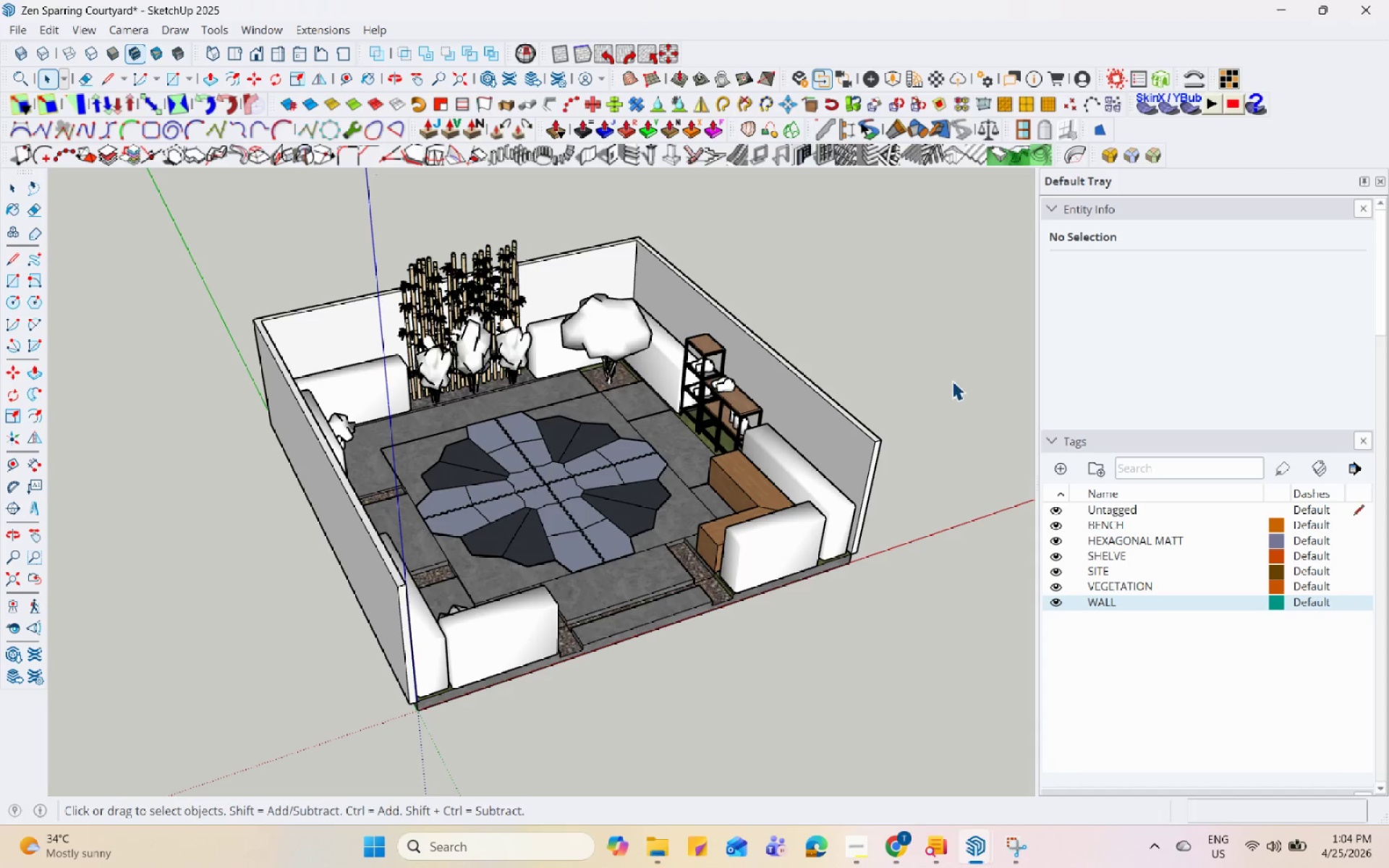 
hold_key(key=Space, duration=1.51)
 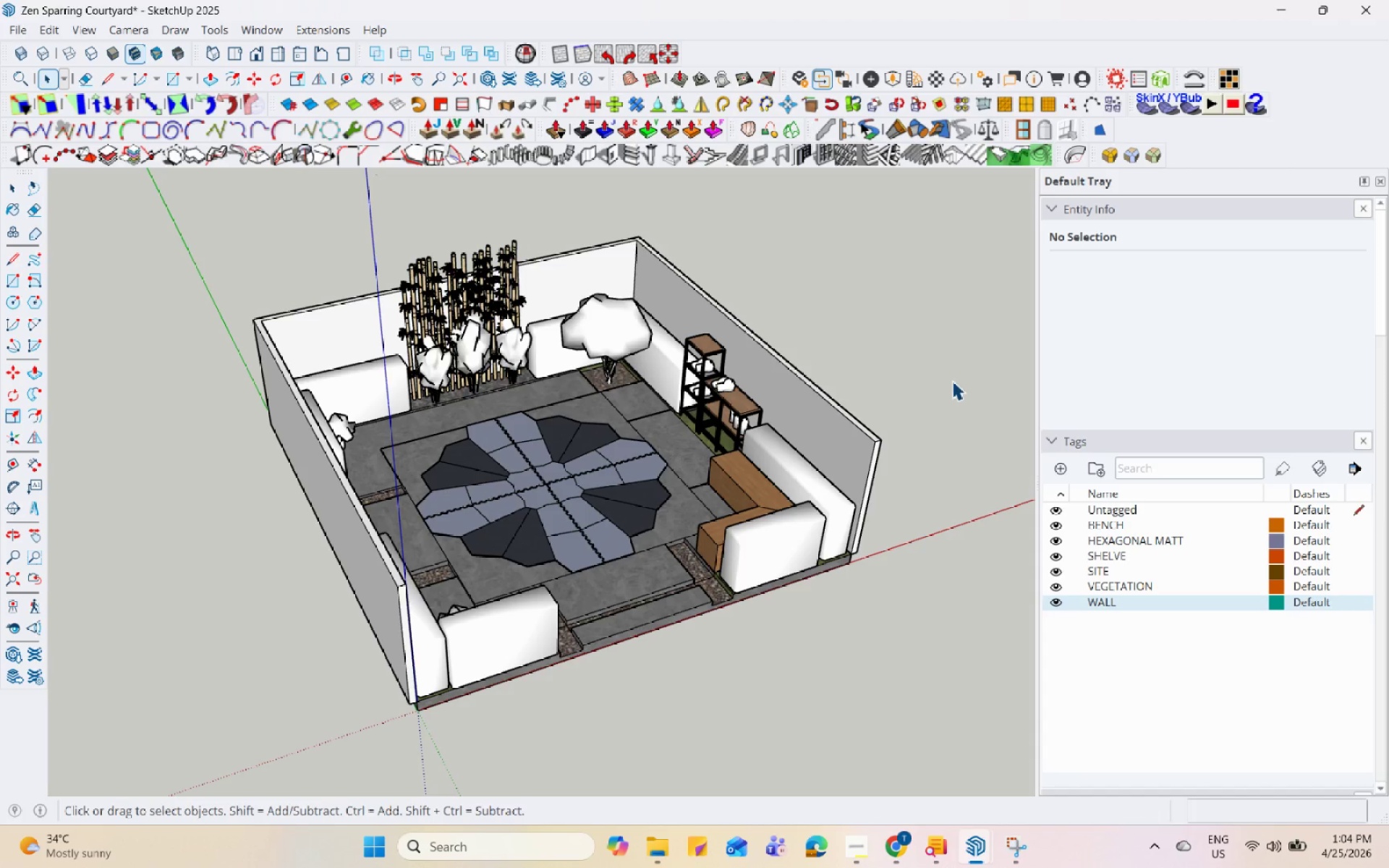 
hold_key(key=Space, duration=1.52)
 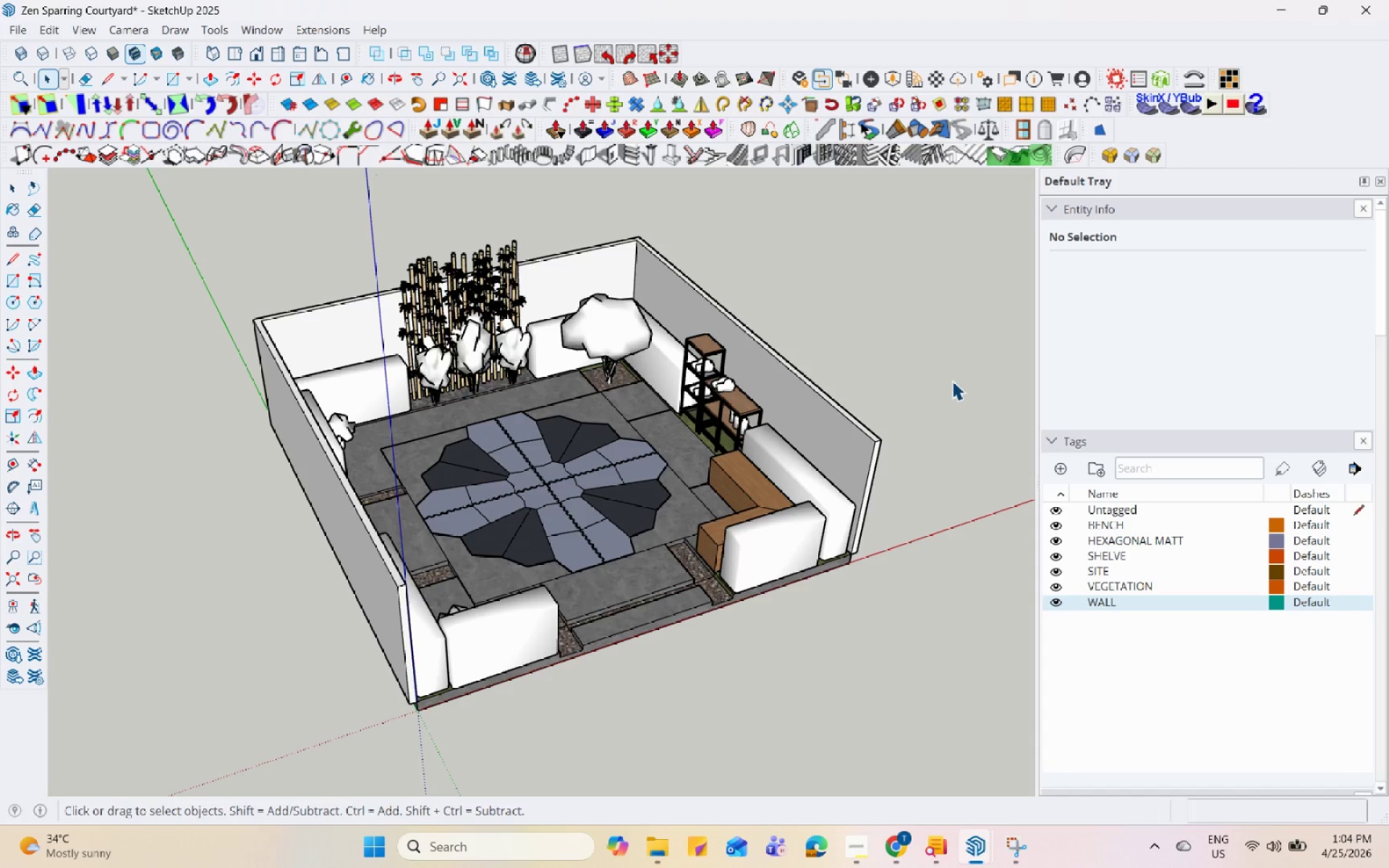 
hold_key(key=Space, duration=1.5)
 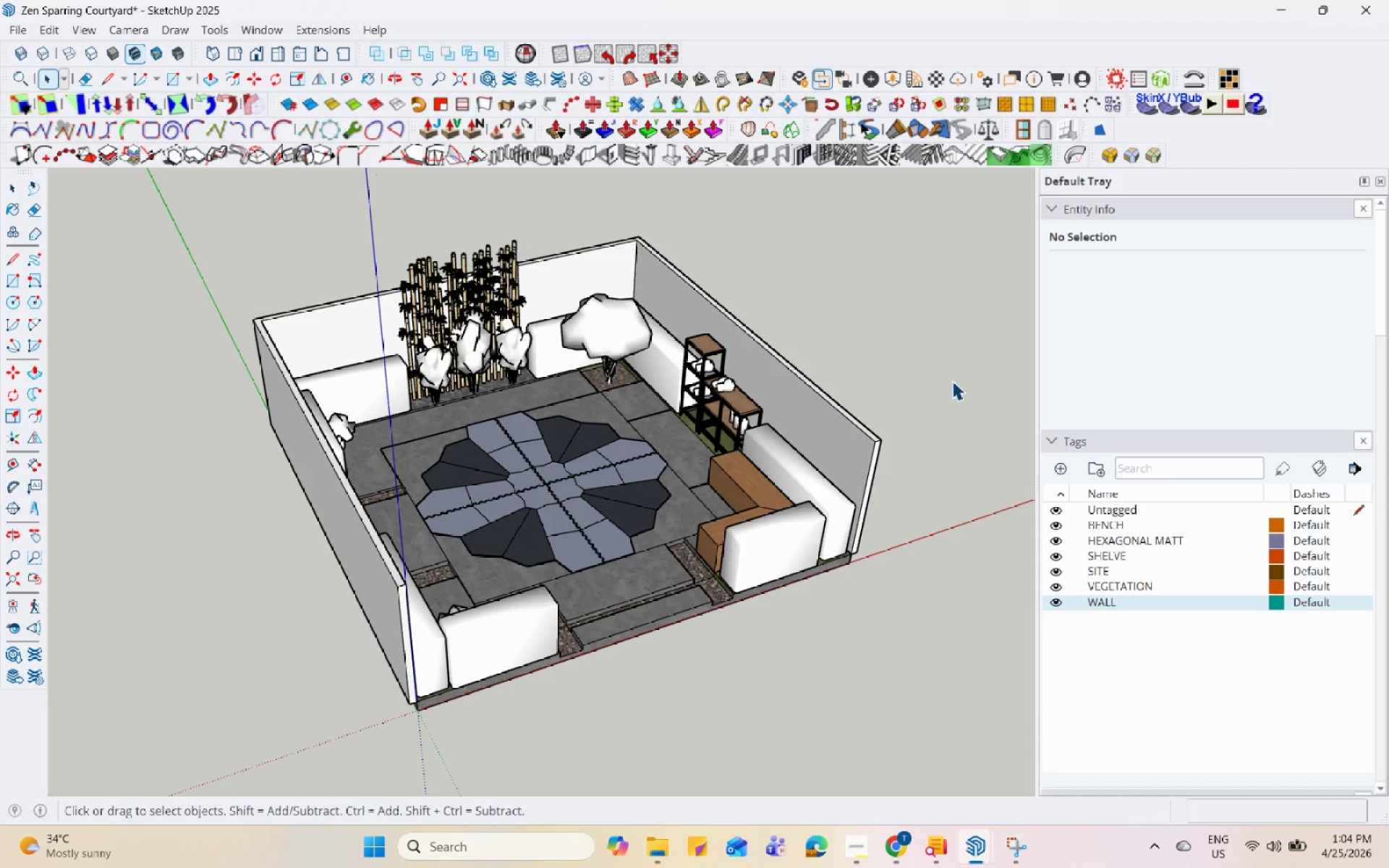 
hold_key(key=Space, duration=1.5)
 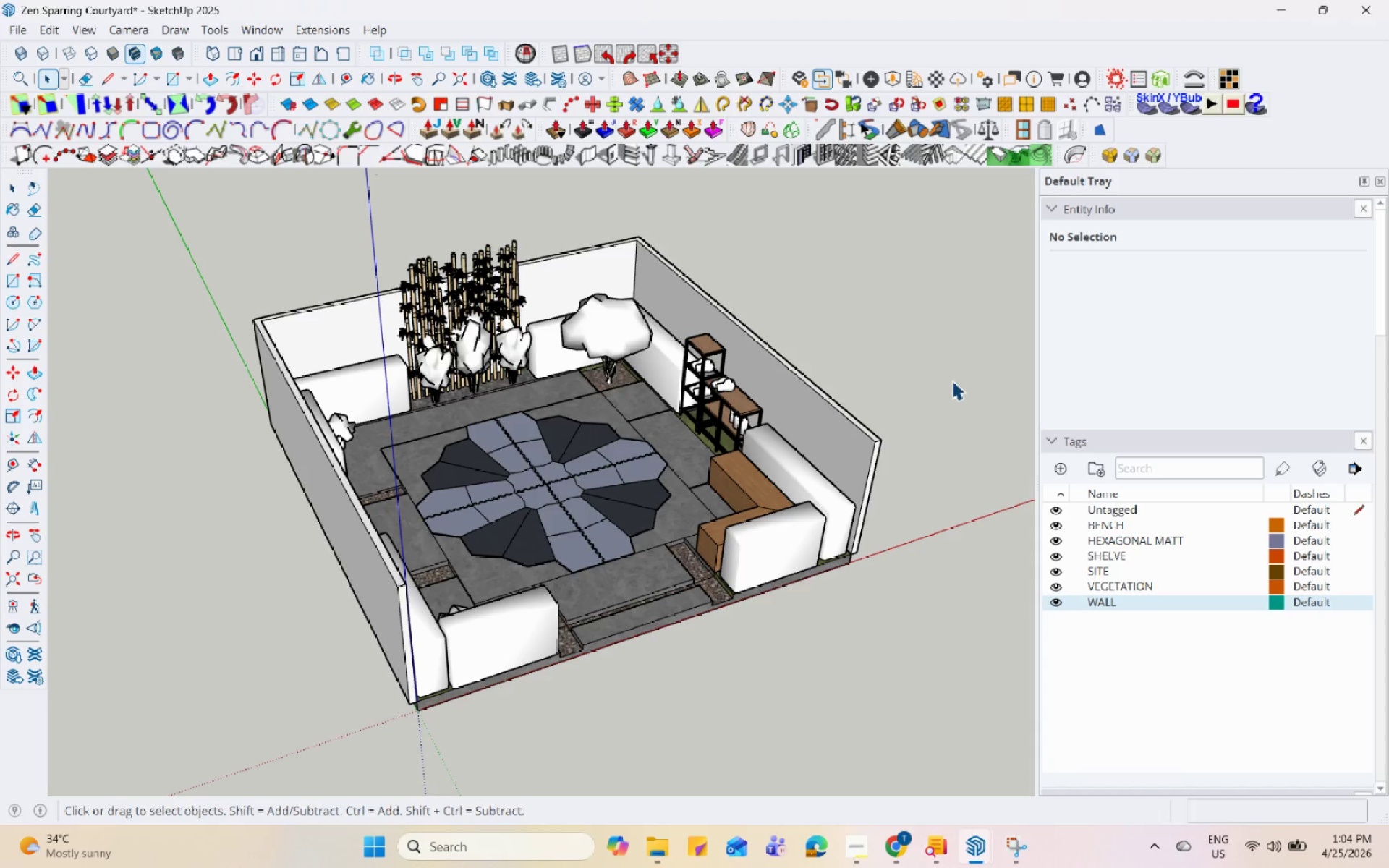 
hold_key(key=Space, duration=1.5)
 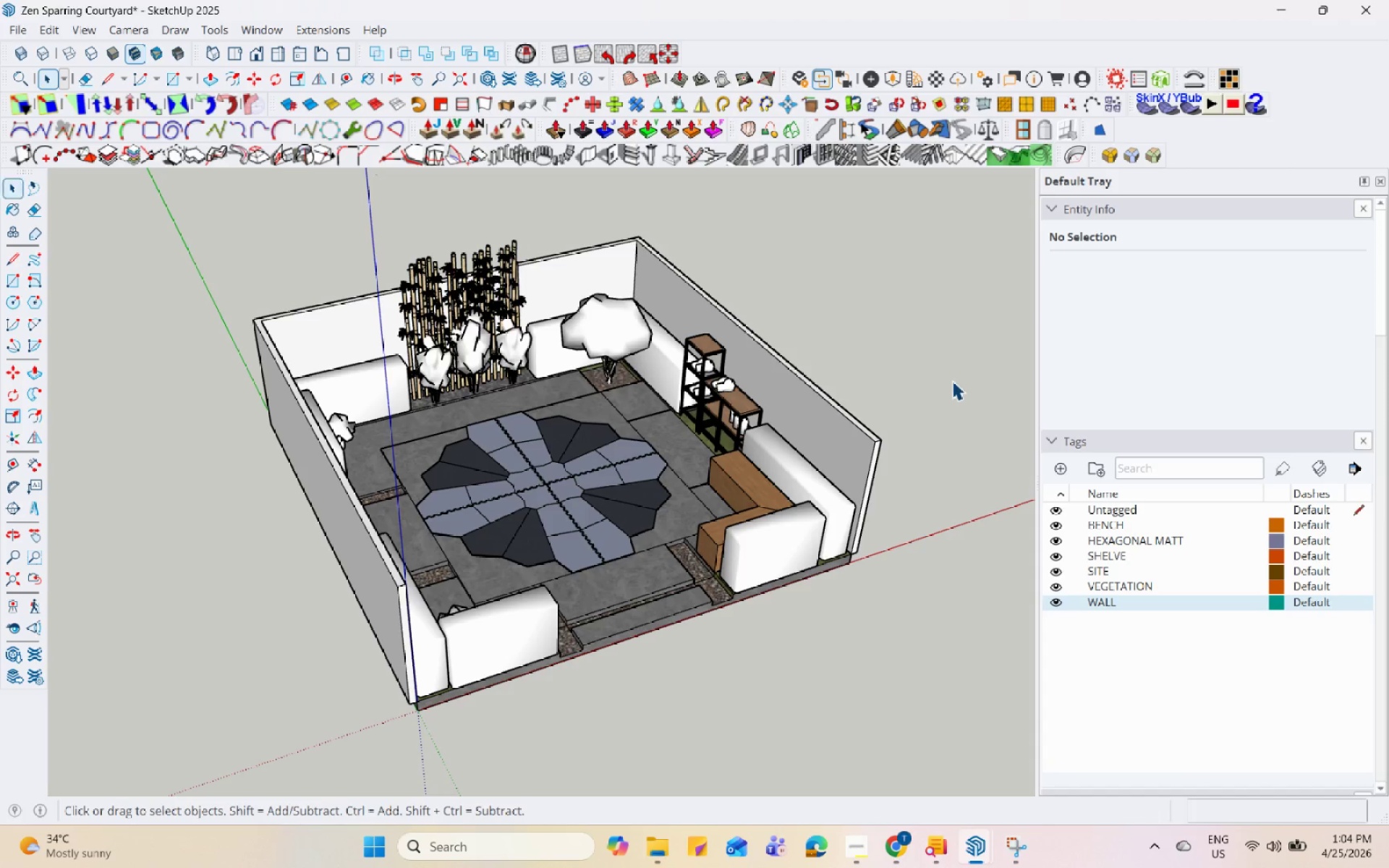 
hold_key(key=Space, duration=1.52)
 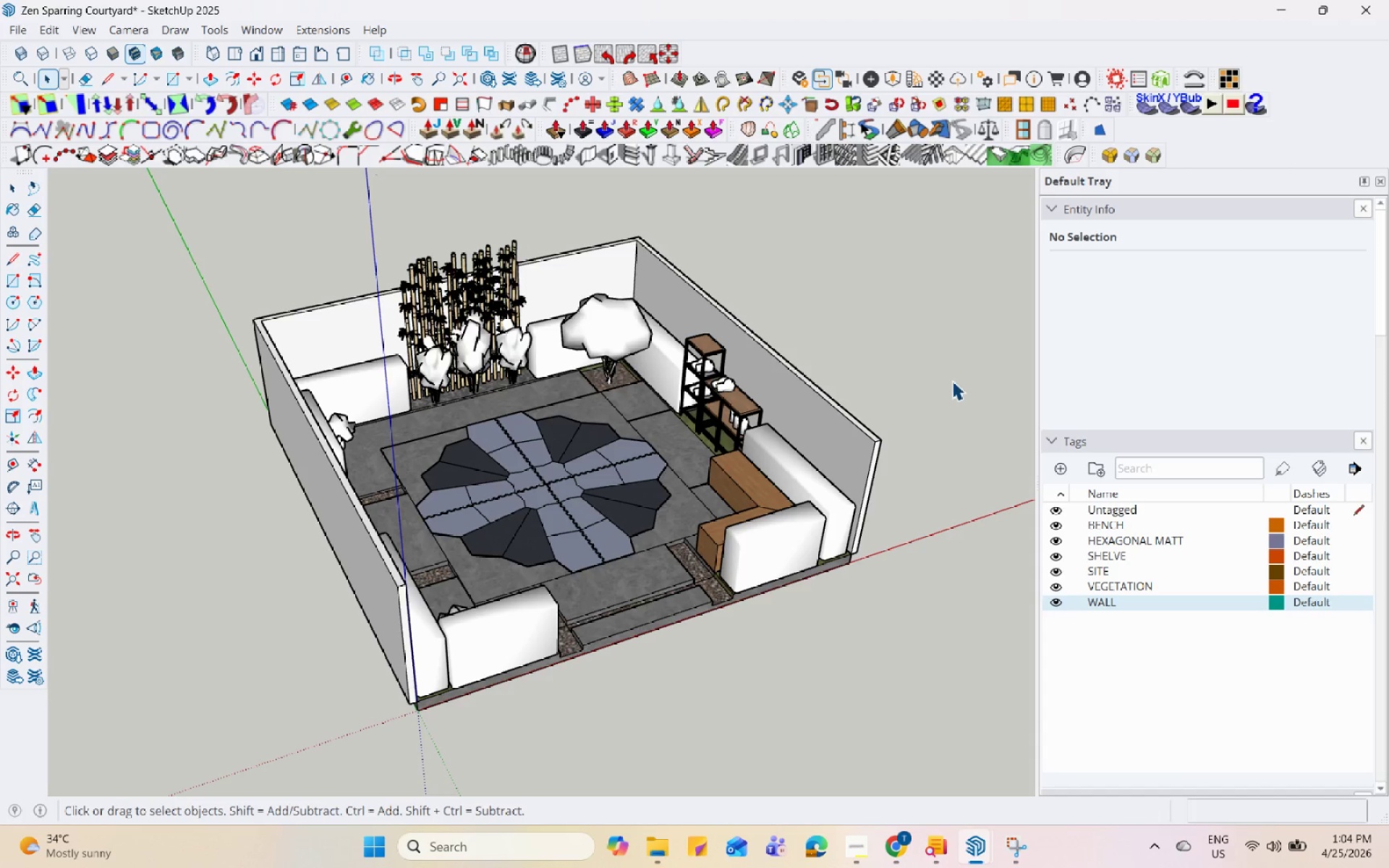 
hold_key(key=Space, duration=1.51)
 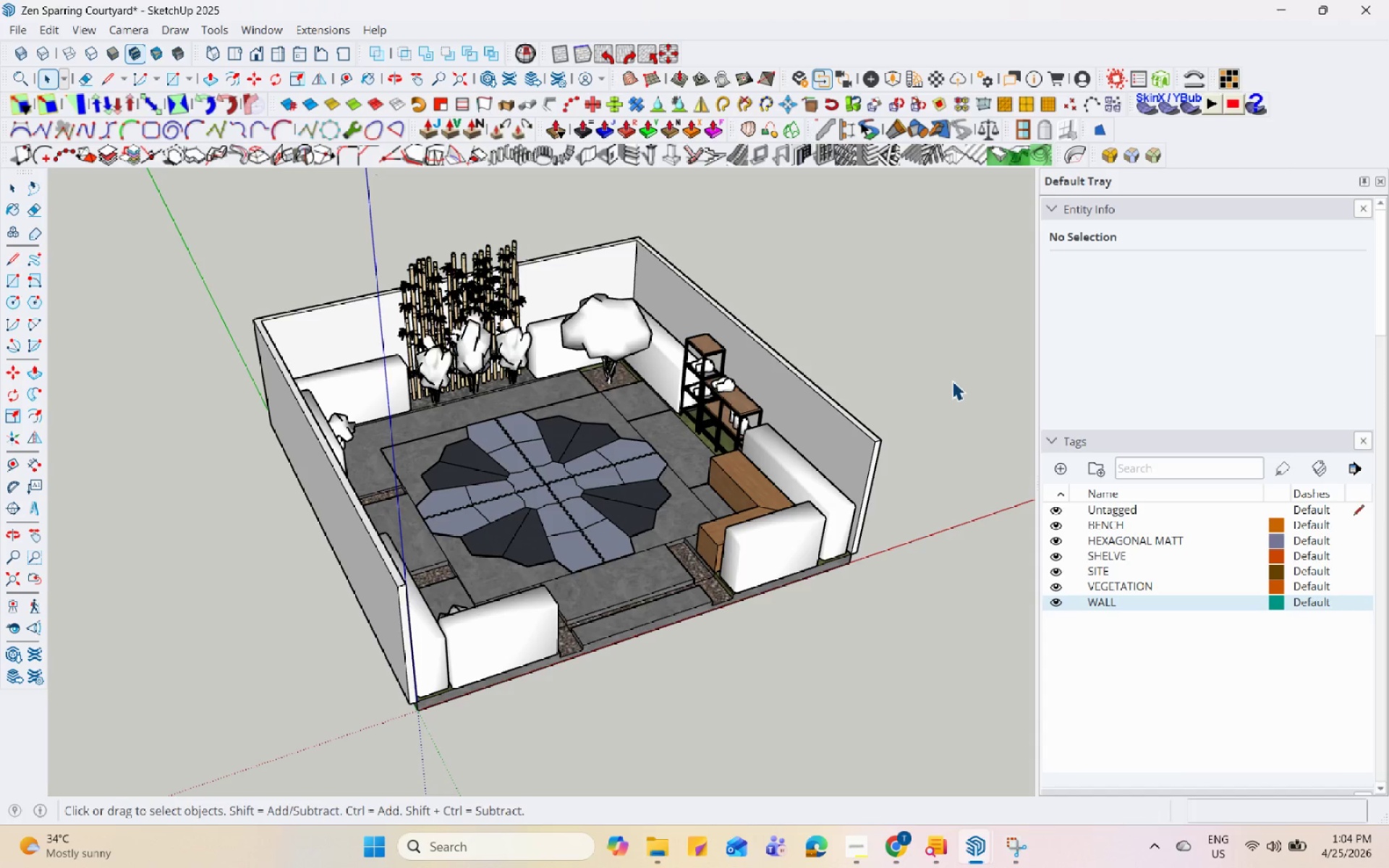 
hold_key(key=Space, duration=1.52)
 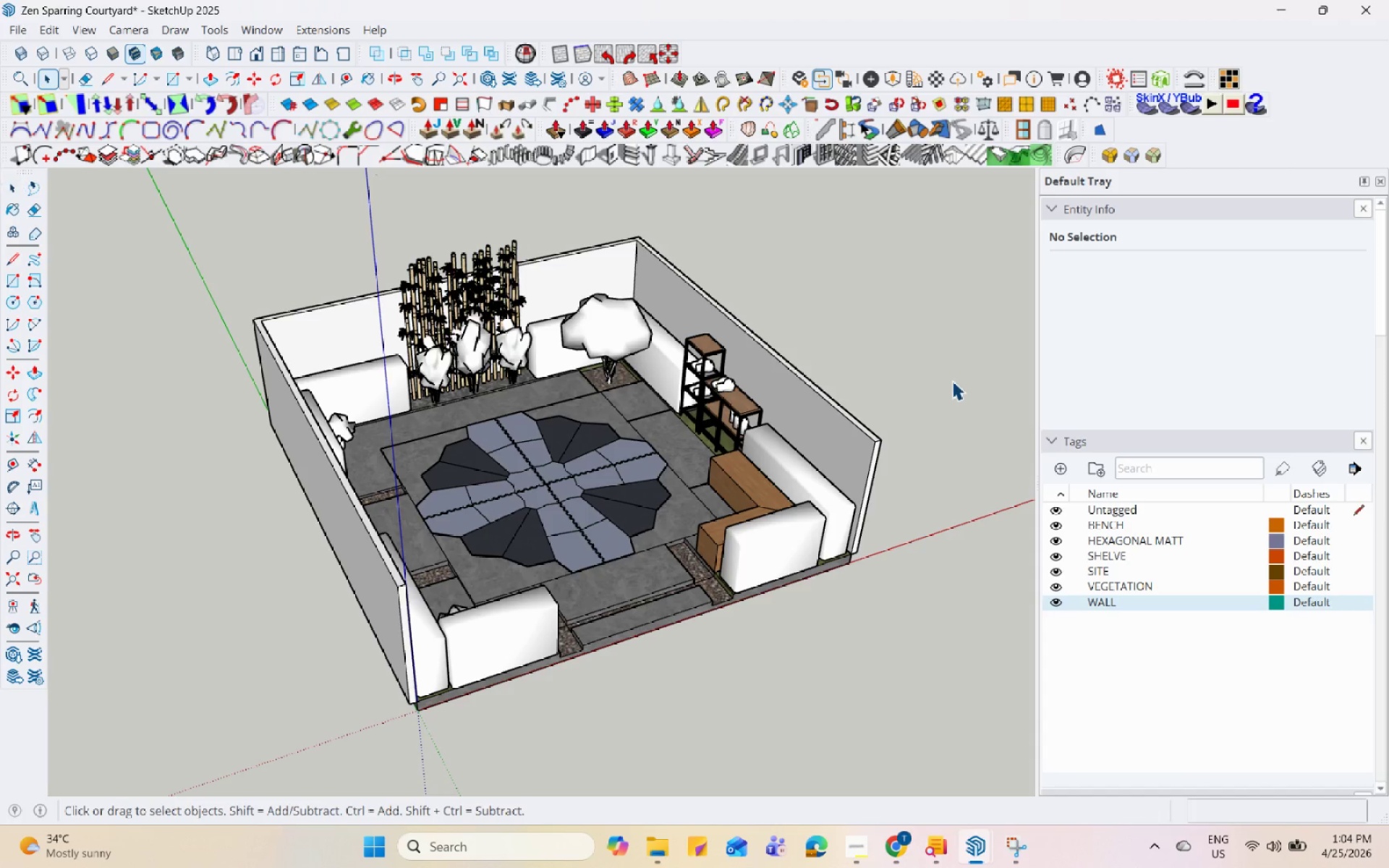 
hold_key(key=Space, duration=1.52)
 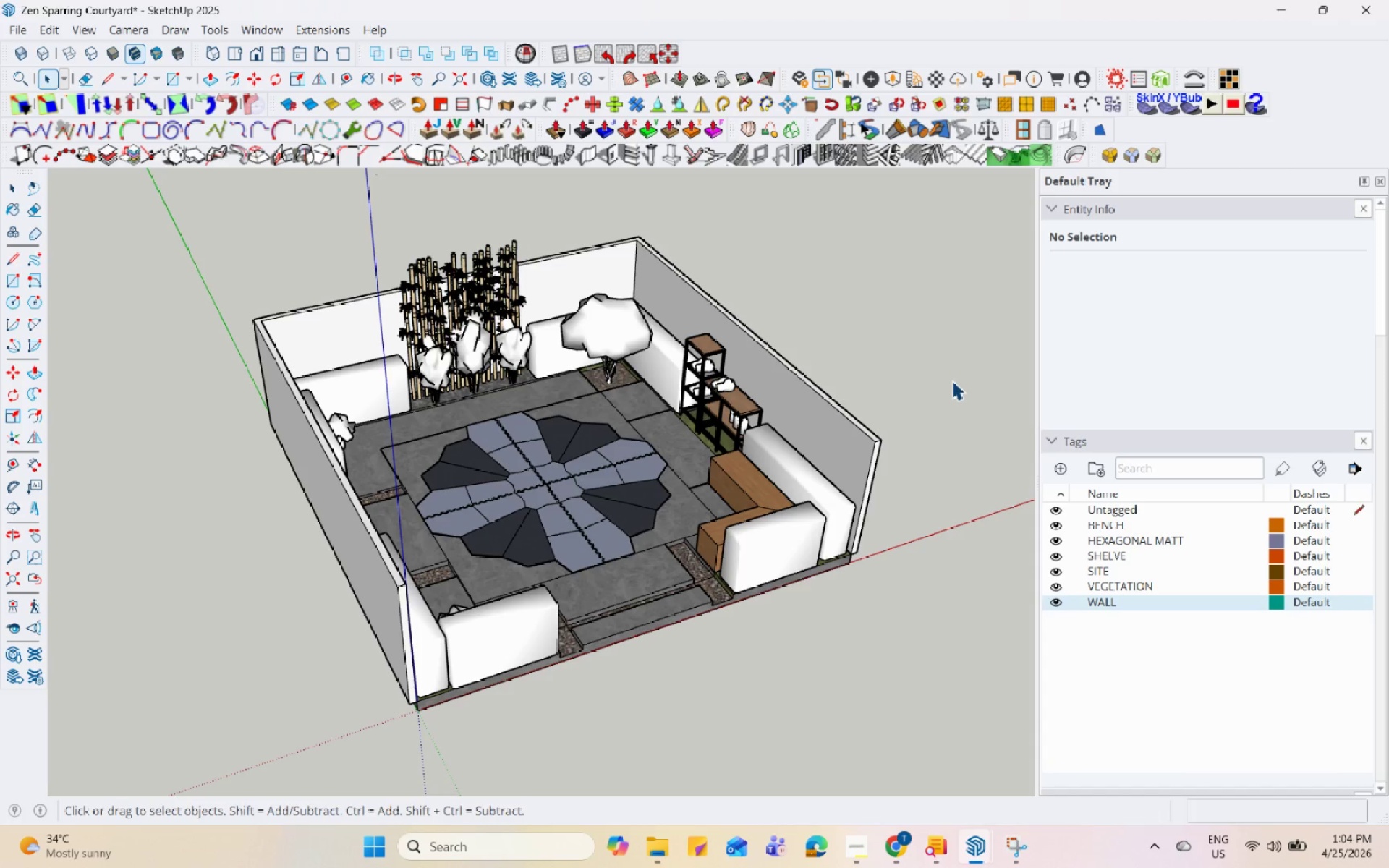 
hold_key(key=Space, duration=1.51)
 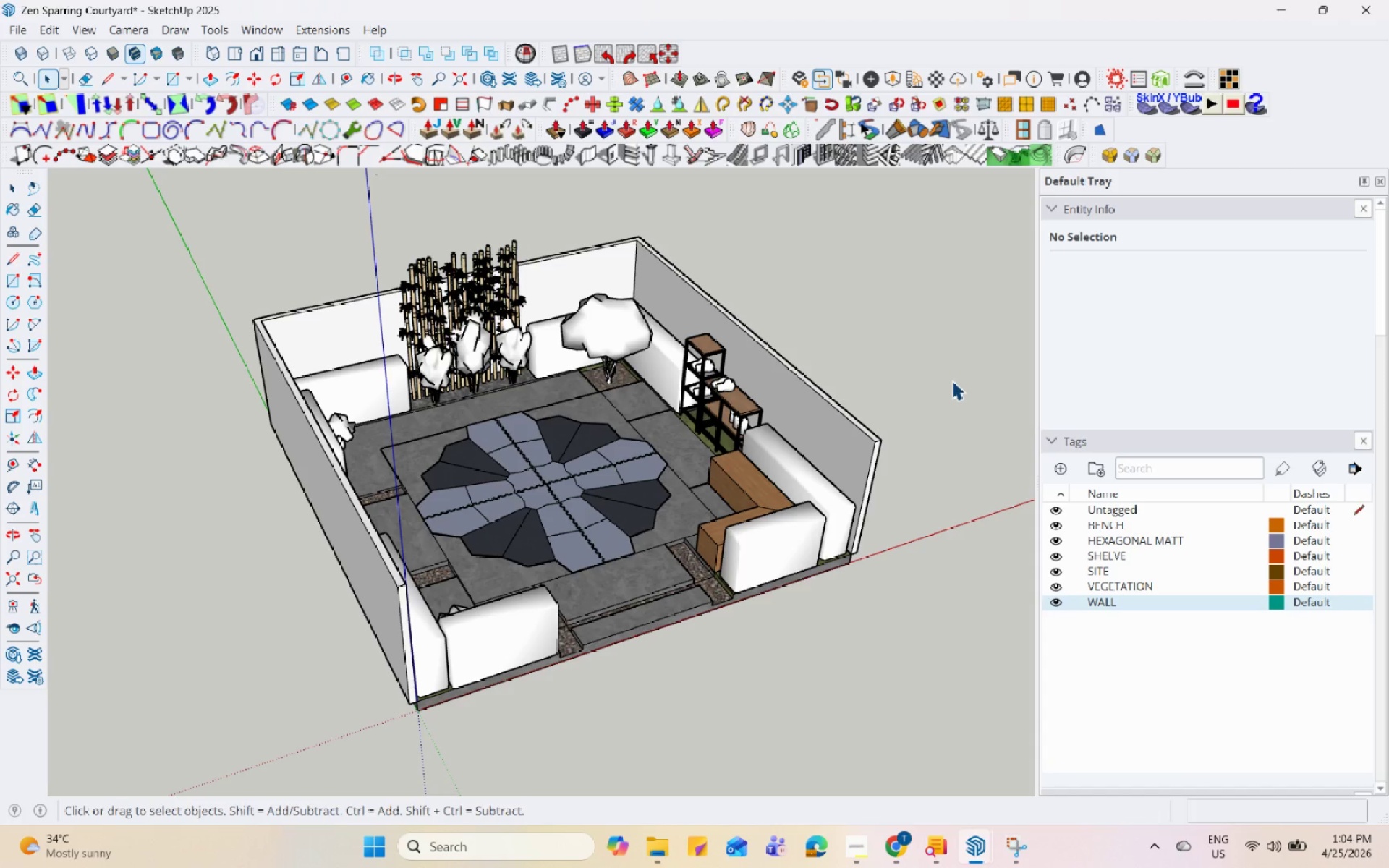 
hold_key(key=Space, duration=1.53)
 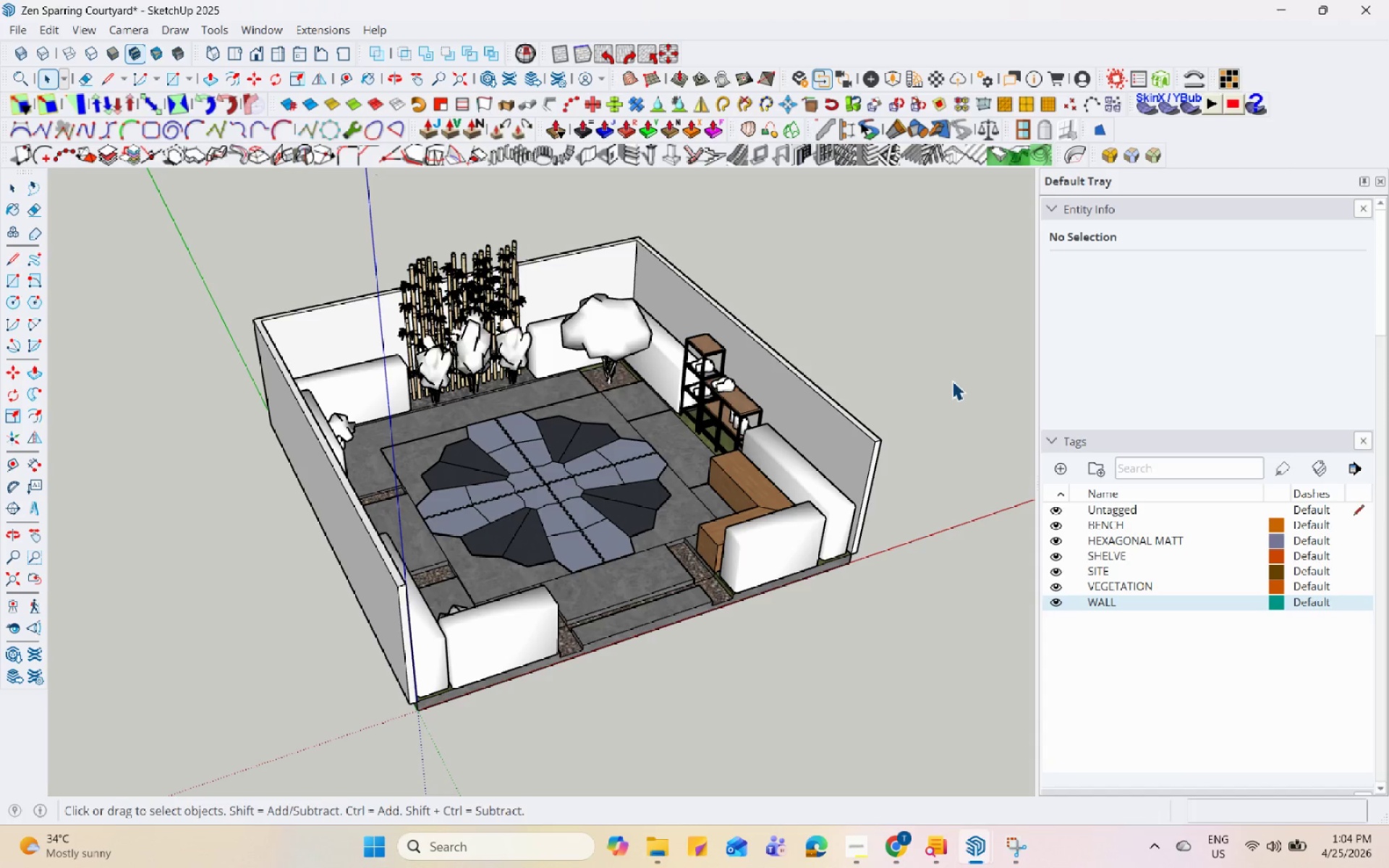 
hold_key(key=Space, duration=1.52)
 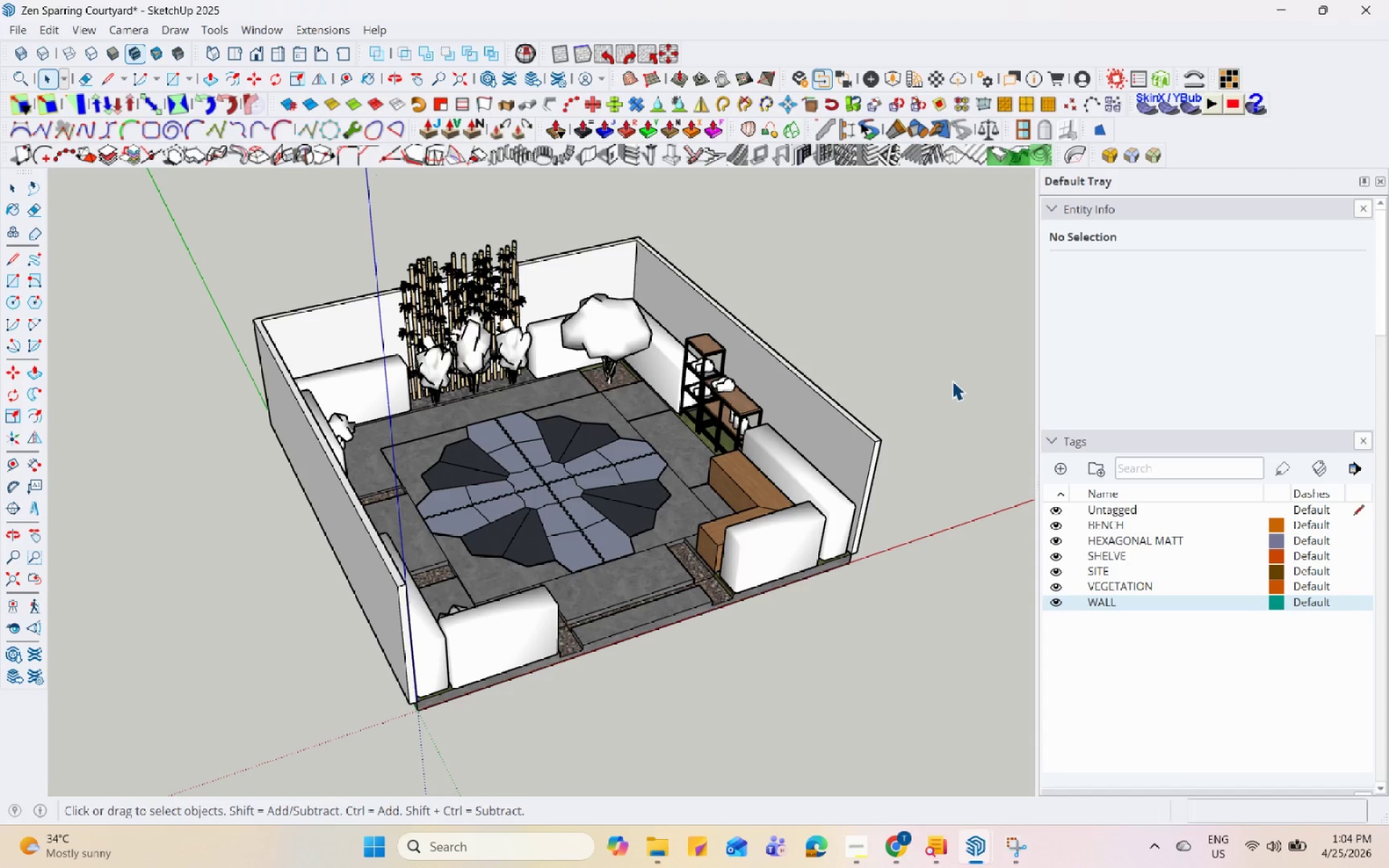 
hold_key(key=Space, duration=1.52)
 